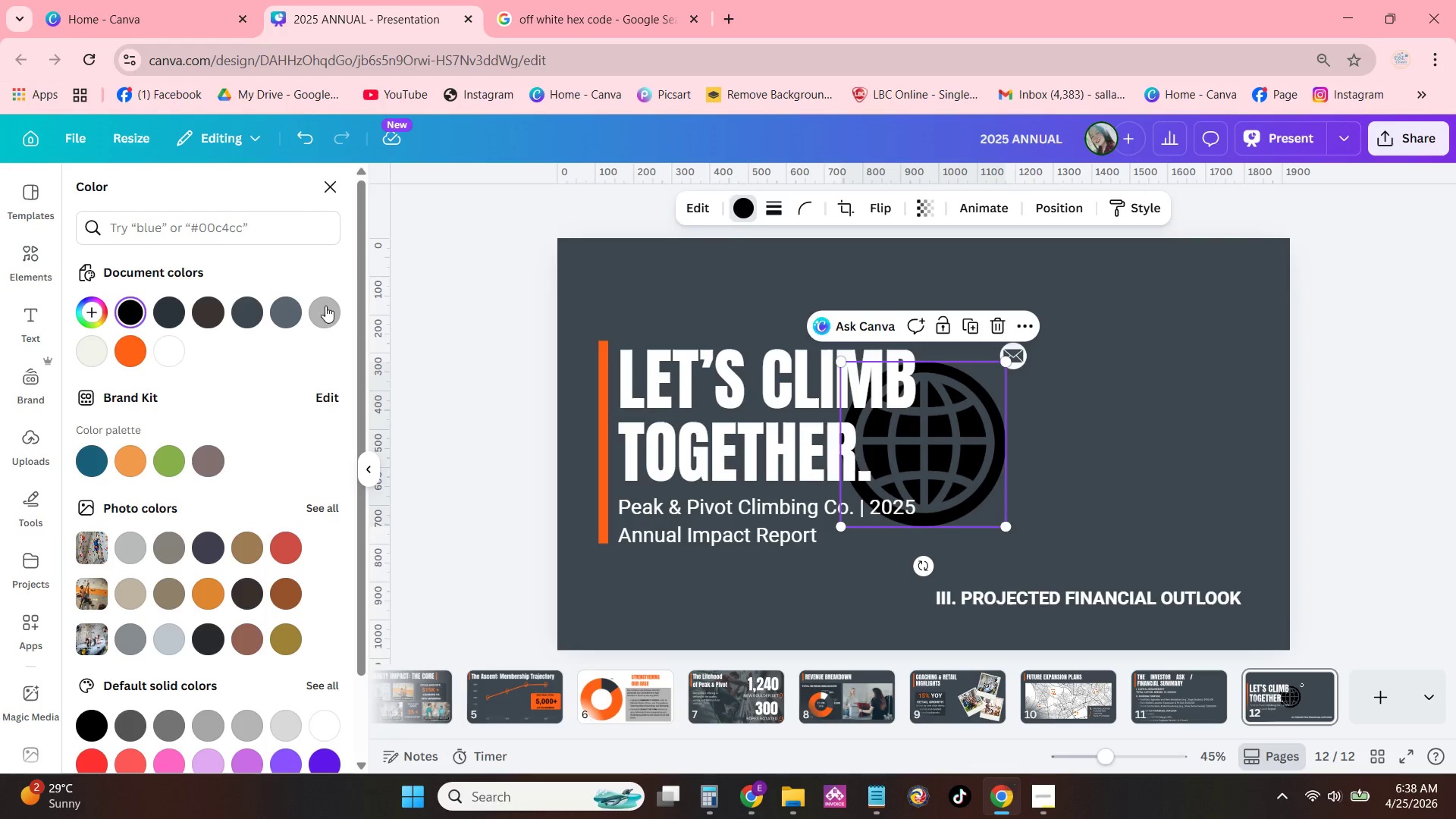 
left_click([174, 342])
 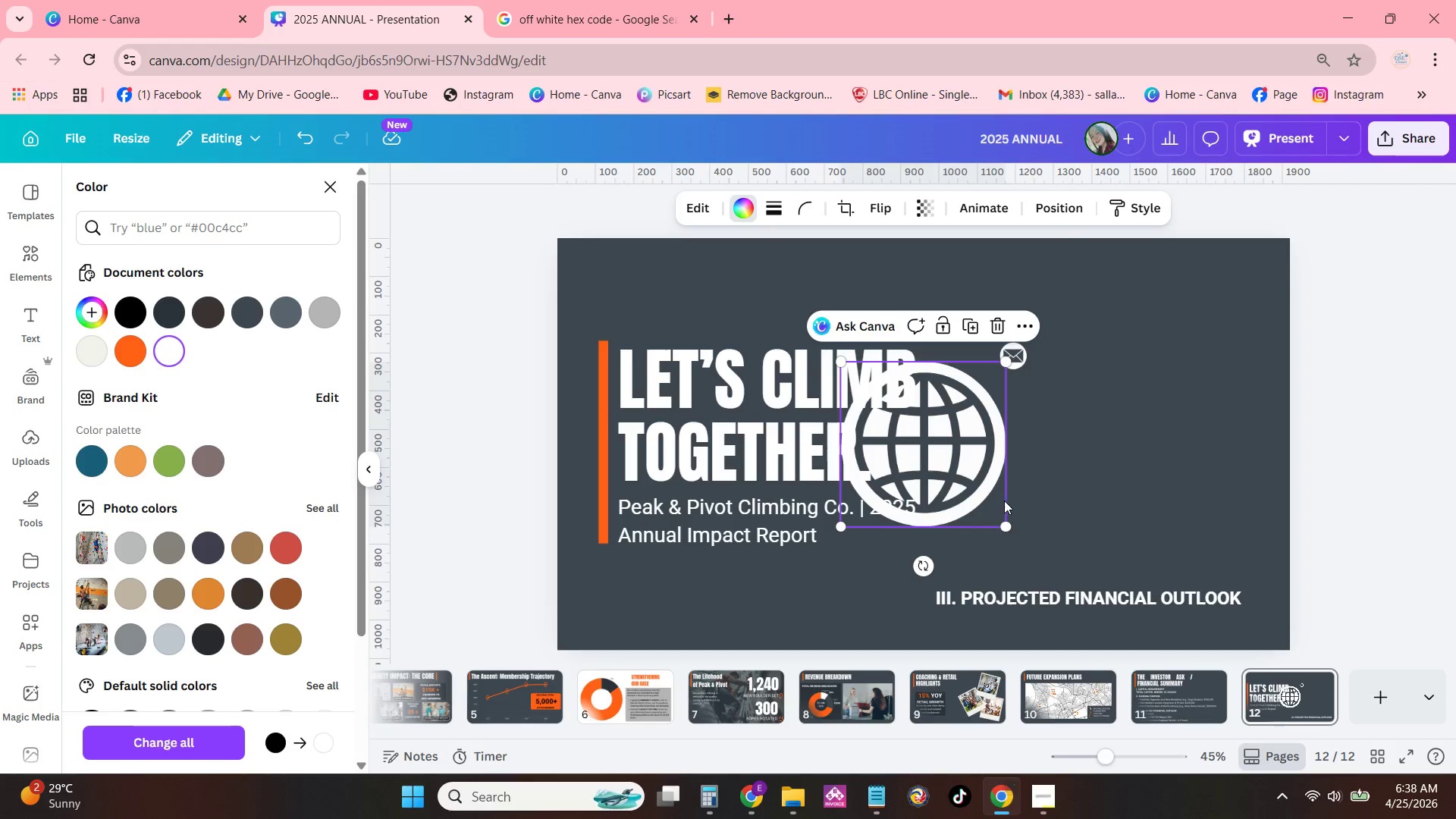 
left_click_drag(start_coordinate=[952, 454], to_coordinate=[1112, 472])
 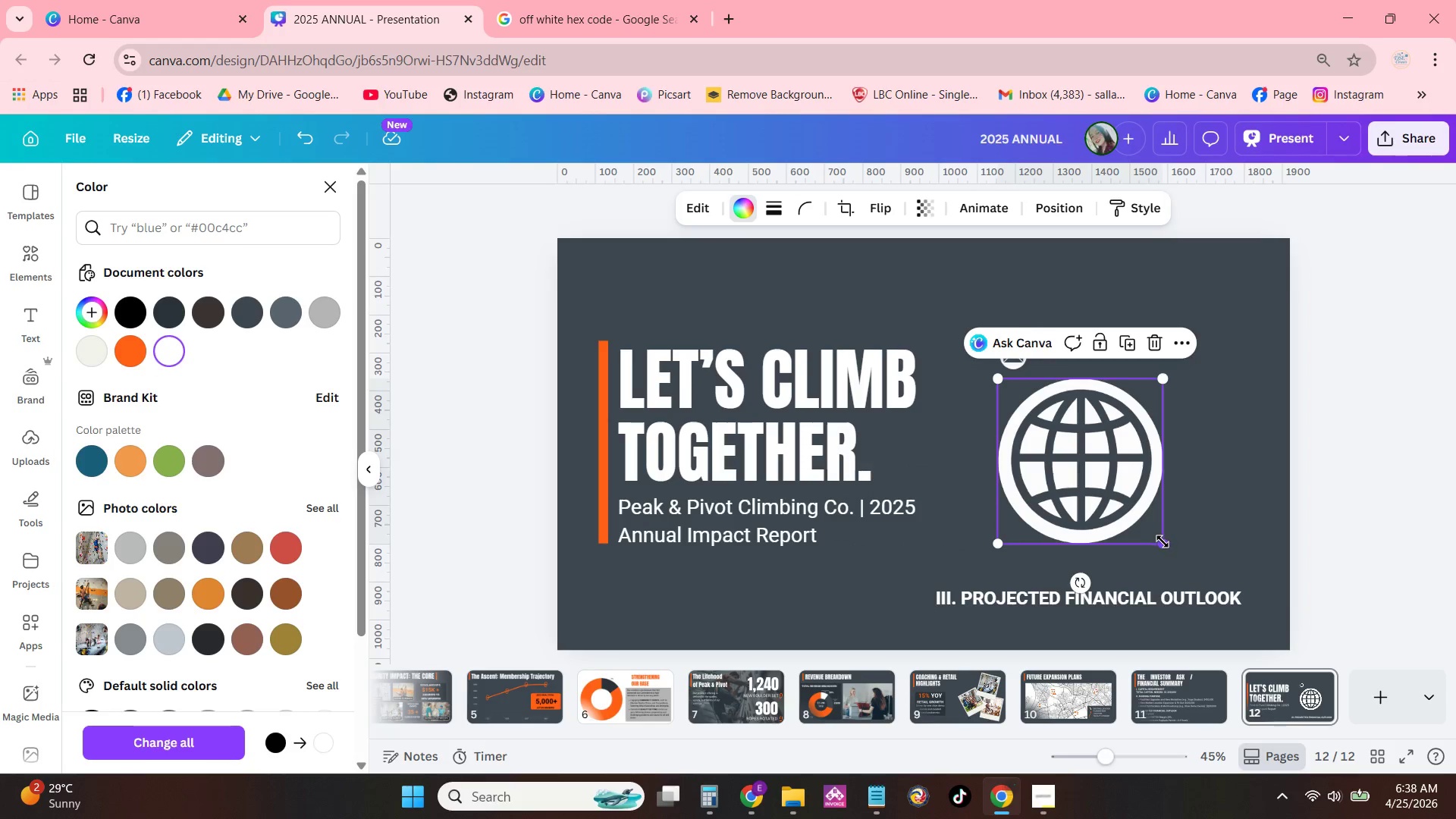 
left_click_drag(start_coordinate=[1163, 542], to_coordinate=[1017, 413])
 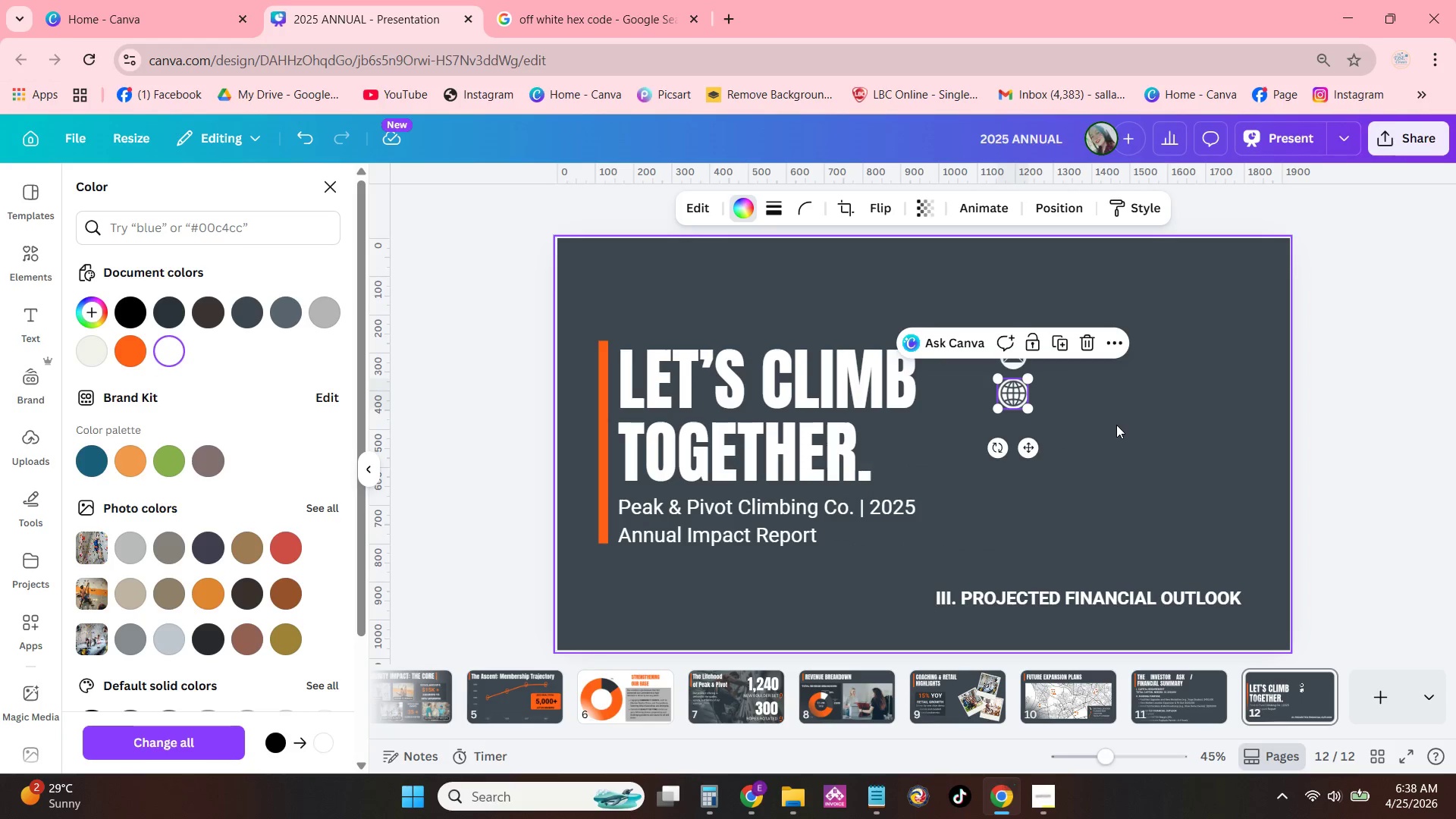 
left_click([1116, 425])
 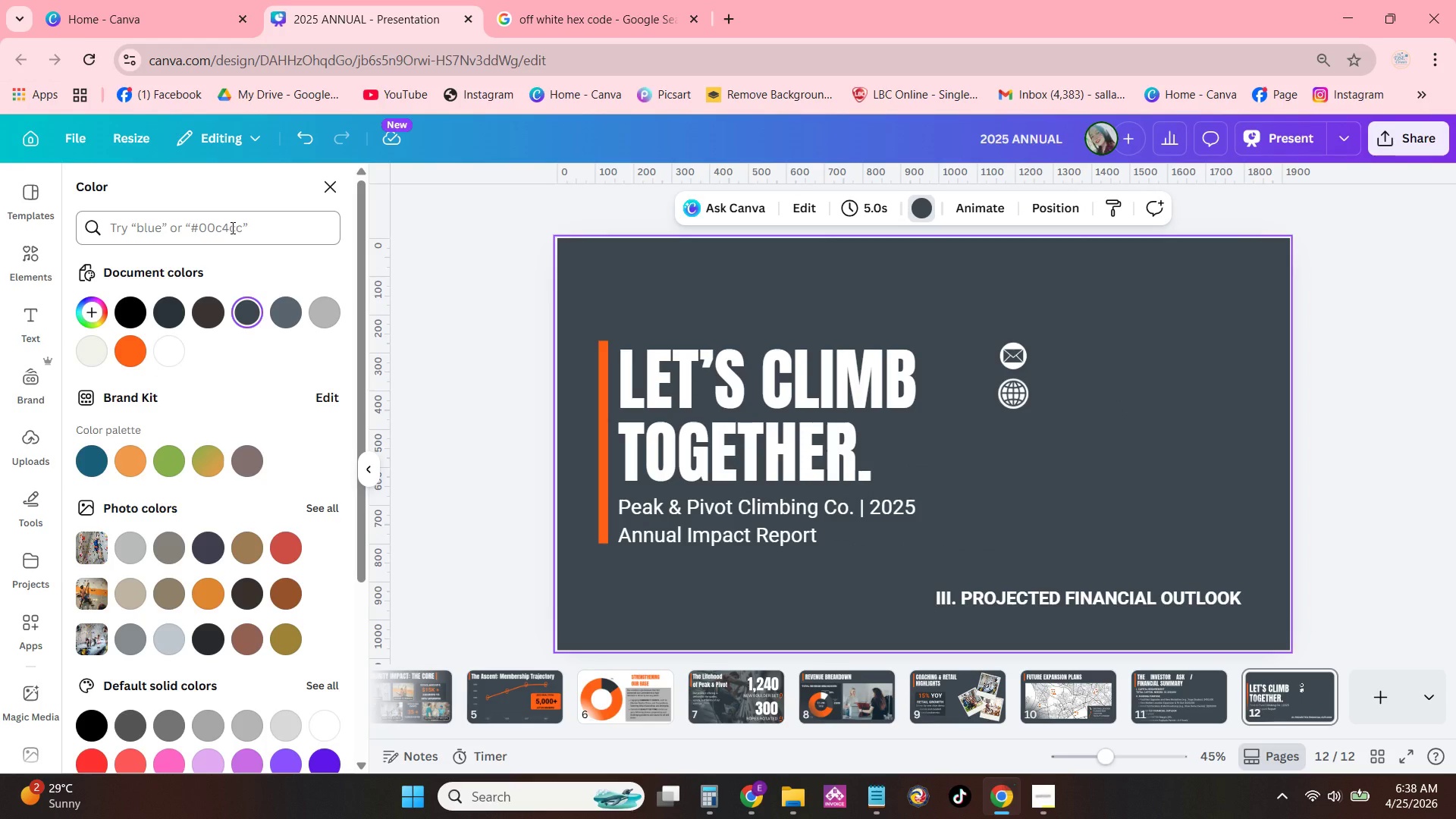 
left_click([16, 251])
 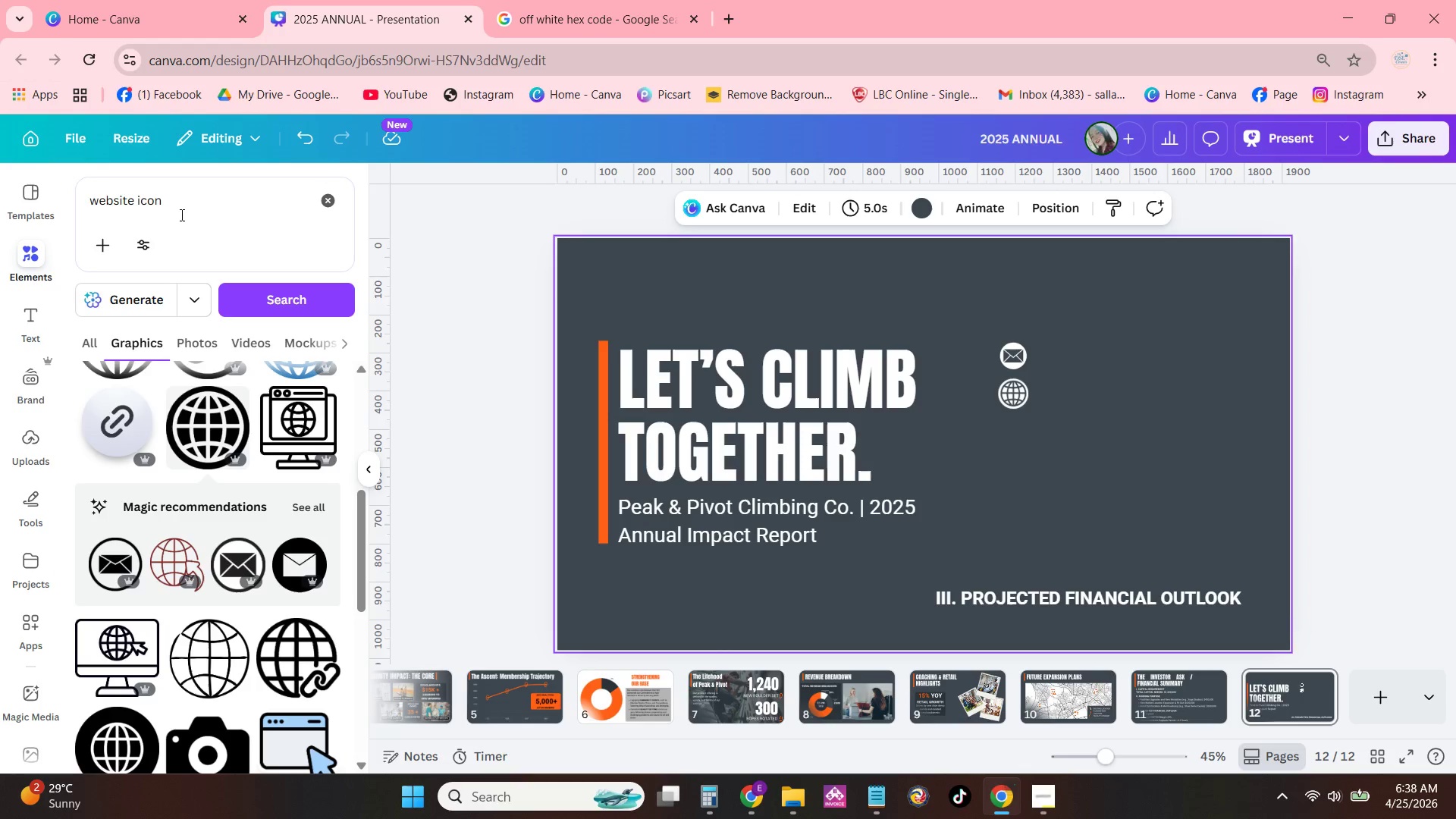 
left_click_drag(start_coordinate=[184, 198], to_coordinate=[64, 206])
 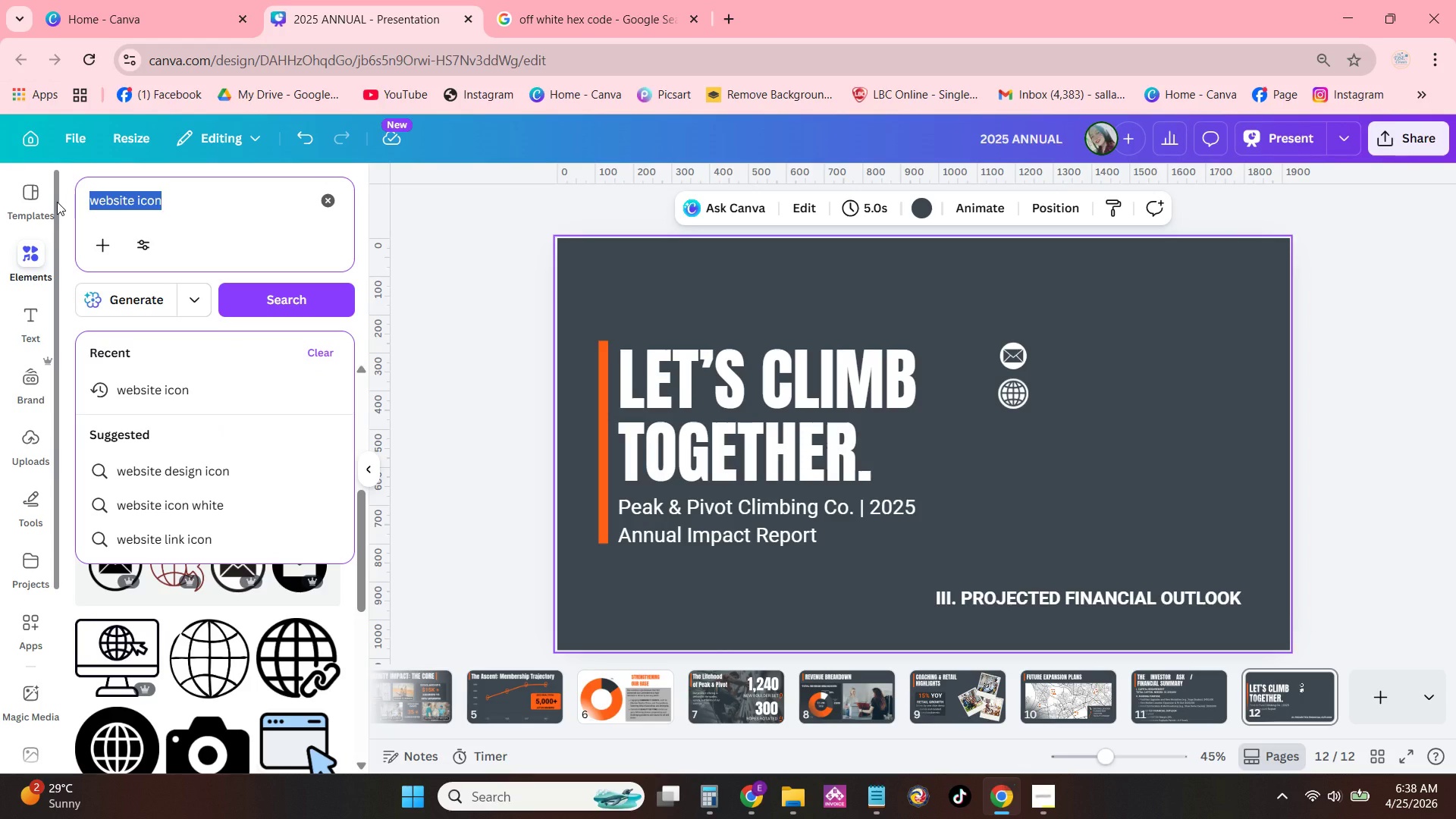 
type(instagram icon)
 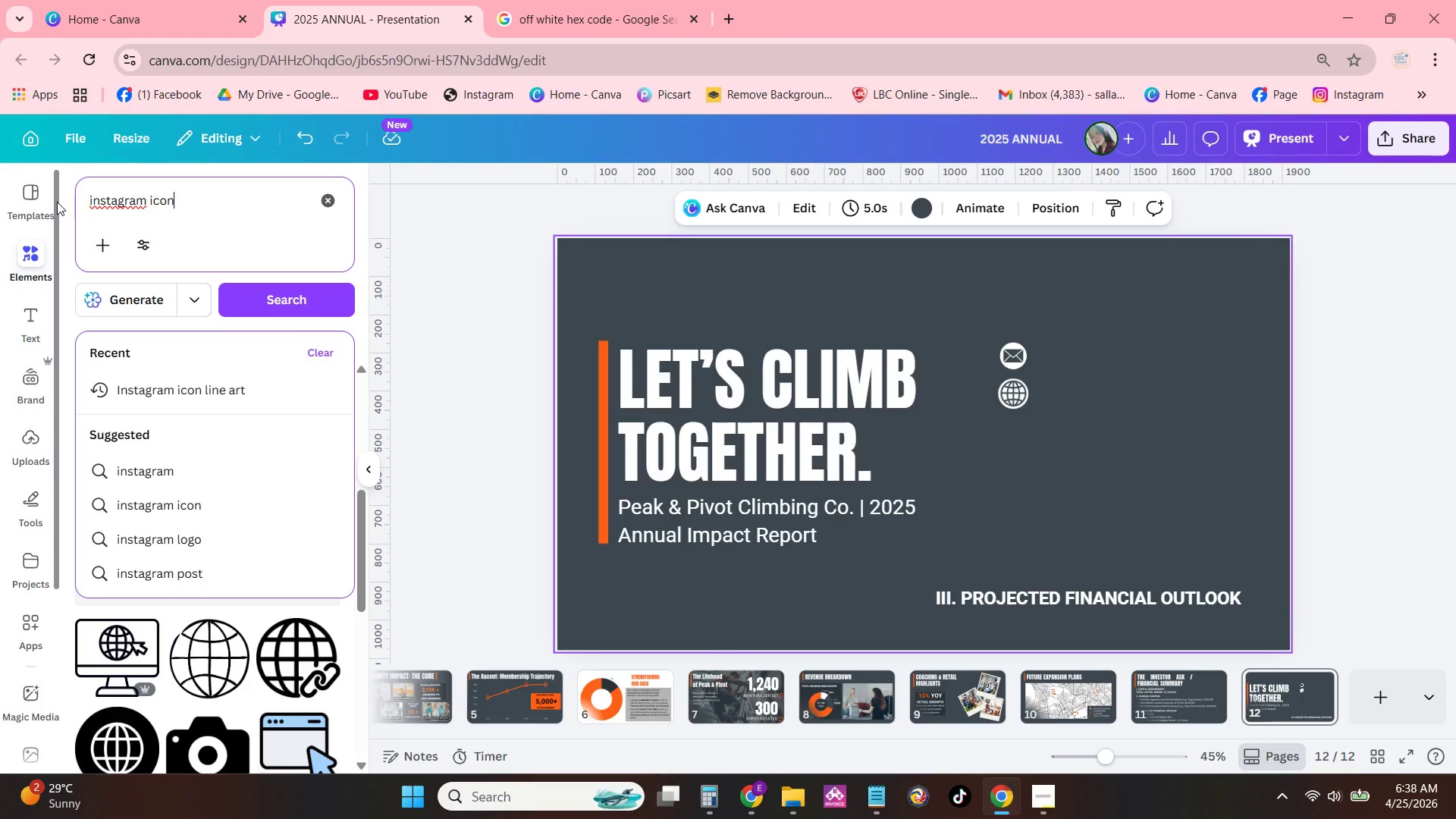 
key(Enter)
 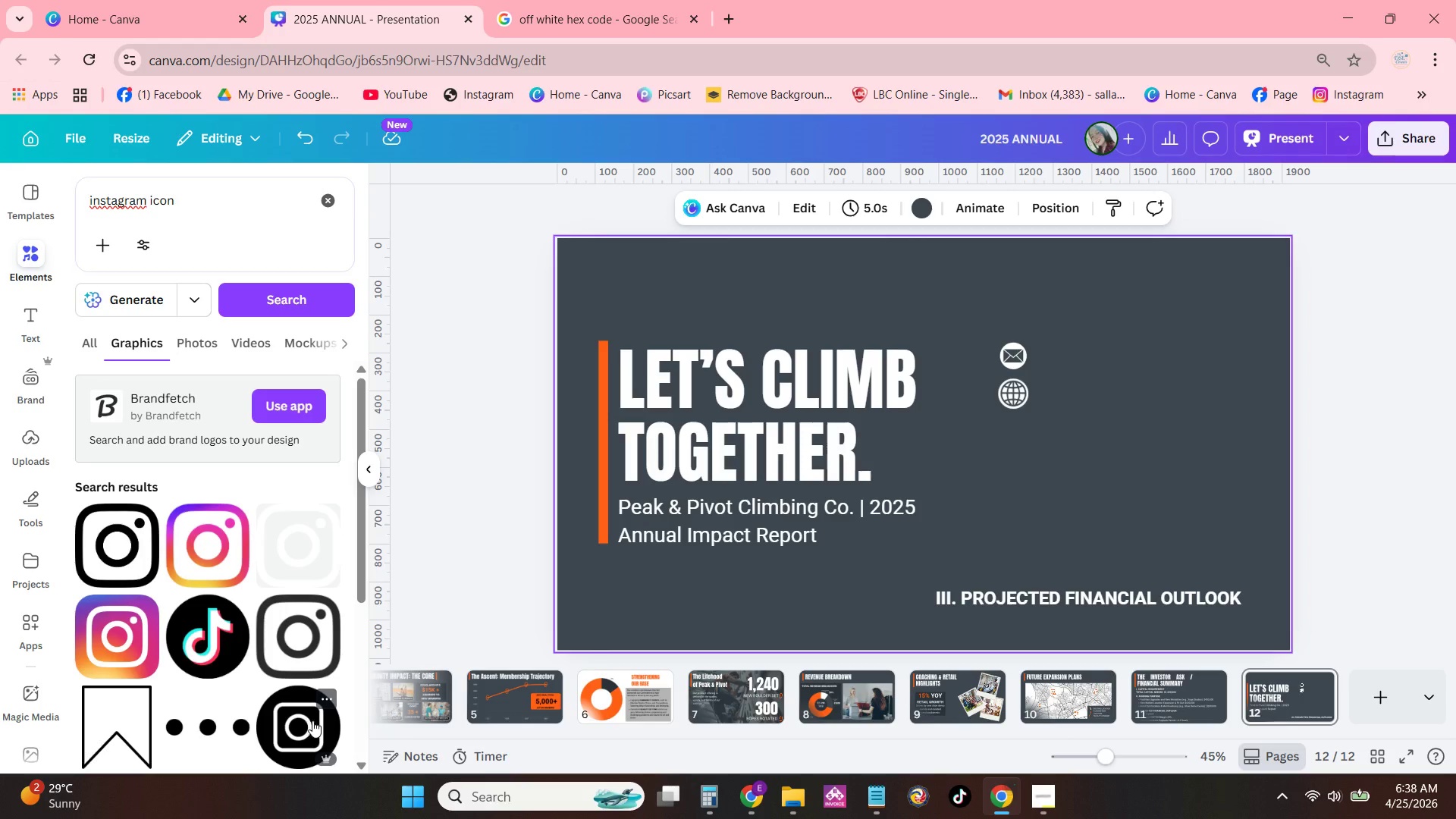 
left_click([756, 210])
 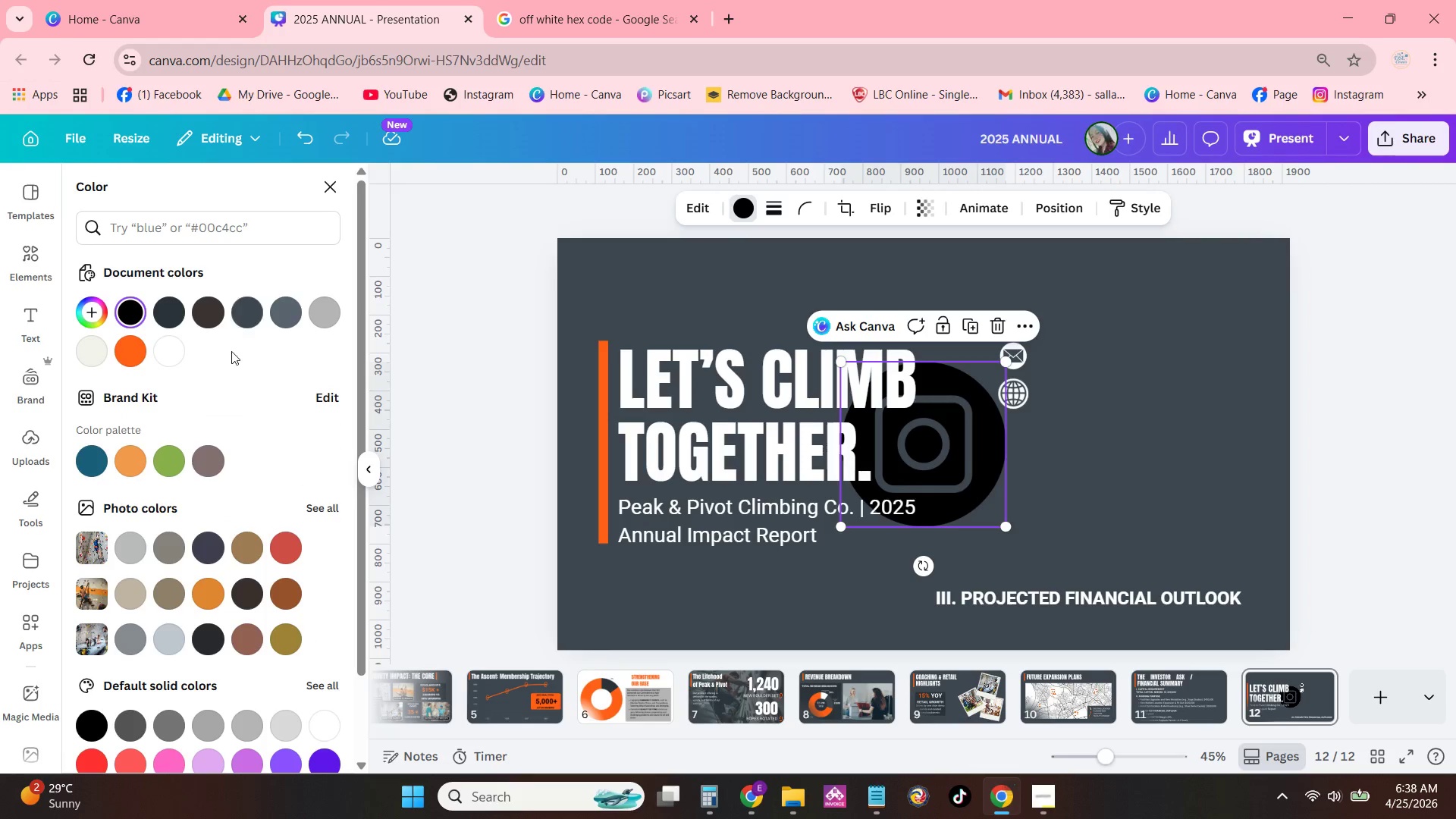 
left_click([224, 353])
 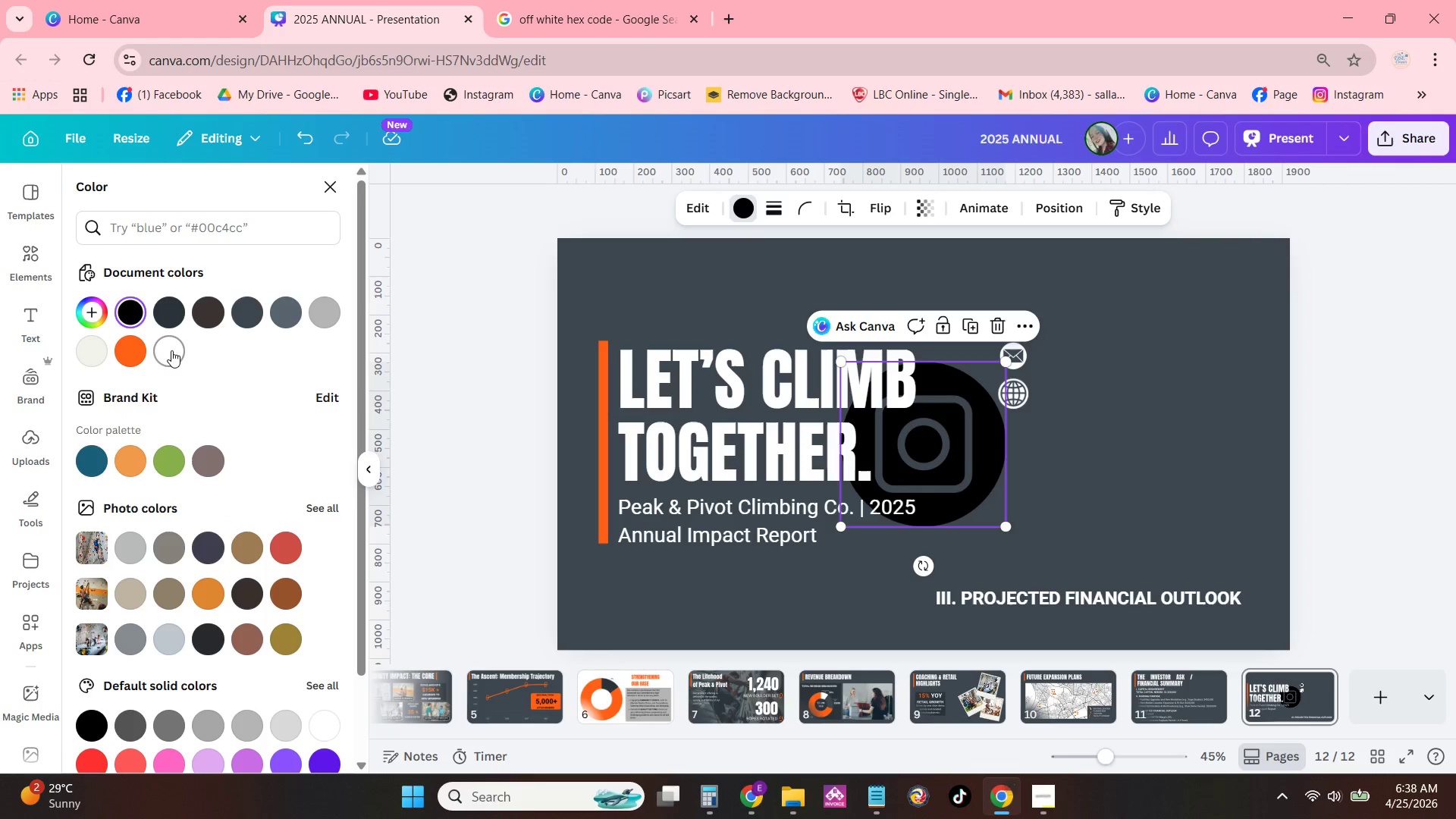 
left_click([171, 350])
 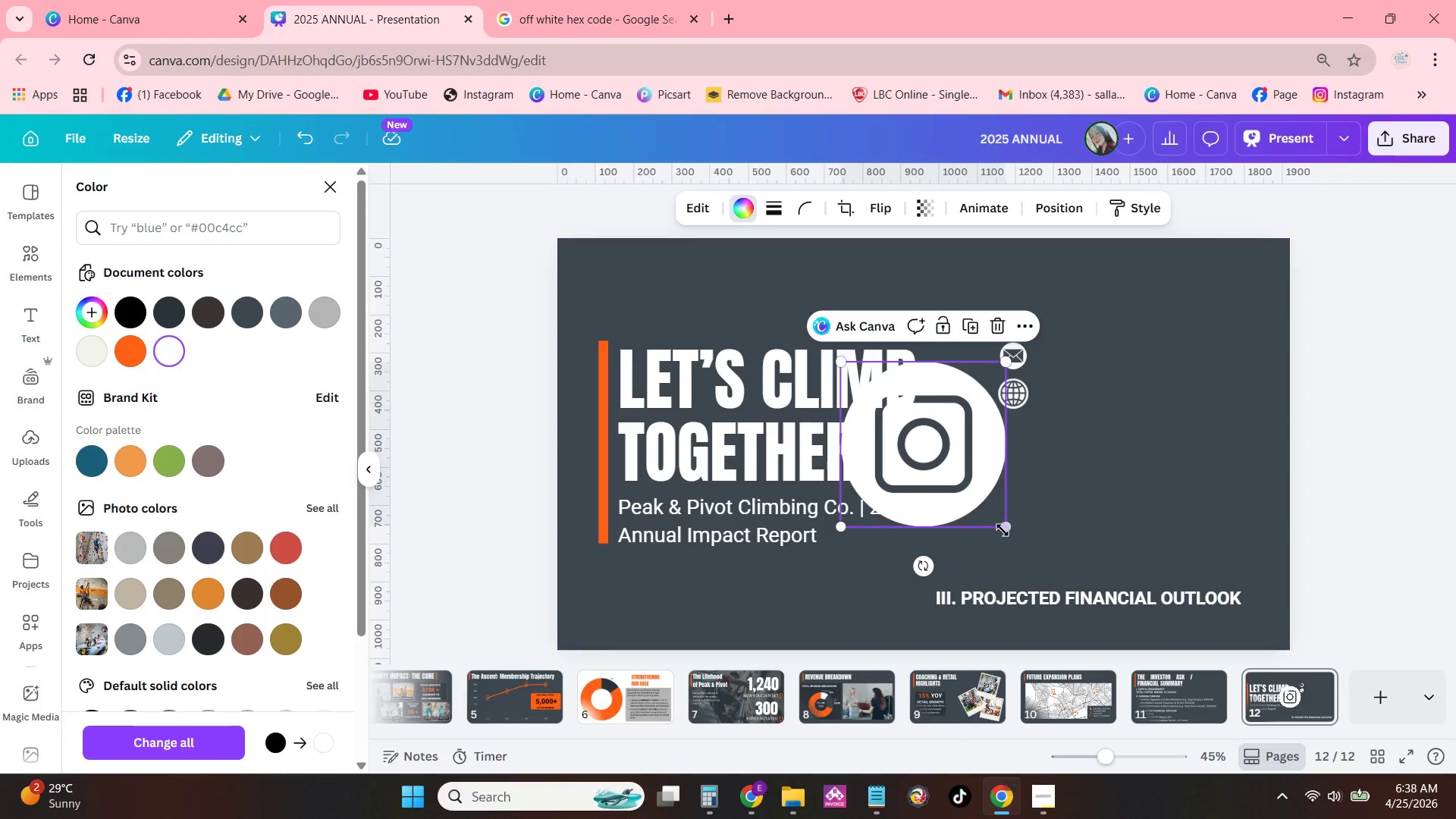 
left_click_drag(start_coordinate=[1007, 526], to_coordinate=[915, 435])
 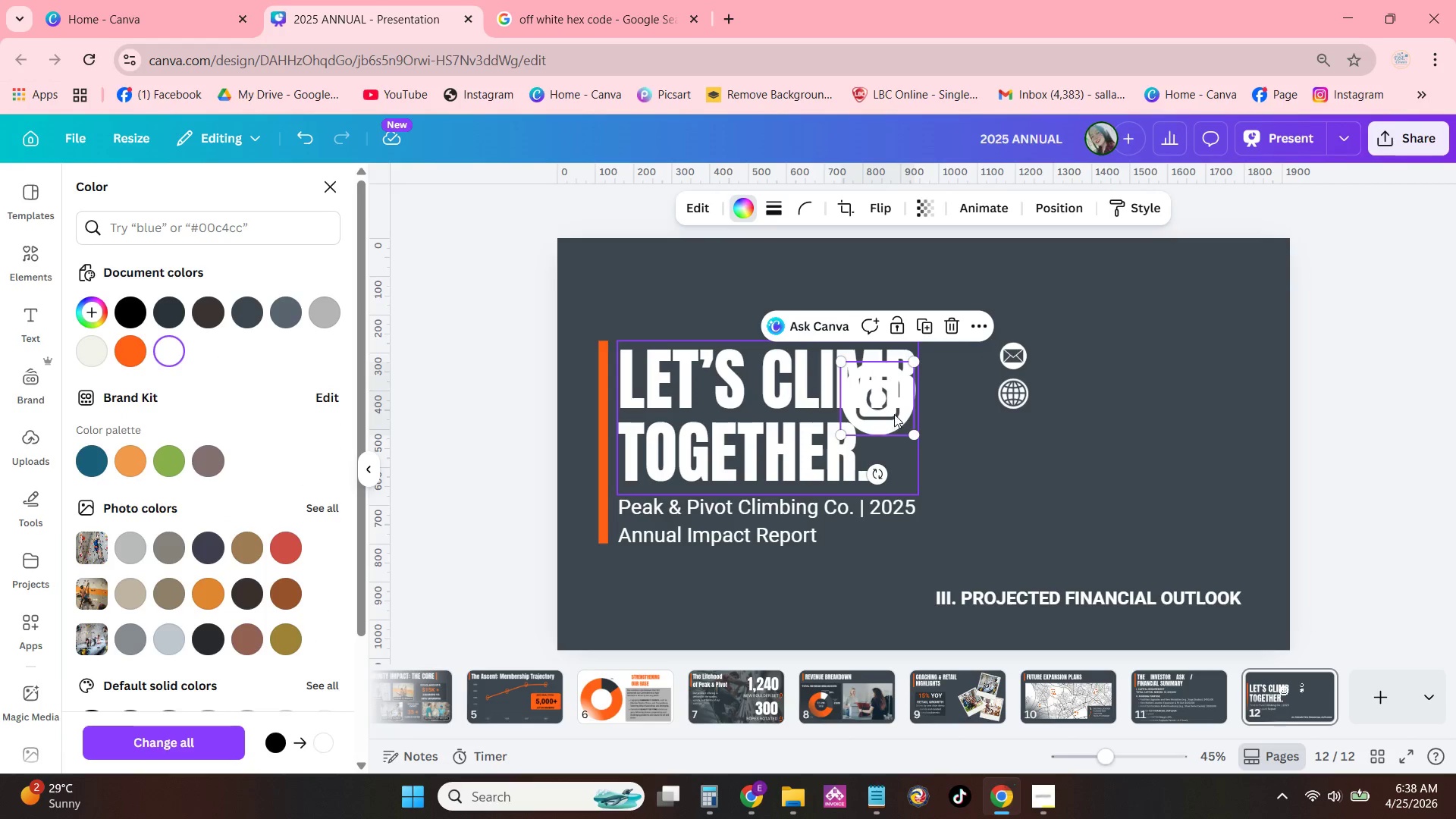 
left_click_drag(start_coordinate=[894, 410], to_coordinate=[1056, 463])
 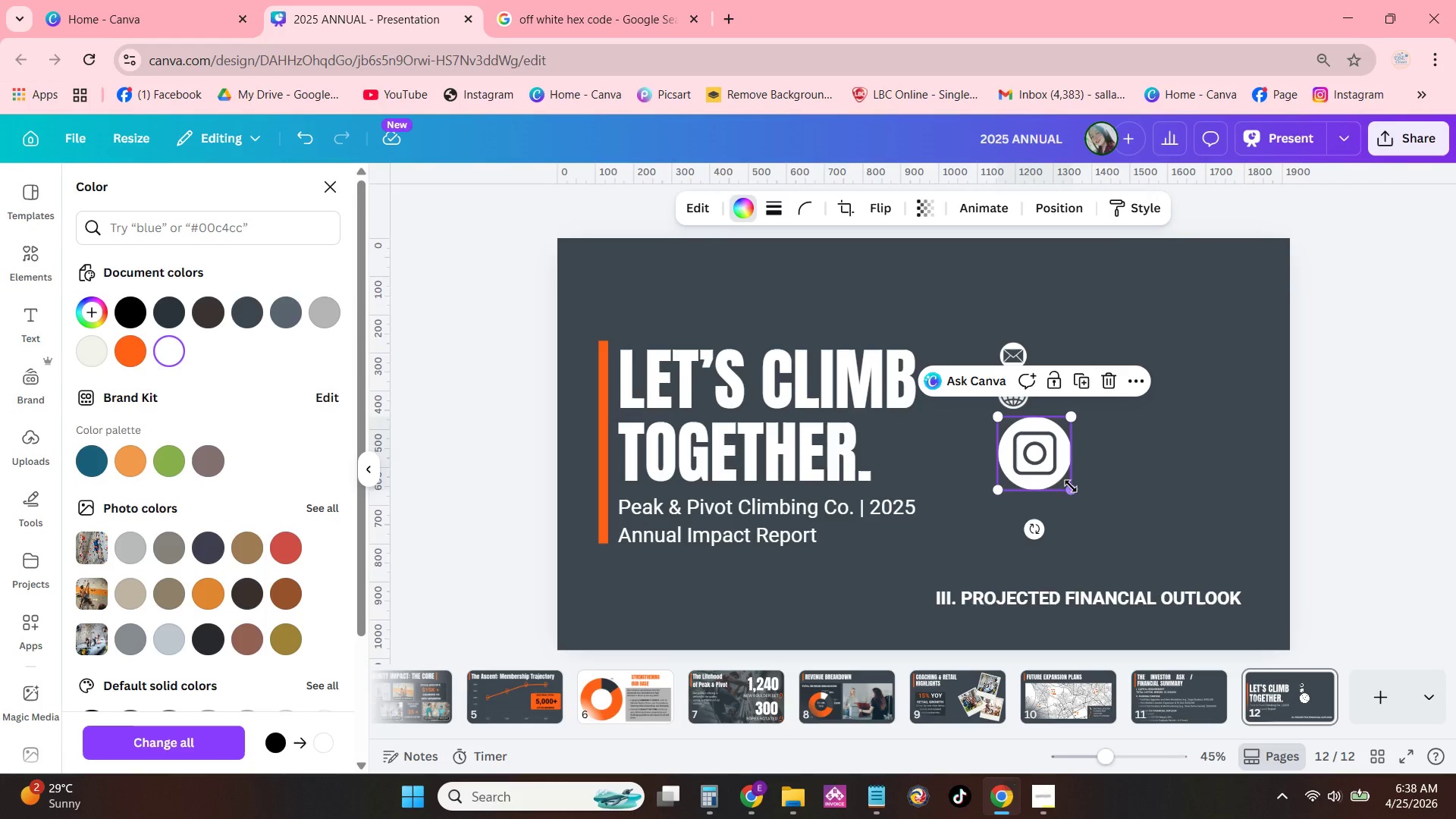 
left_click_drag(start_coordinate=[1071, 488], to_coordinate=[1027, 452])
 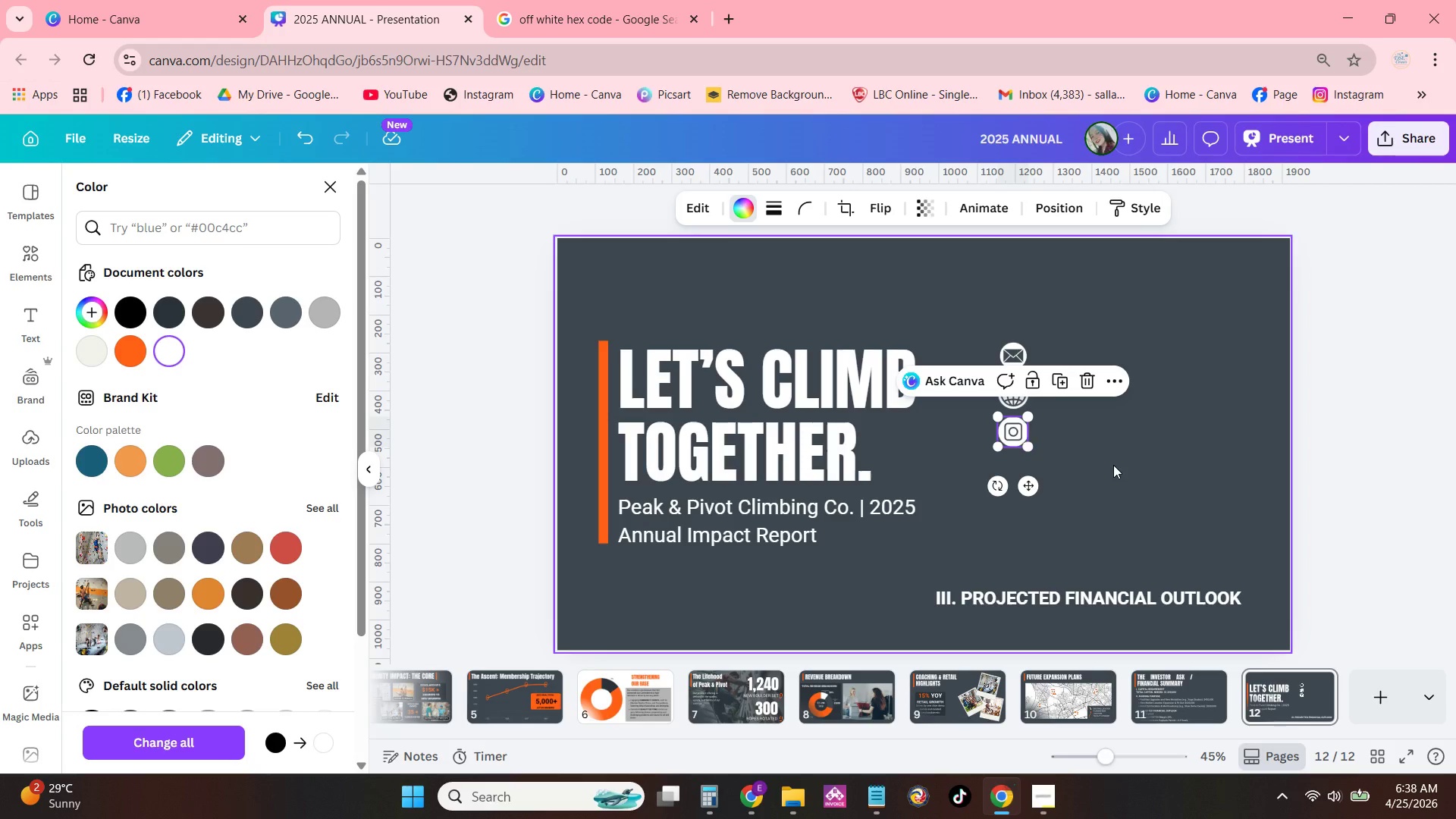 
left_click([1113, 465])
 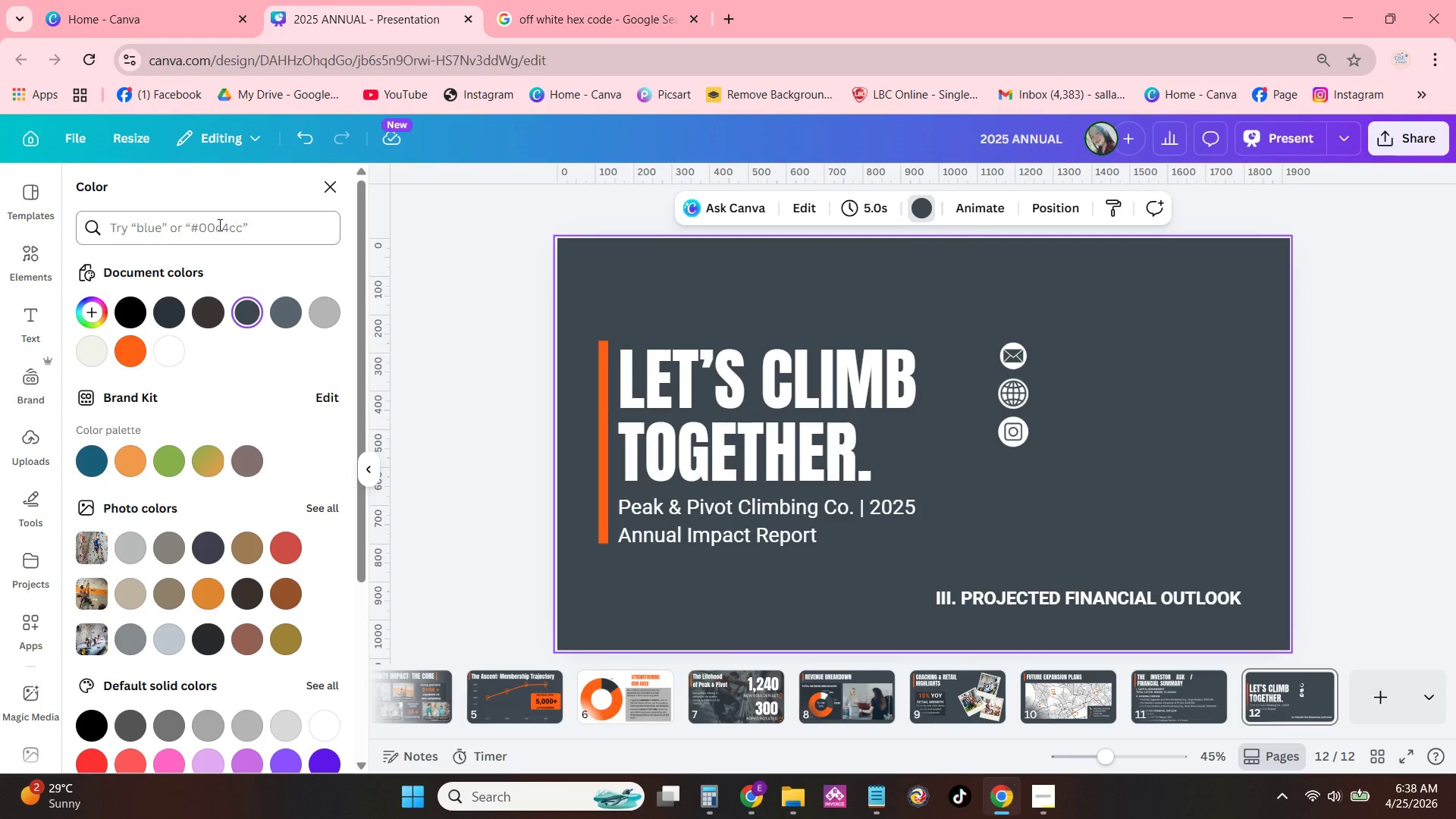 
left_click([38, 256])
 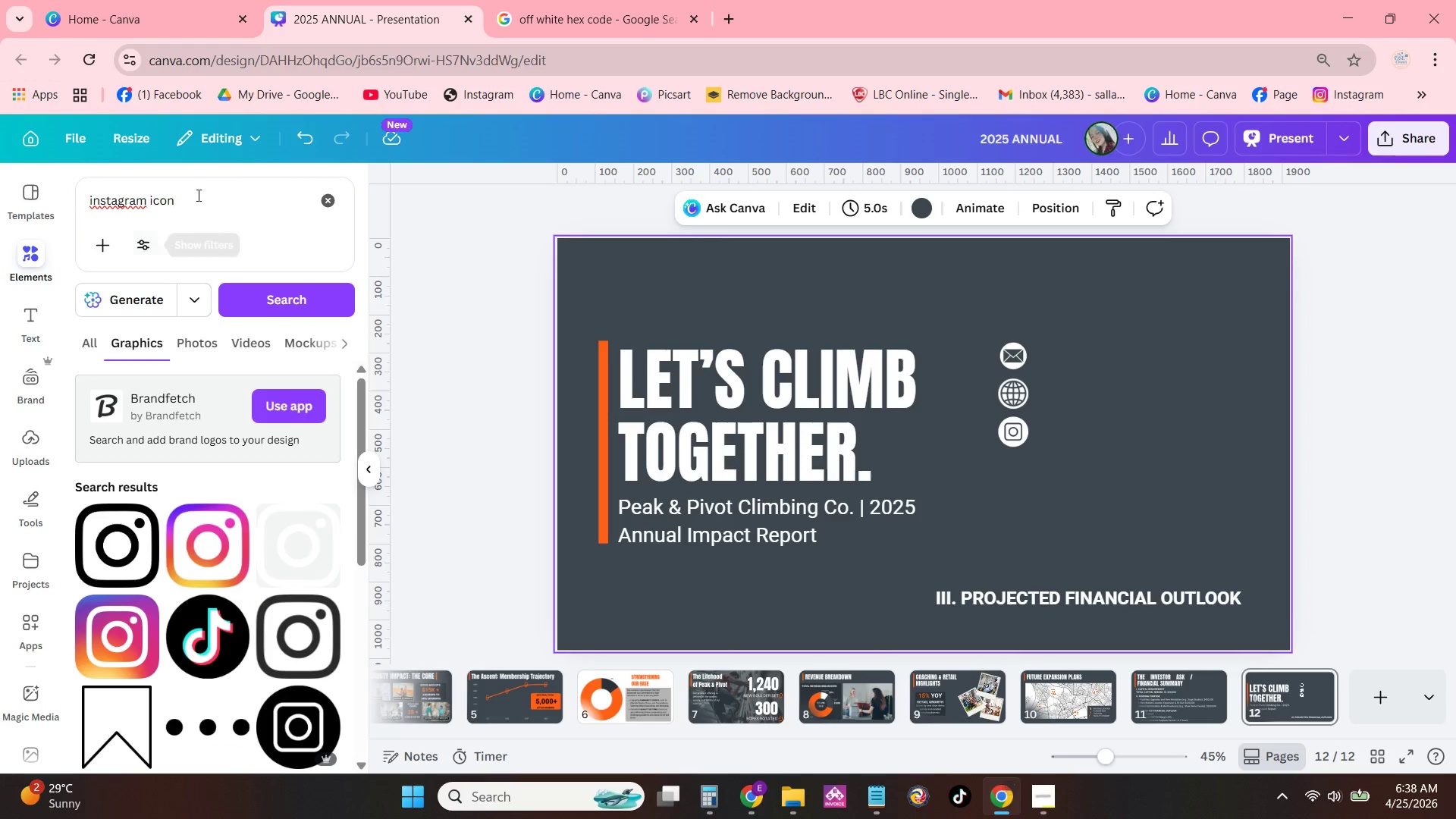 
left_click_drag(start_coordinate=[209, 191], to_coordinate=[94, 193])
 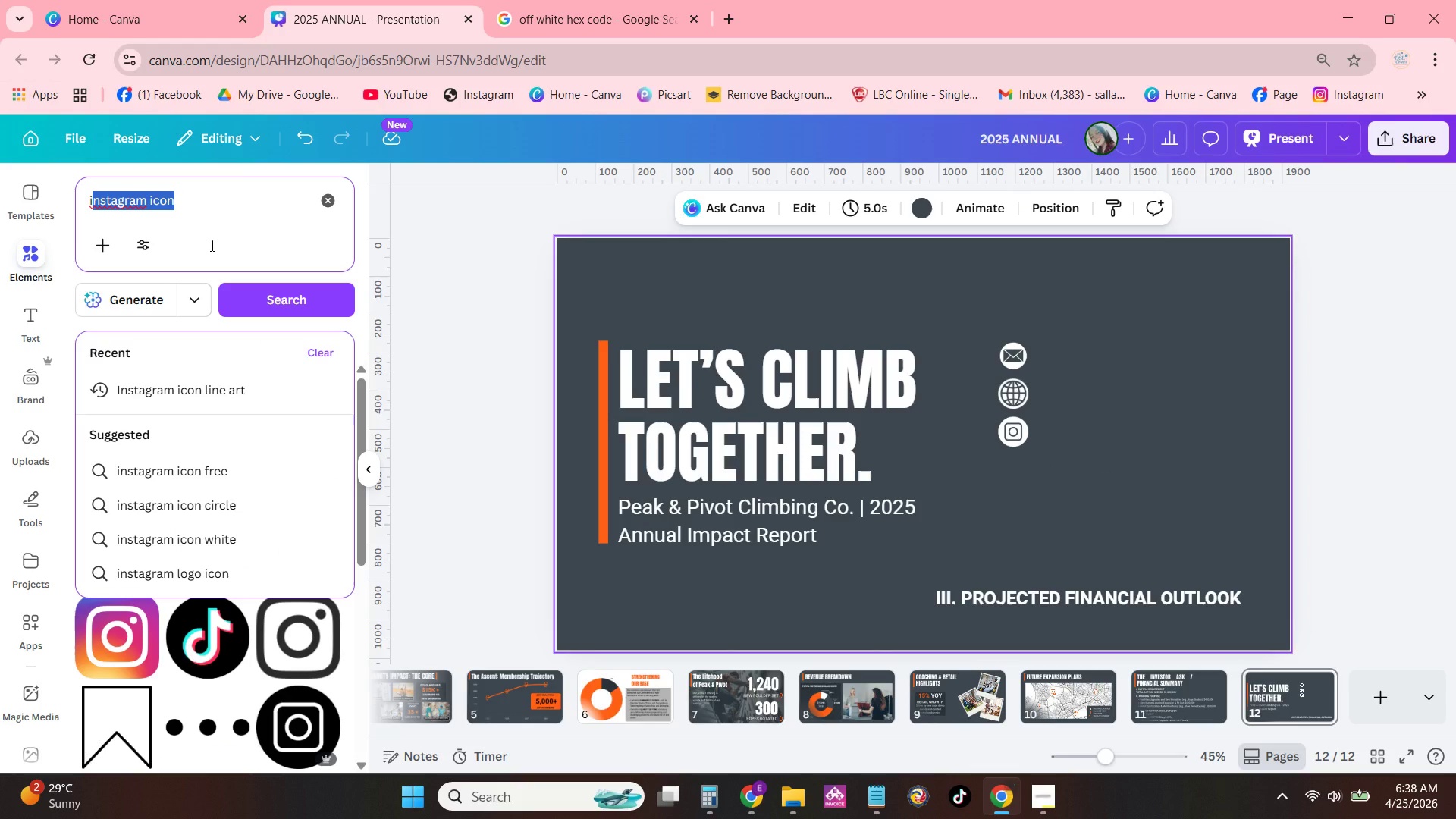 
type(pin locapin locatiom icon')
key(Backspace)
 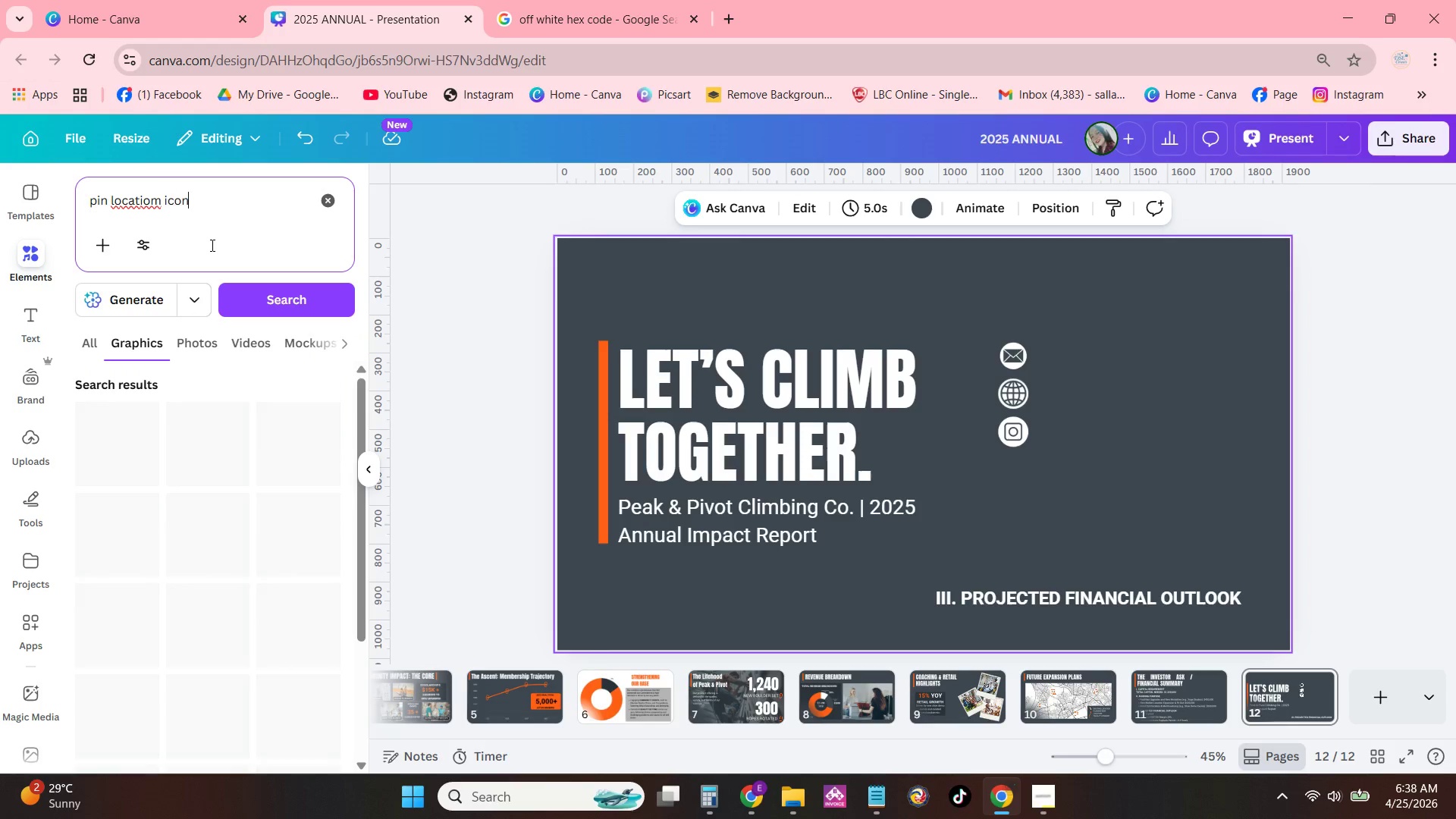 
key(Enter)
 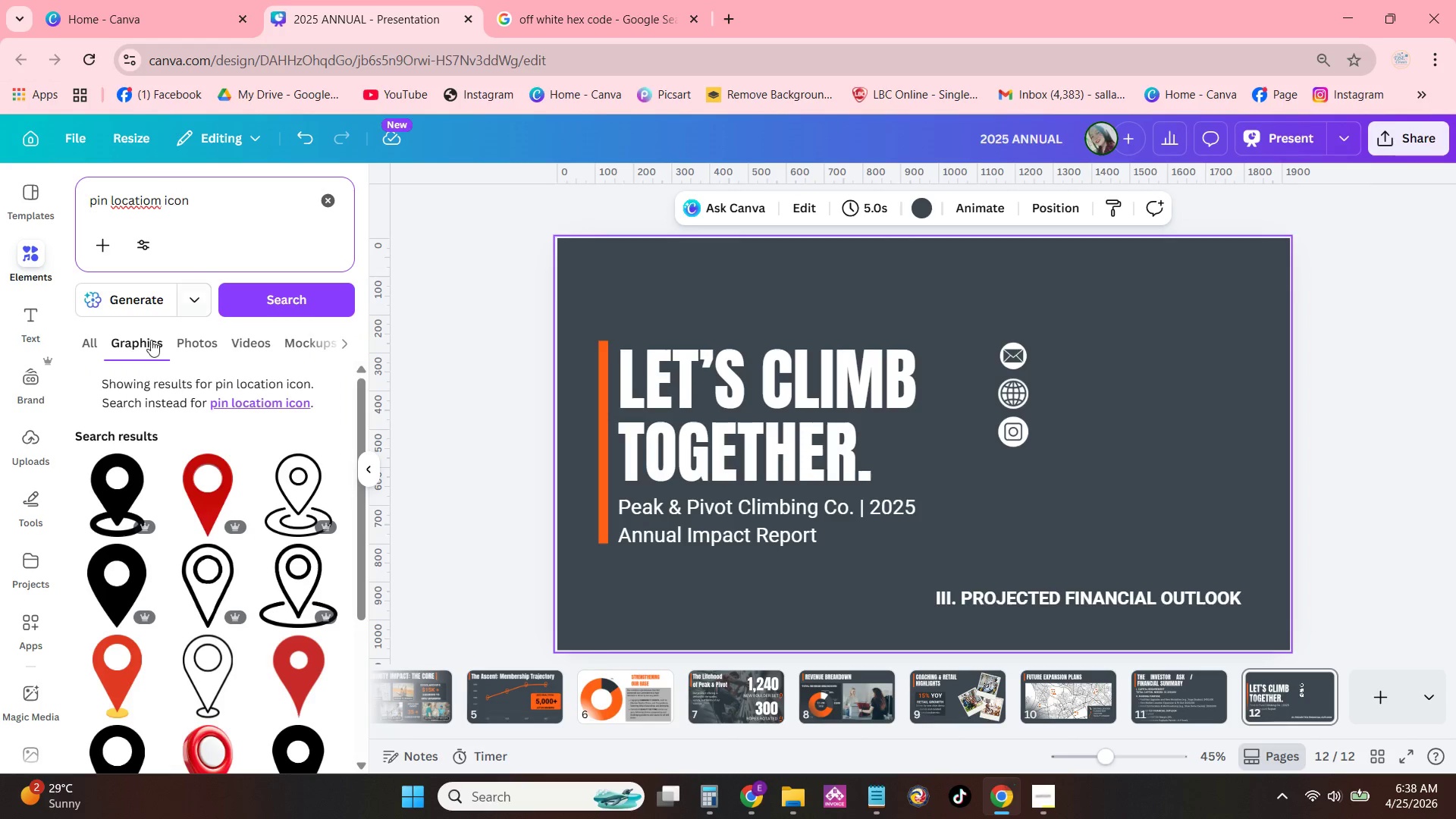 
scroll: coordinate [228, 473], scroll_direction: down, amount: 10.0
 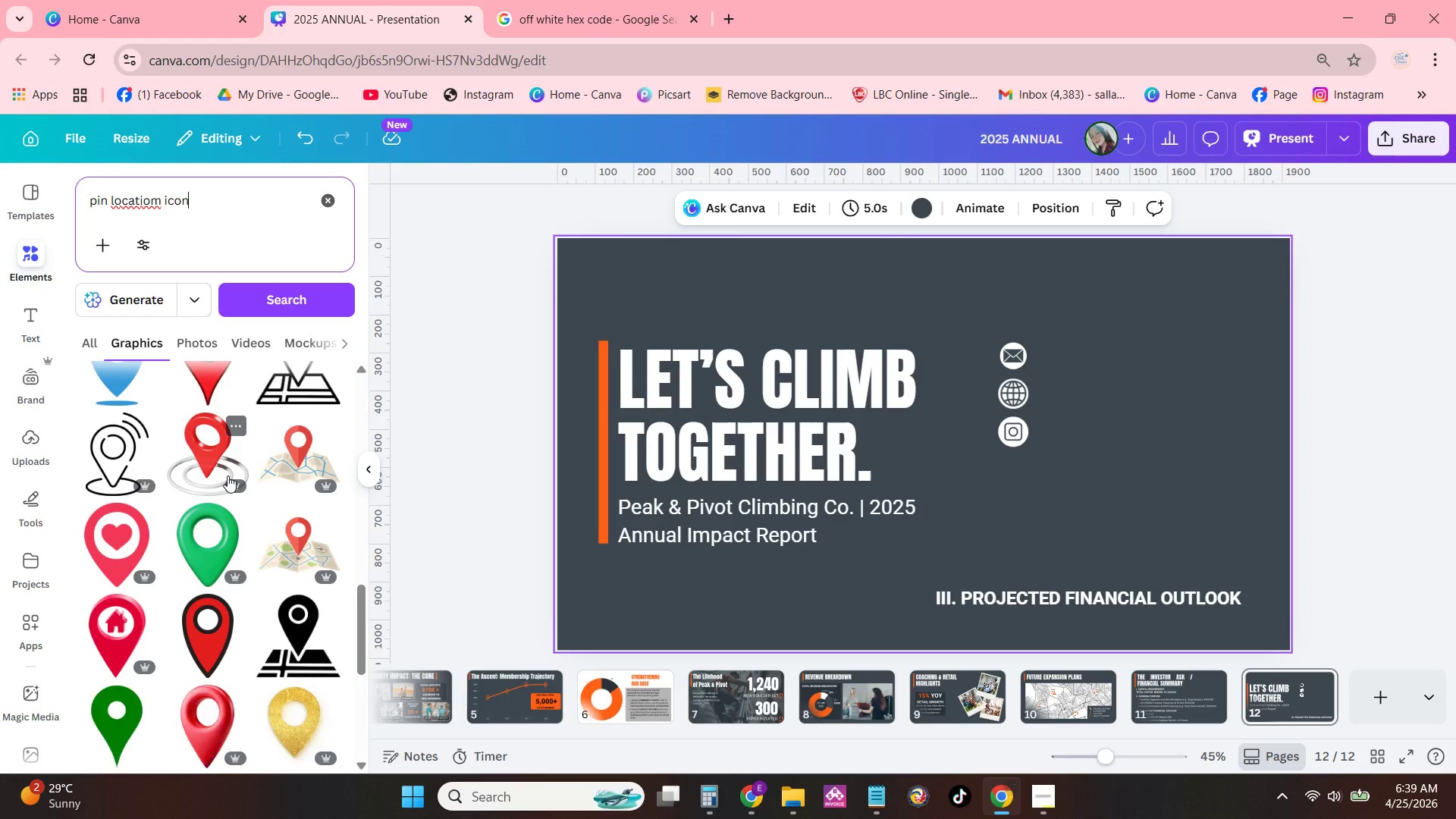 
scroll: coordinate [230, 473], scroll_direction: up, amount: 3.0
 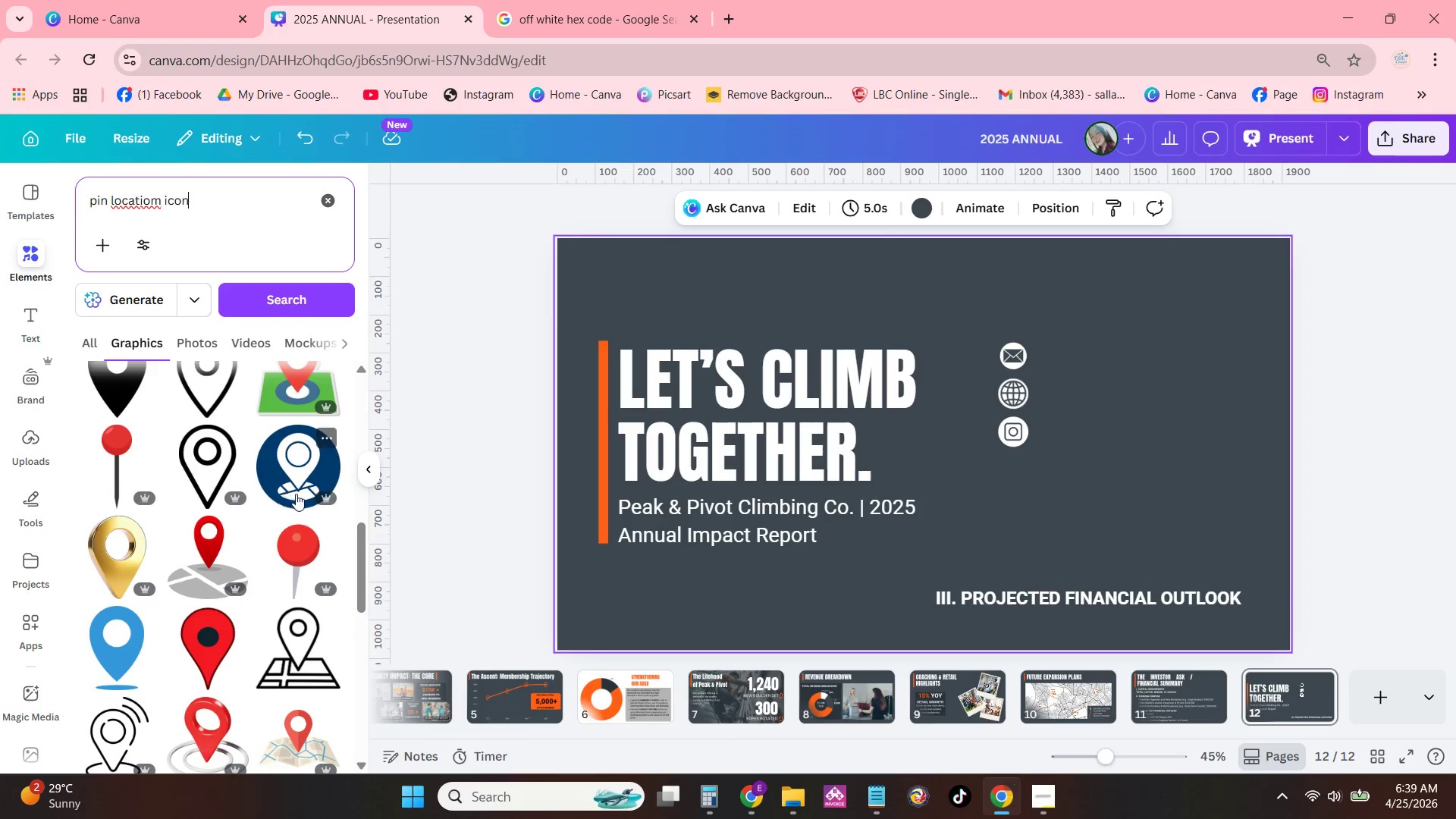 
left_click([300, 489])
 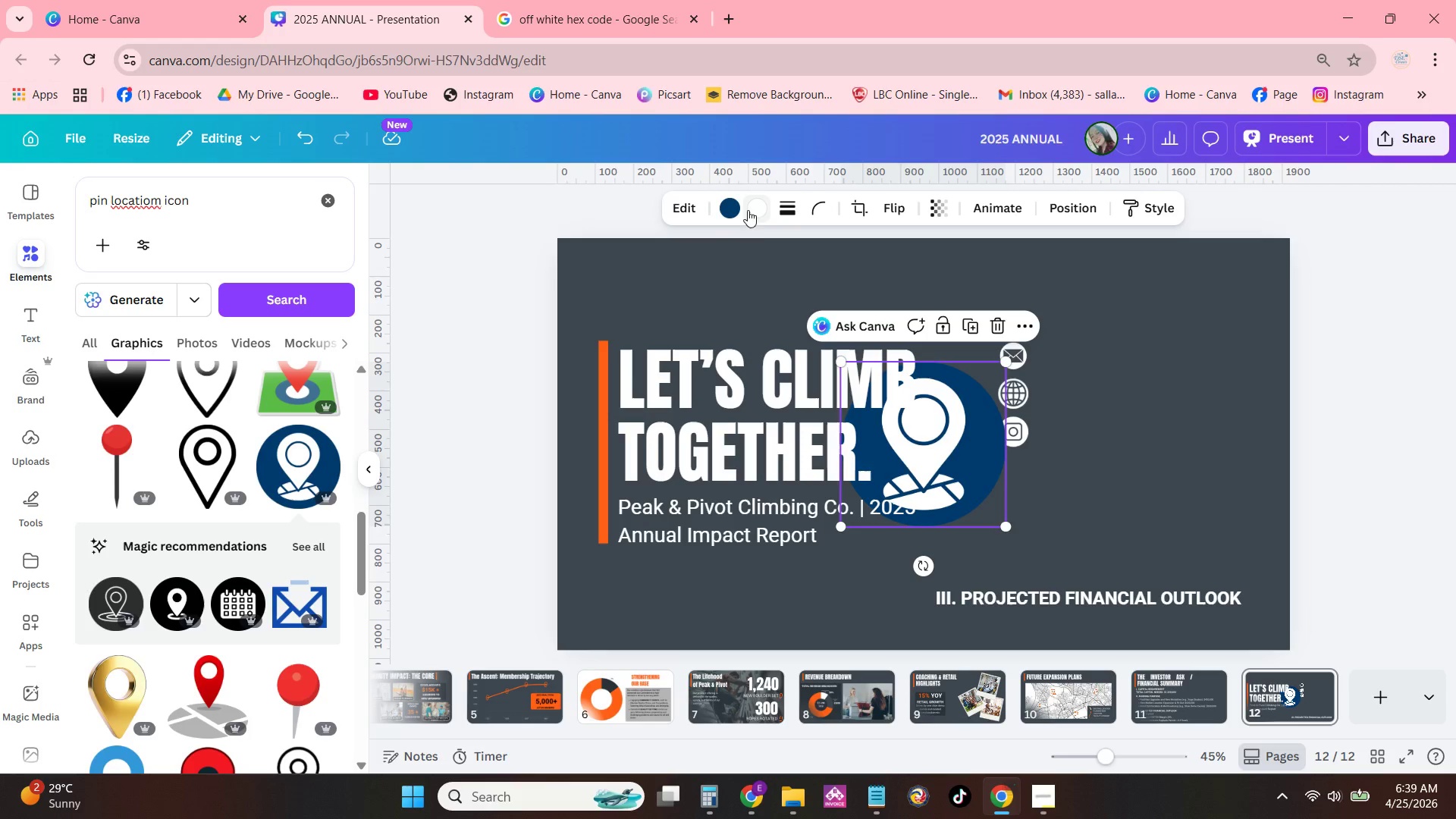 
left_click([735, 209])
 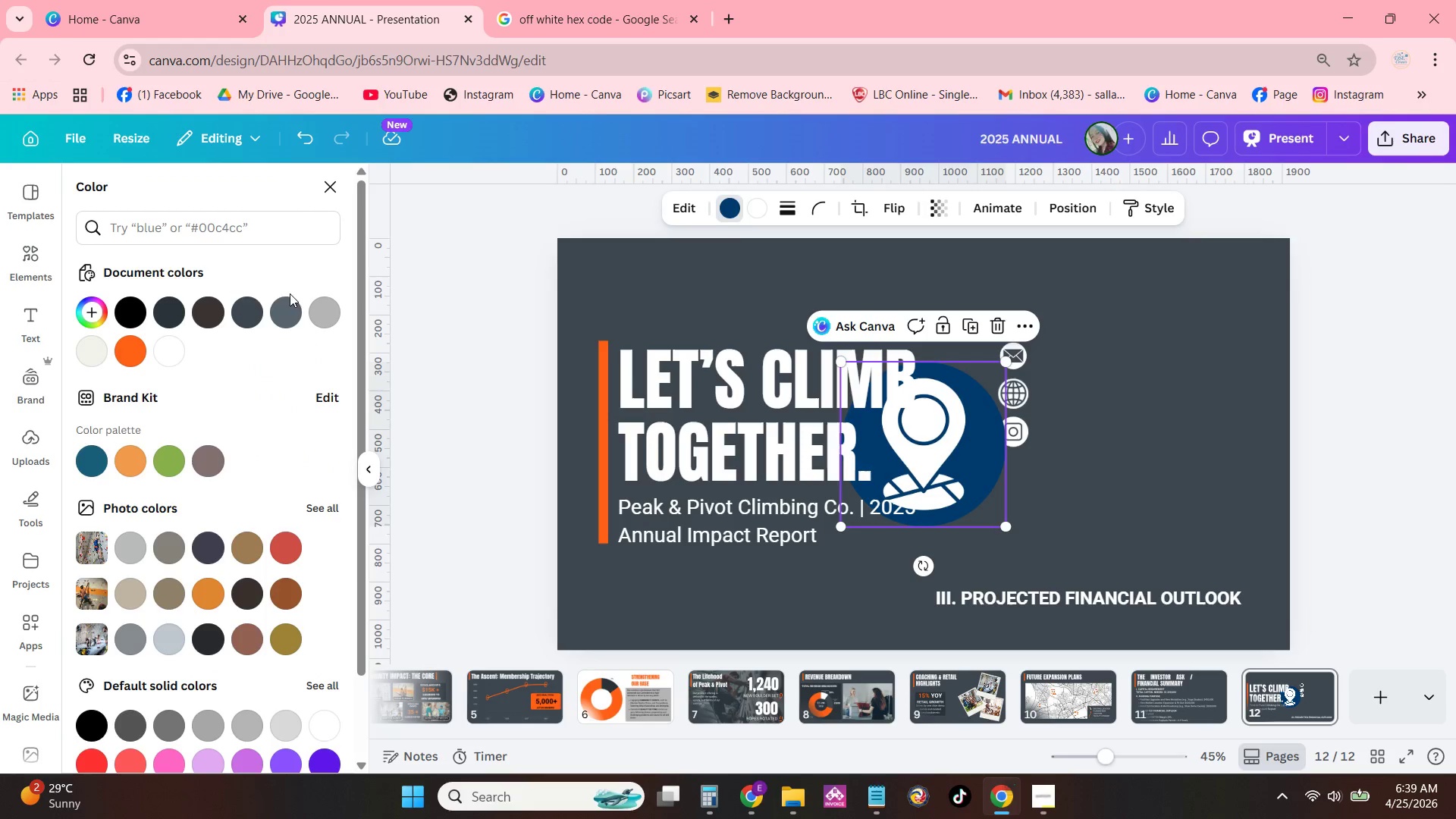 
left_click([167, 361])
 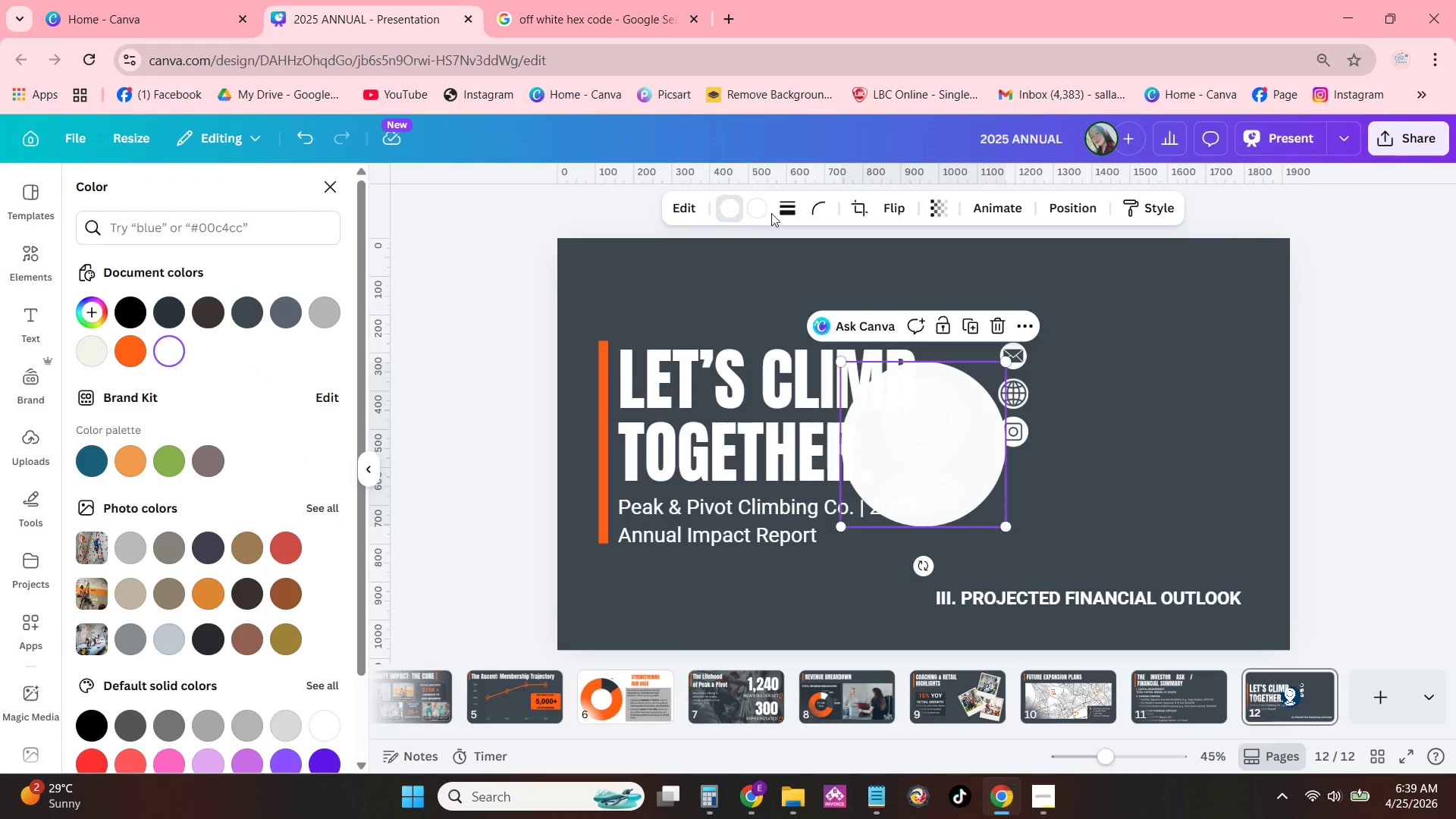 
left_click([763, 209])
 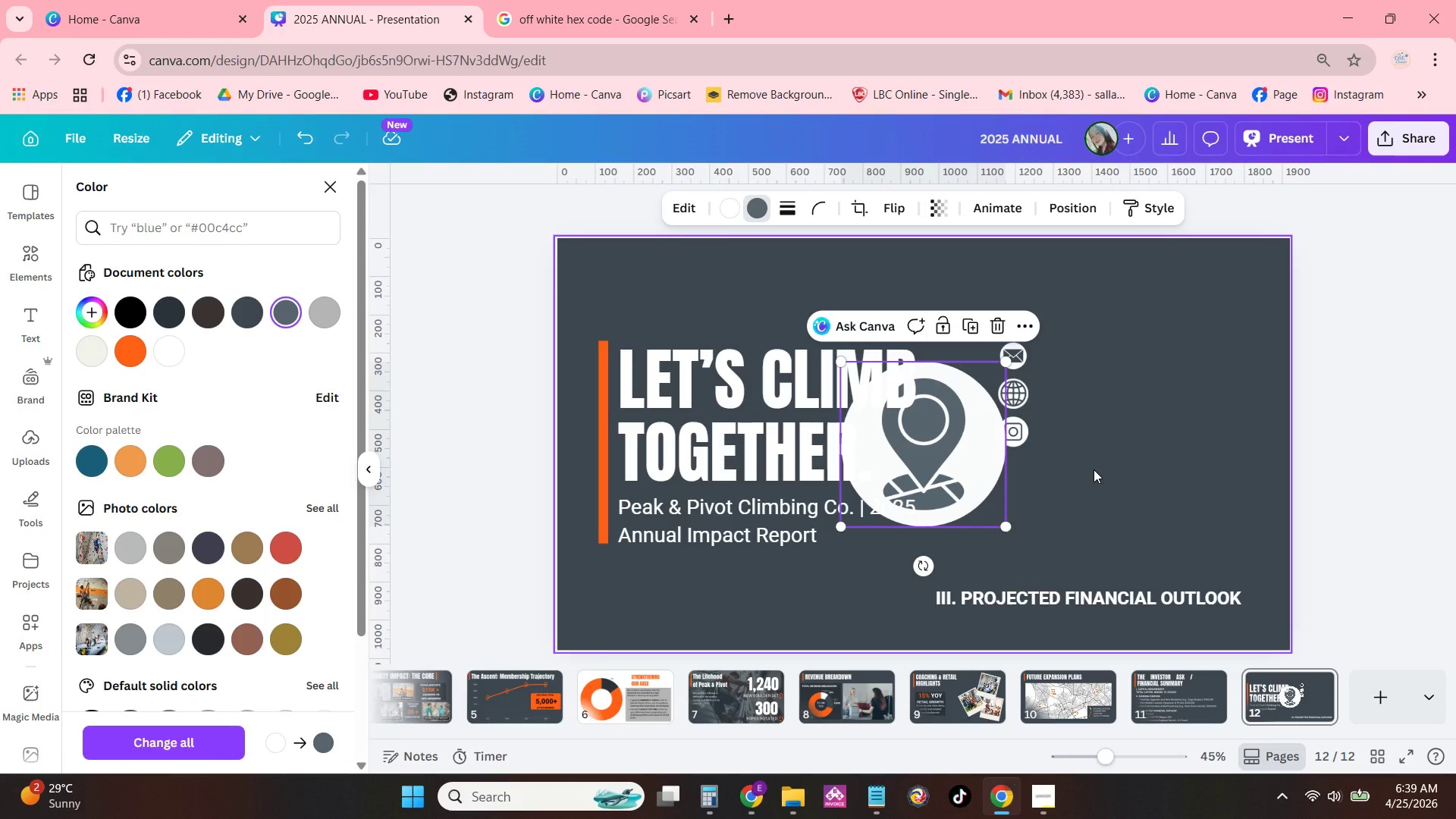 
left_click_drag(start_coordinate=[960, 457], to_coordinate=[1120, 549])
 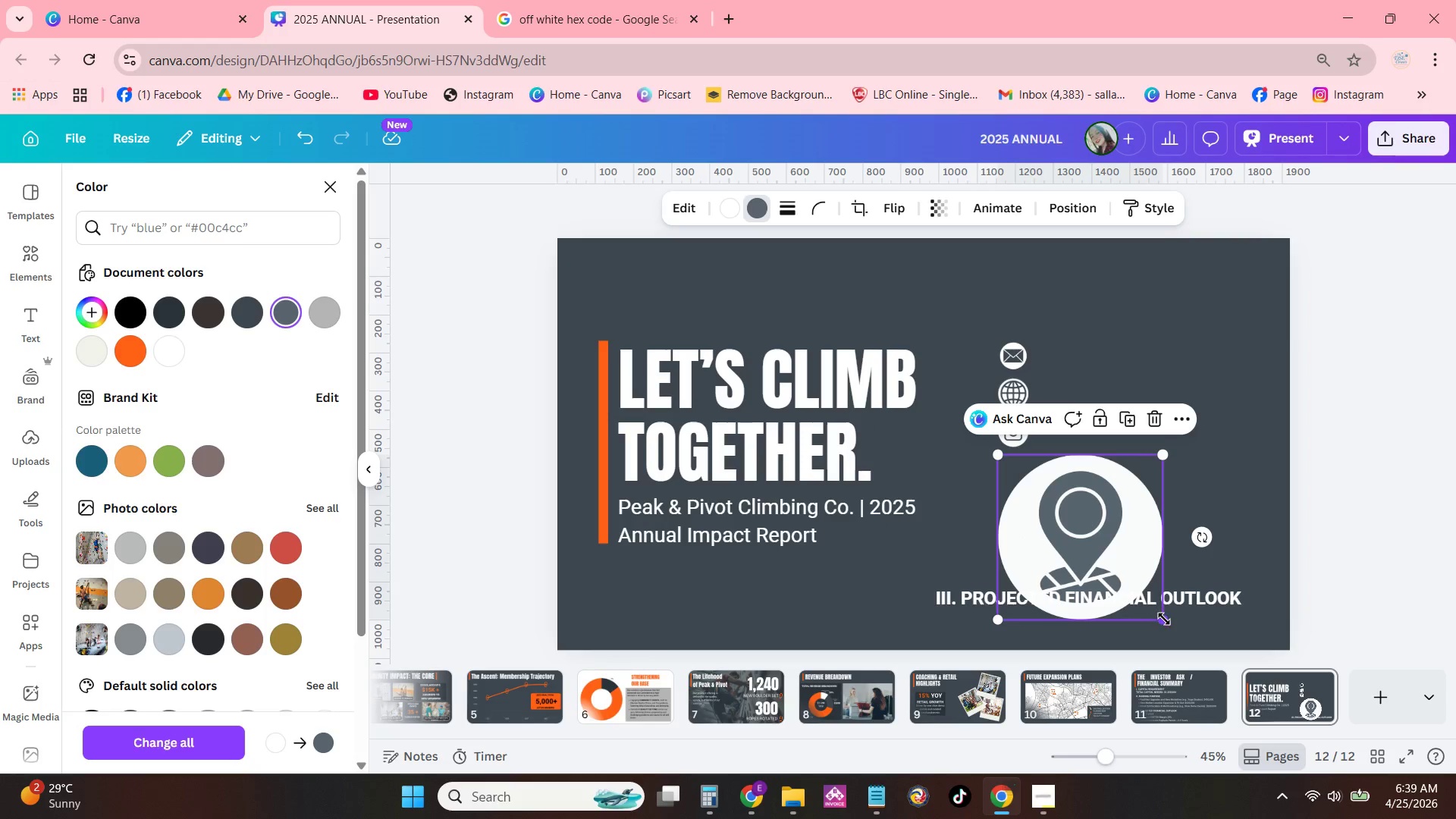 
left_click_drag(start_coordinate=[1166, 620], to_coordinate=[1028, 491])
 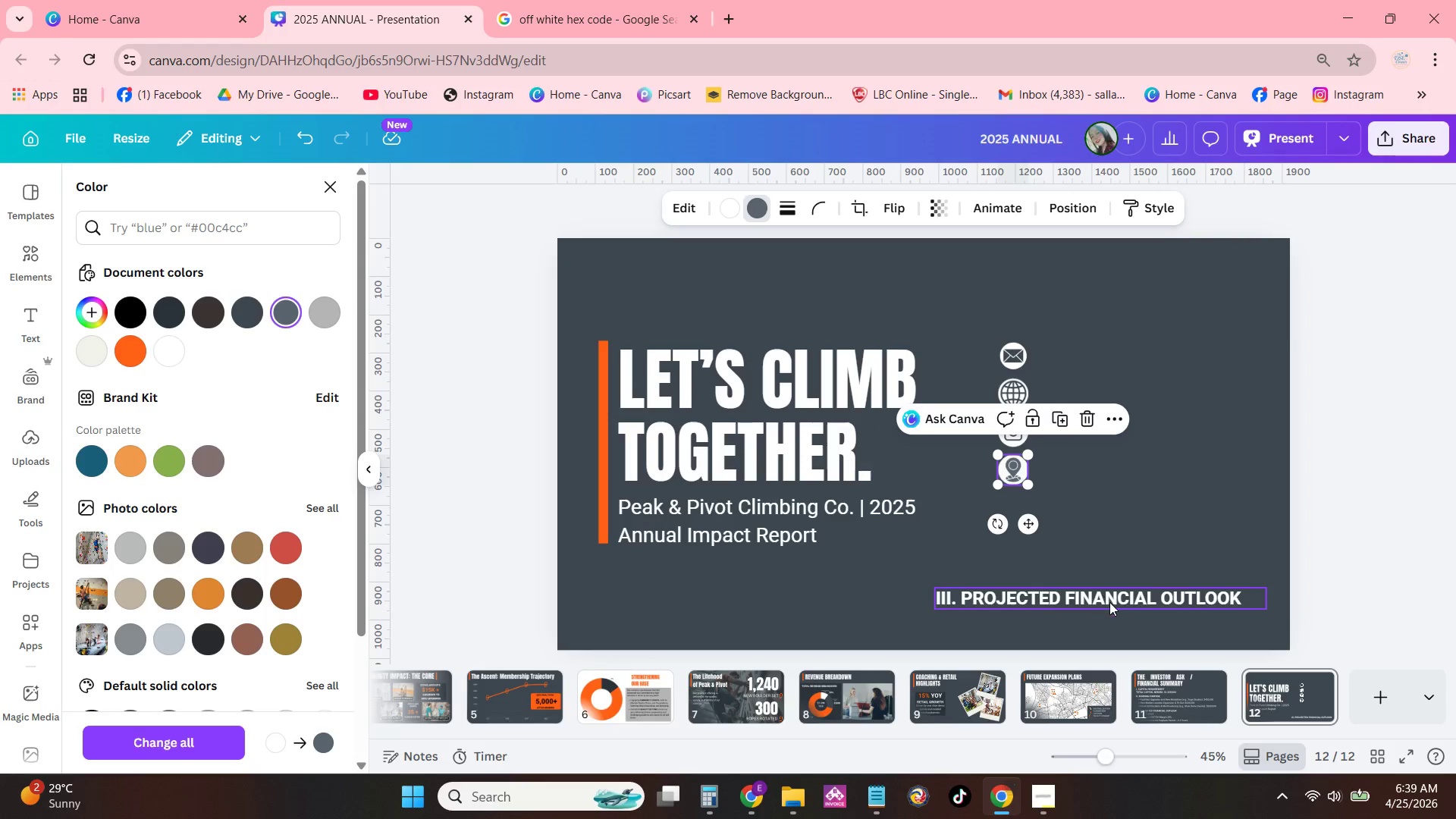 
left_click([1109, 602])
 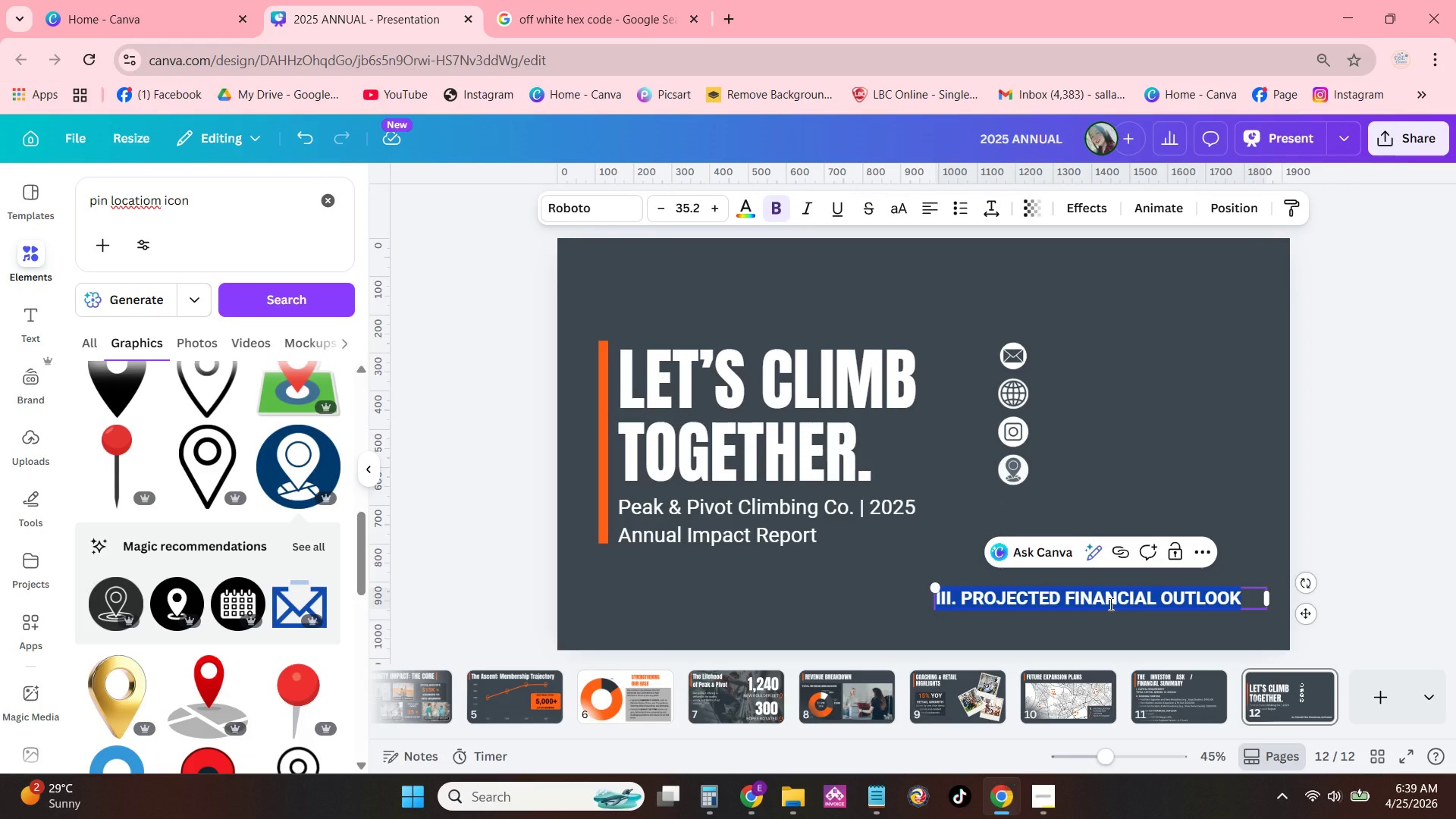 
type(info)
key(Backspace)
key(Backspace)
key(Backspace)
key(Backspace)
 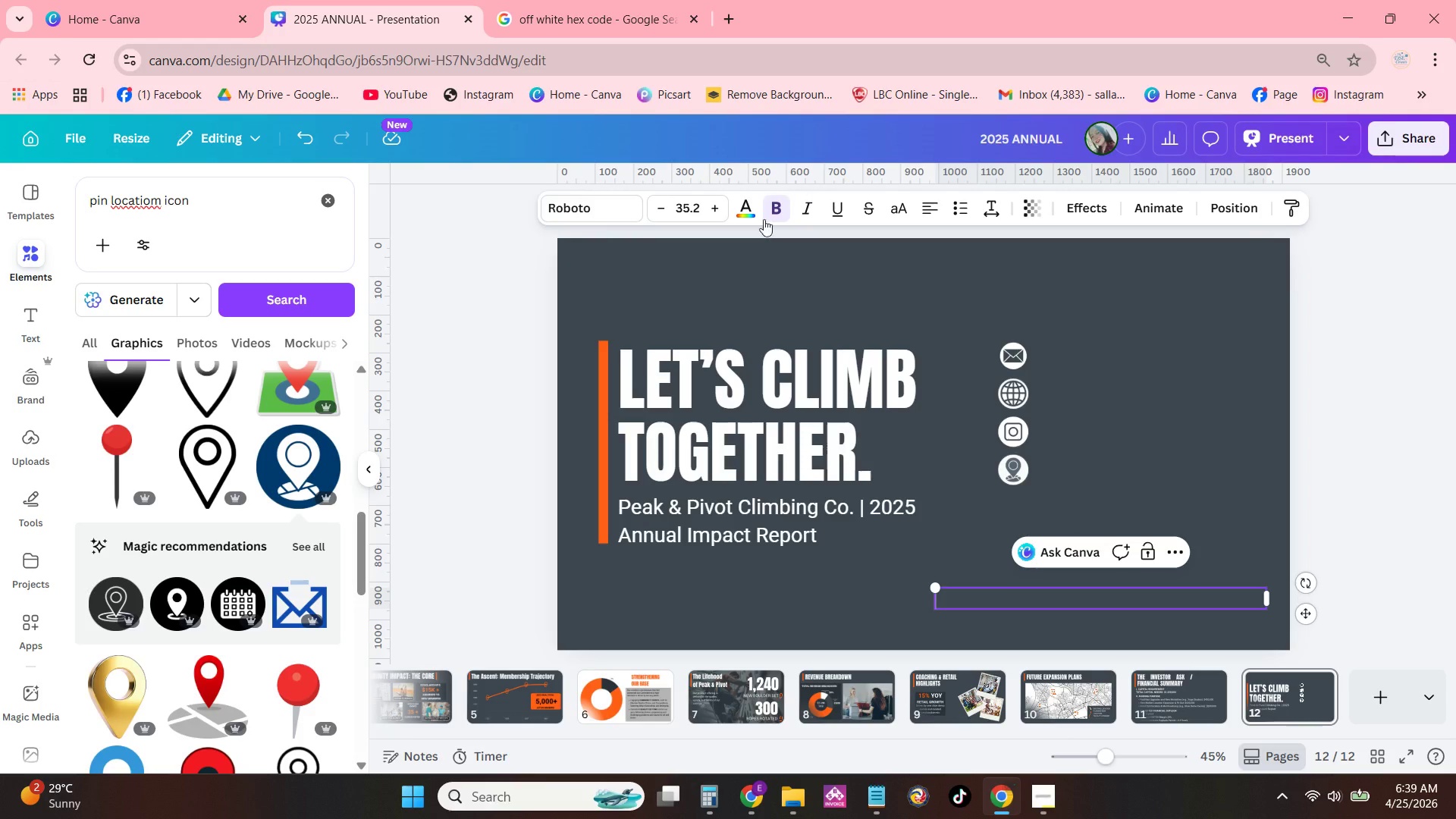 
left_click([773, 209])
 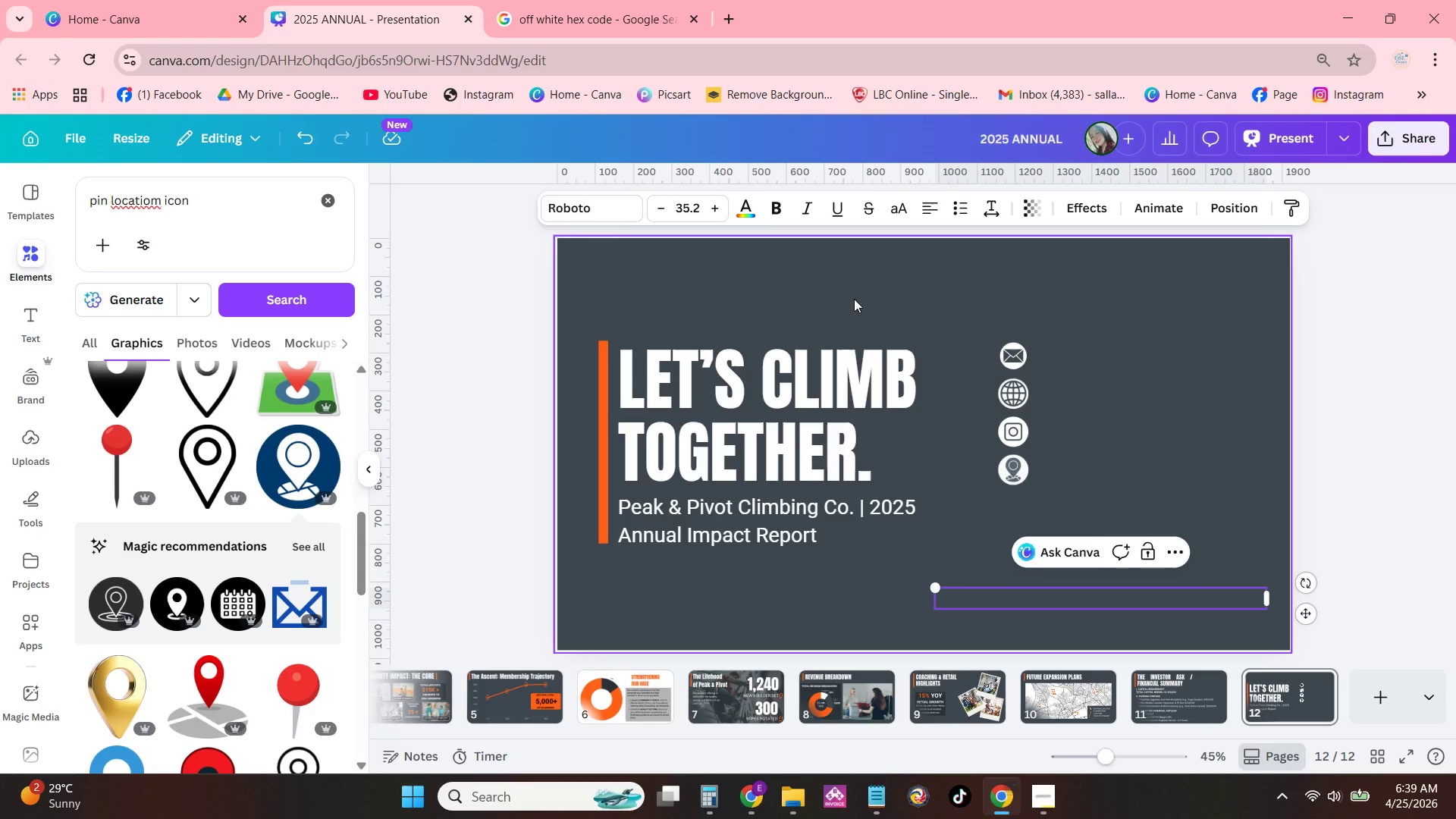 
type(info@peakandpivot.com)
 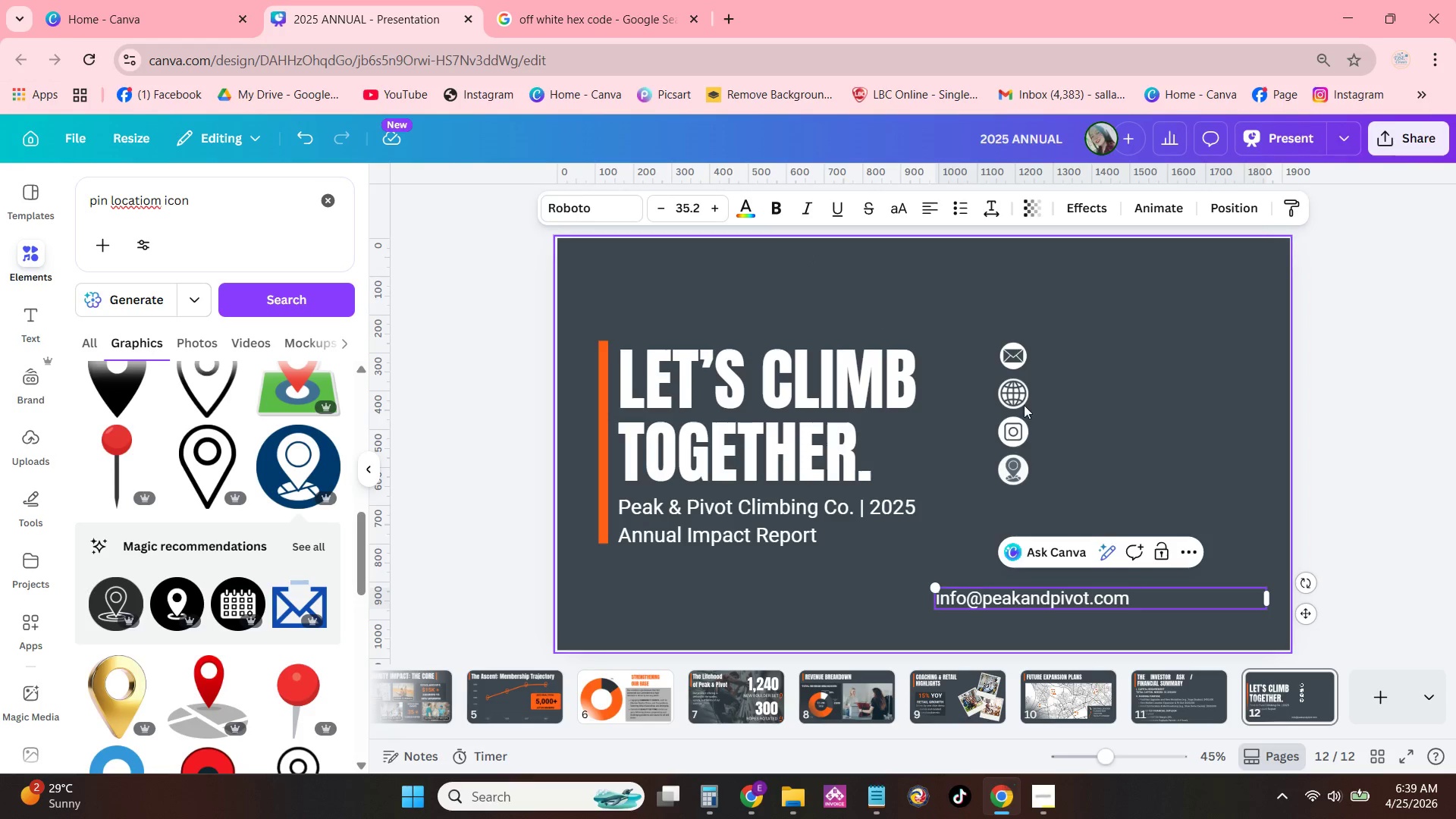 
left_click_drag(start_coordinate=[1312, 612], to_coordinate=[1413, 369])
 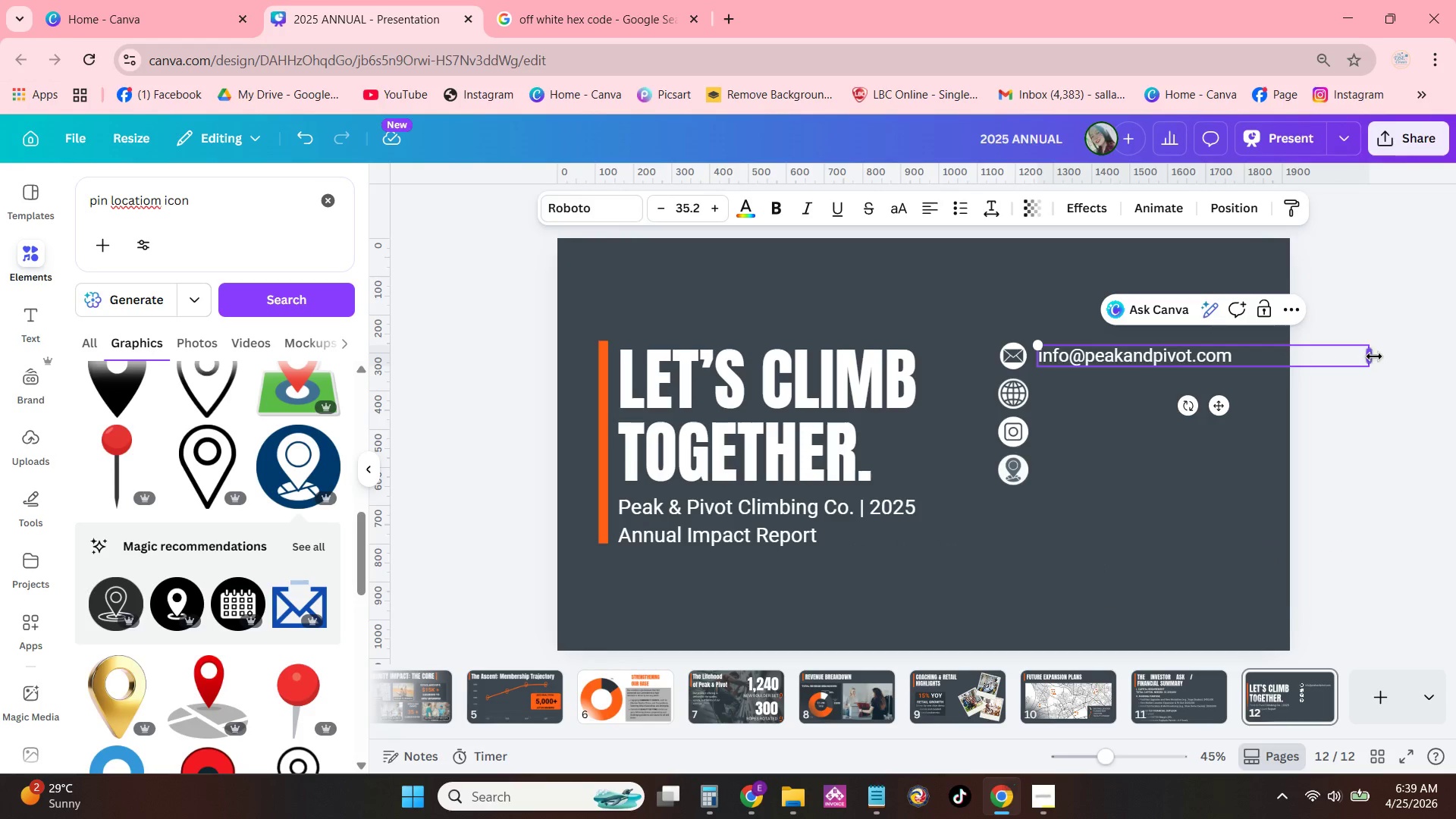 
left_click_drag(start_coordinate=[1374, 356], to_coordinate=[1287, 356])
 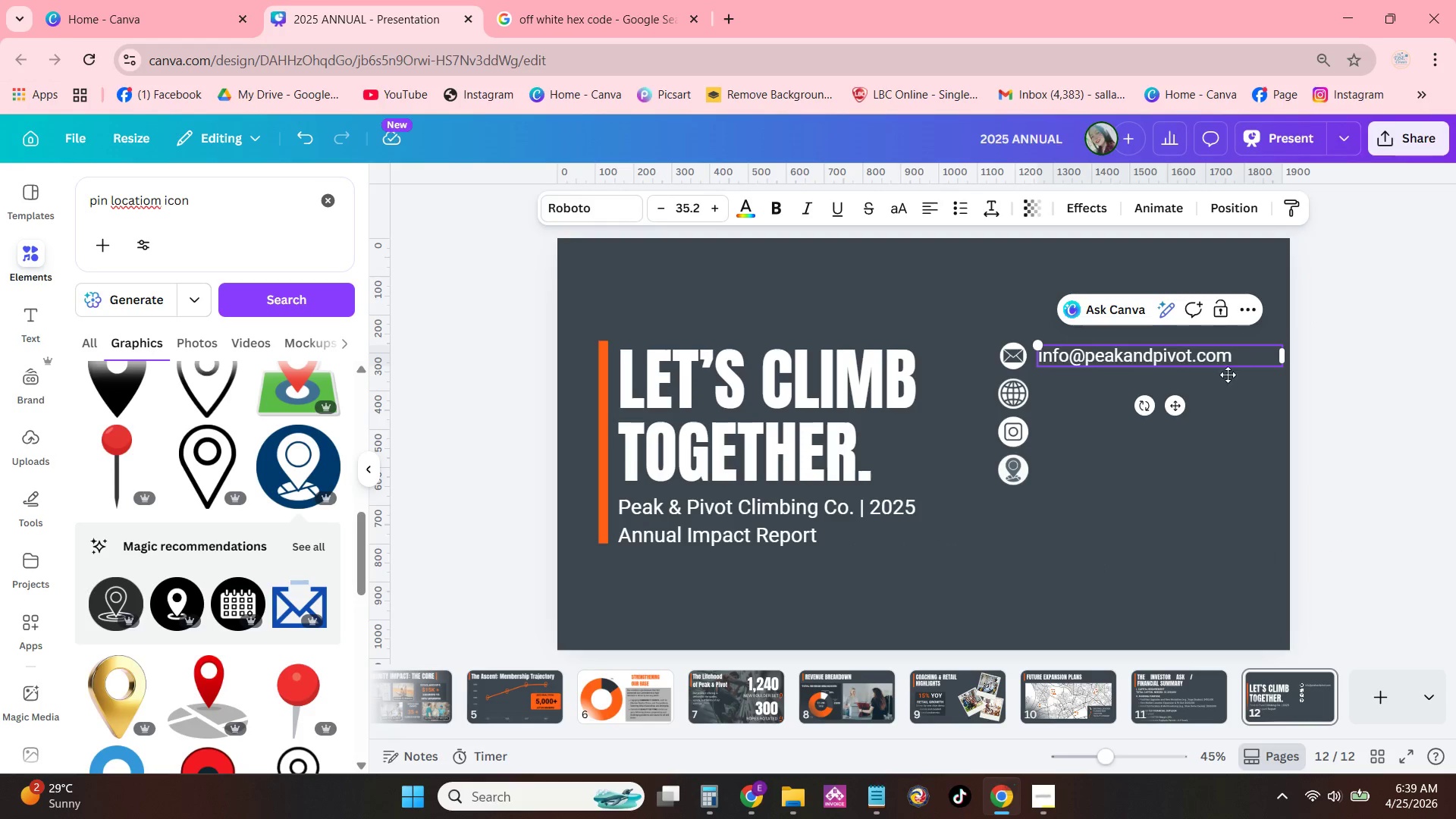 
key(Control+C)
 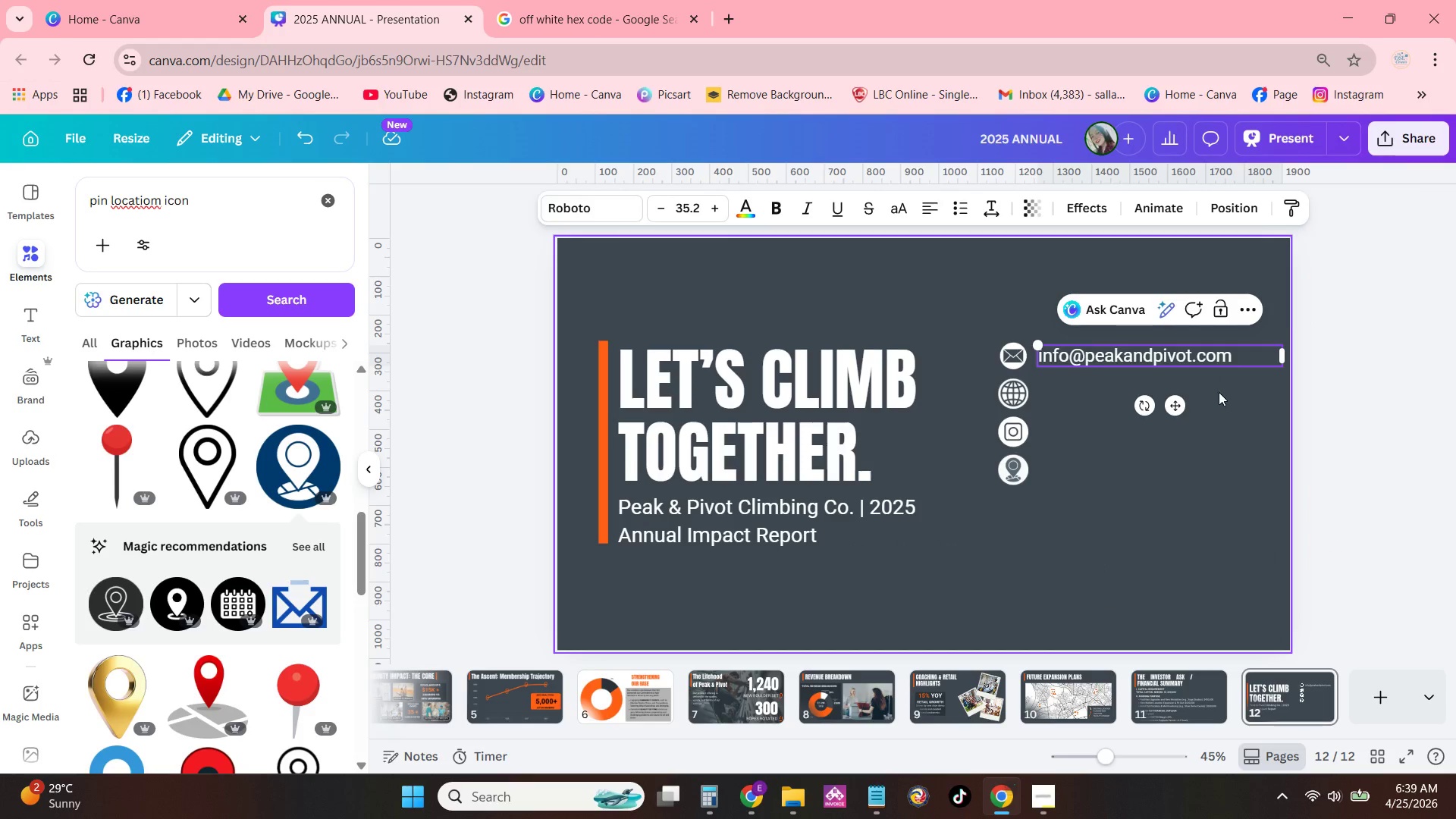 
key(Control+V)
 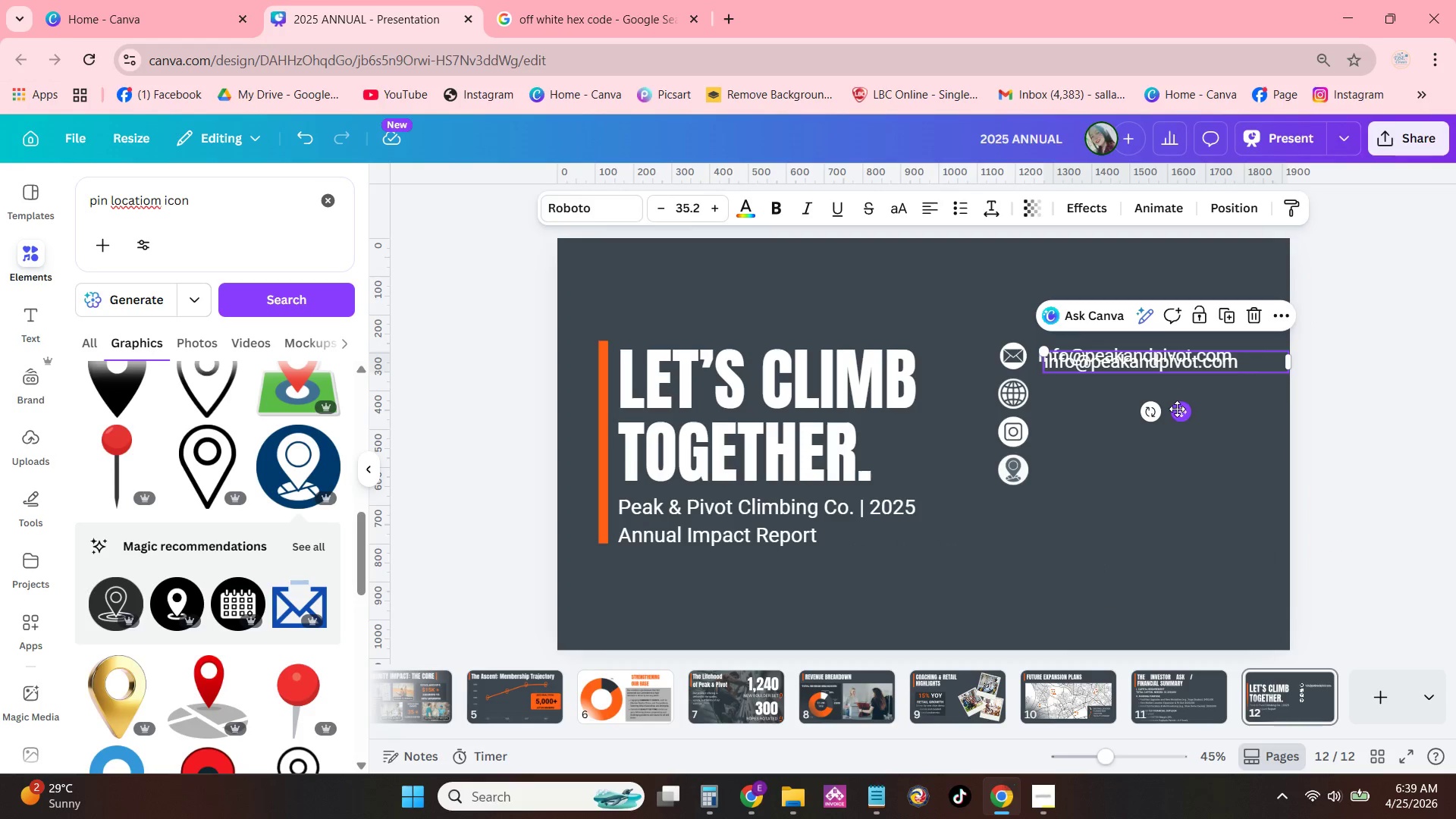 
left_click_drag(start_coordinate=[1175, 409], to_coordinate=[1169, 438])
 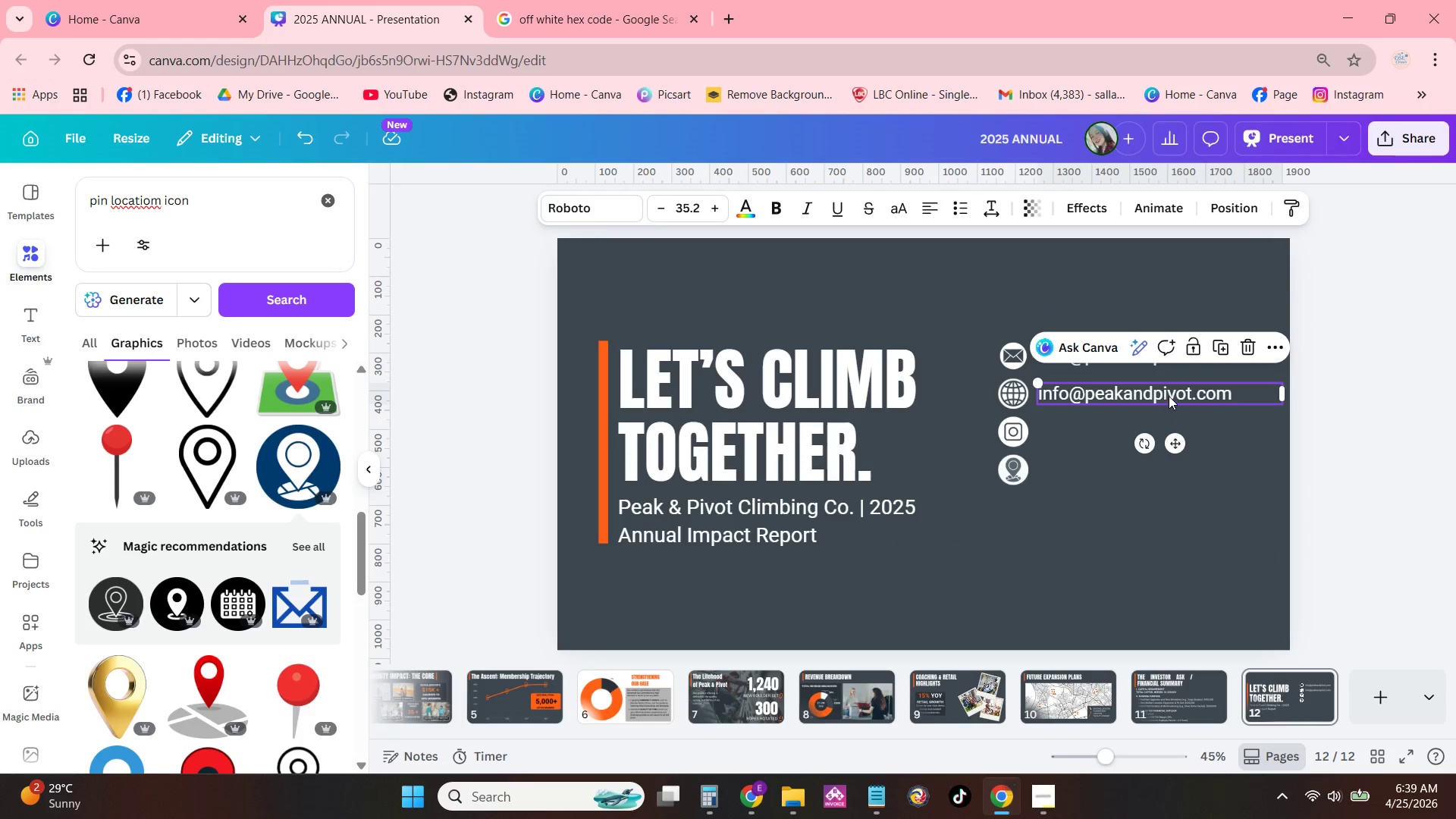 
left_click([1169, 396])
 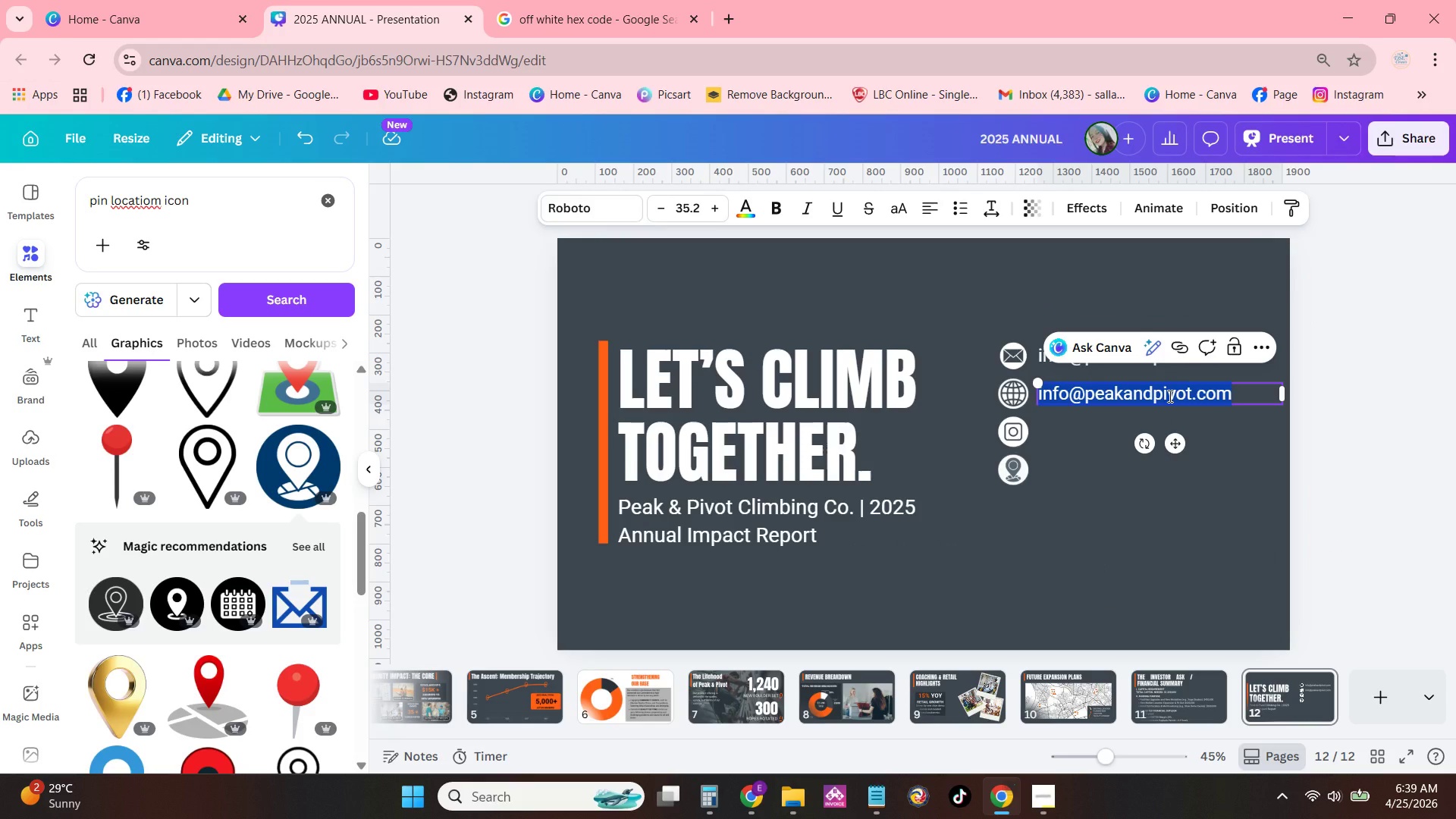 
type(www.[)
key(Backspace)
type(peakandpivot.com)
 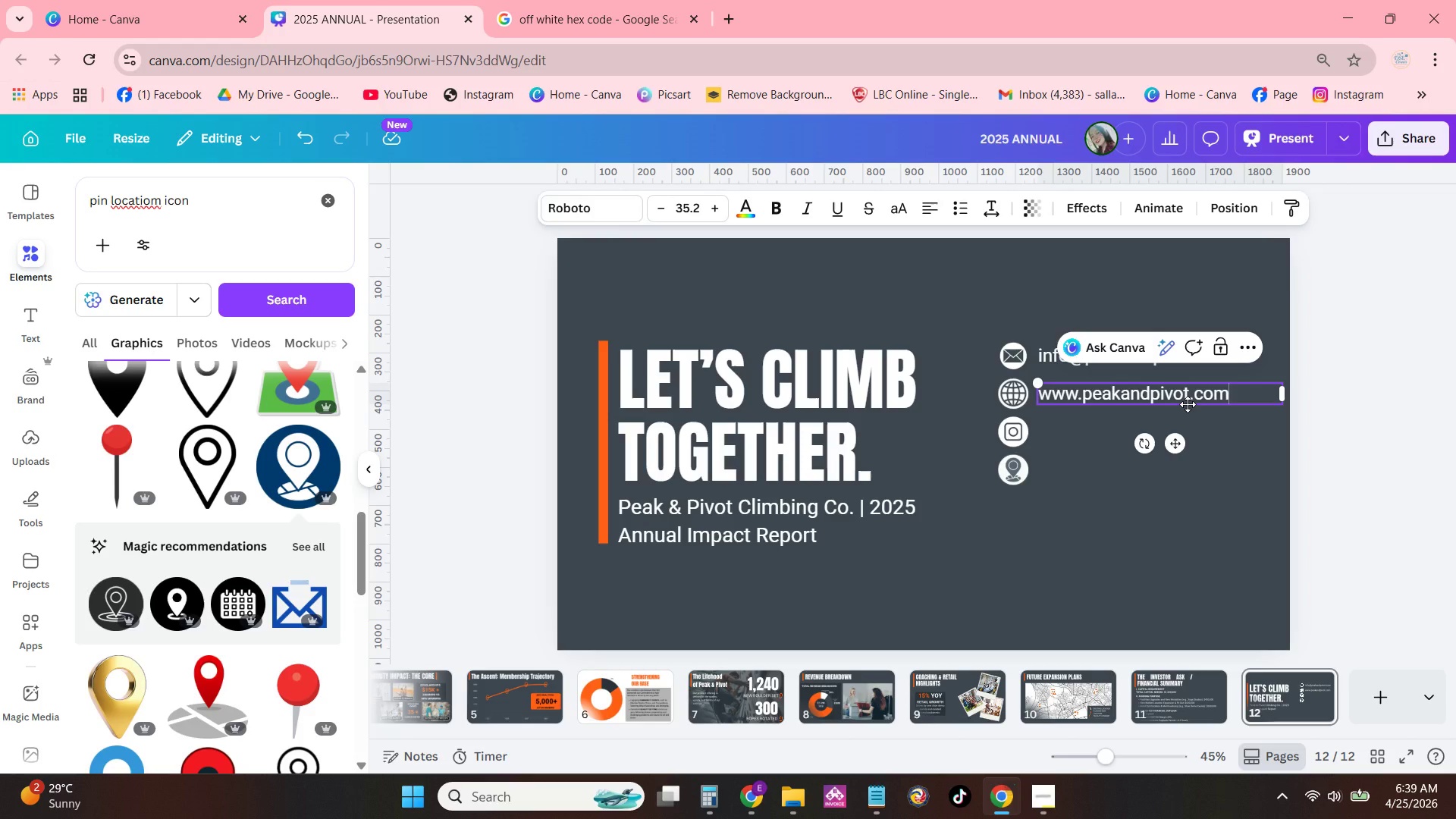 
key(Control+C)
 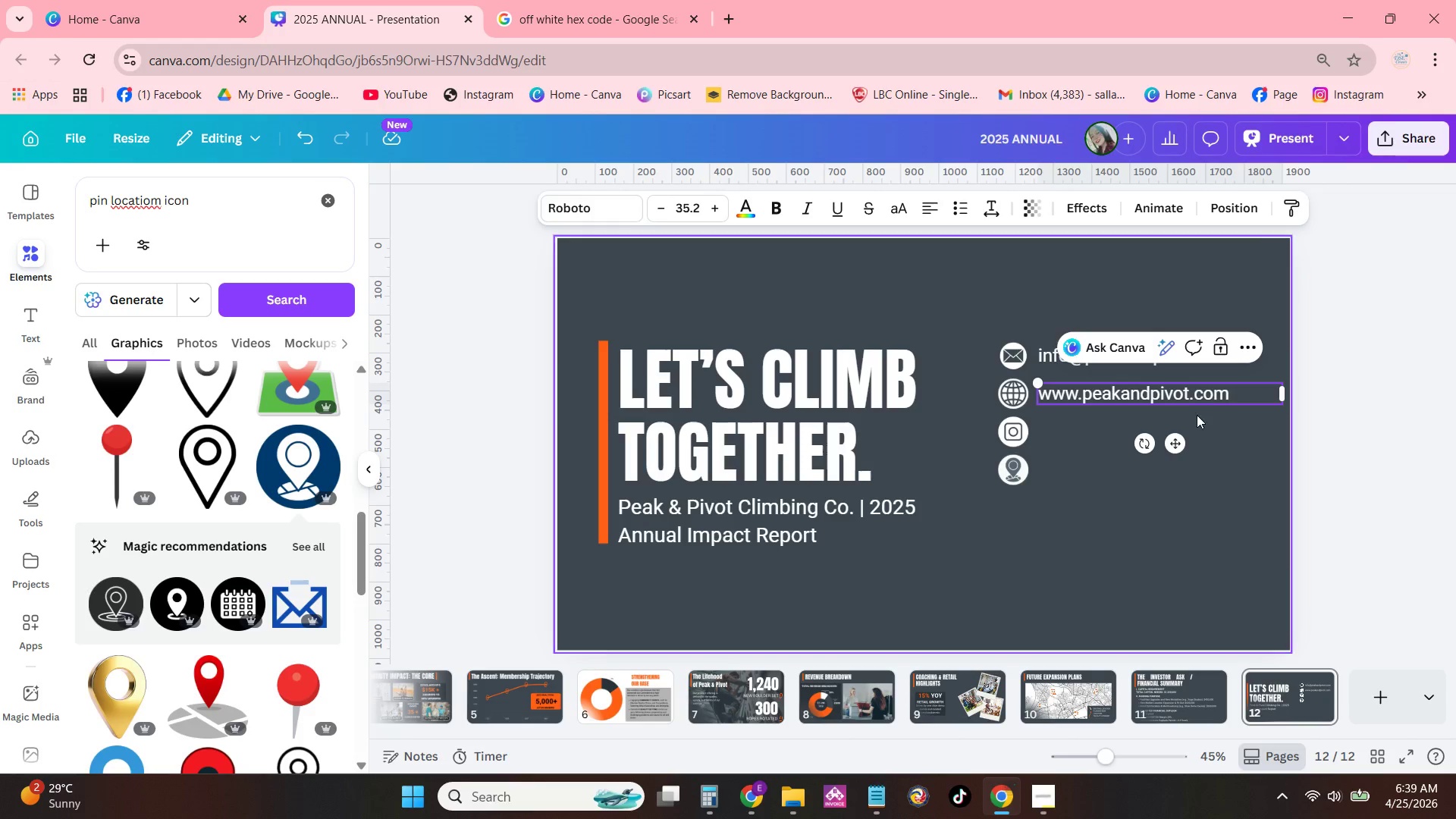 
key(Control+V)
 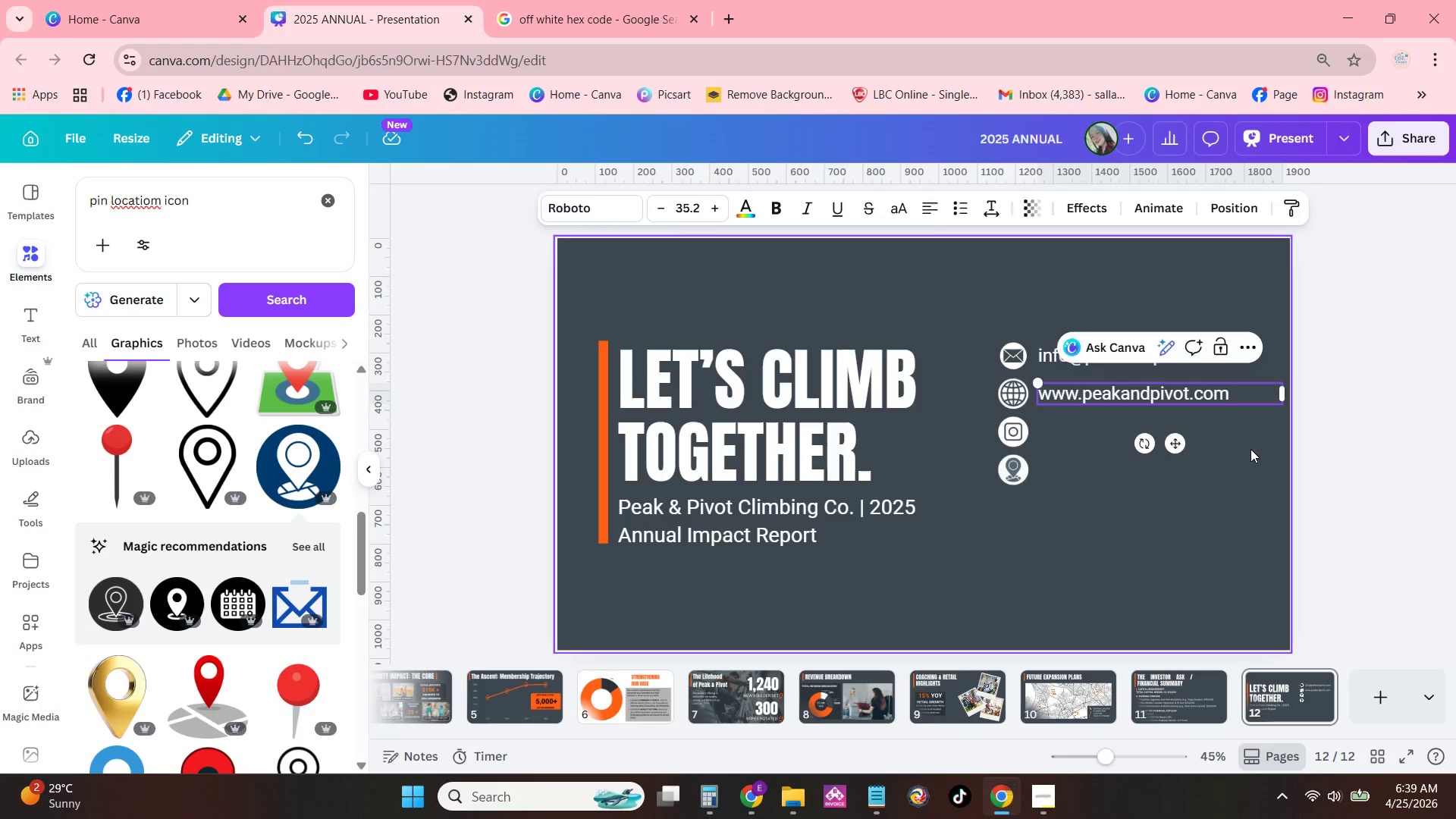 
double_click([1239, 384])
 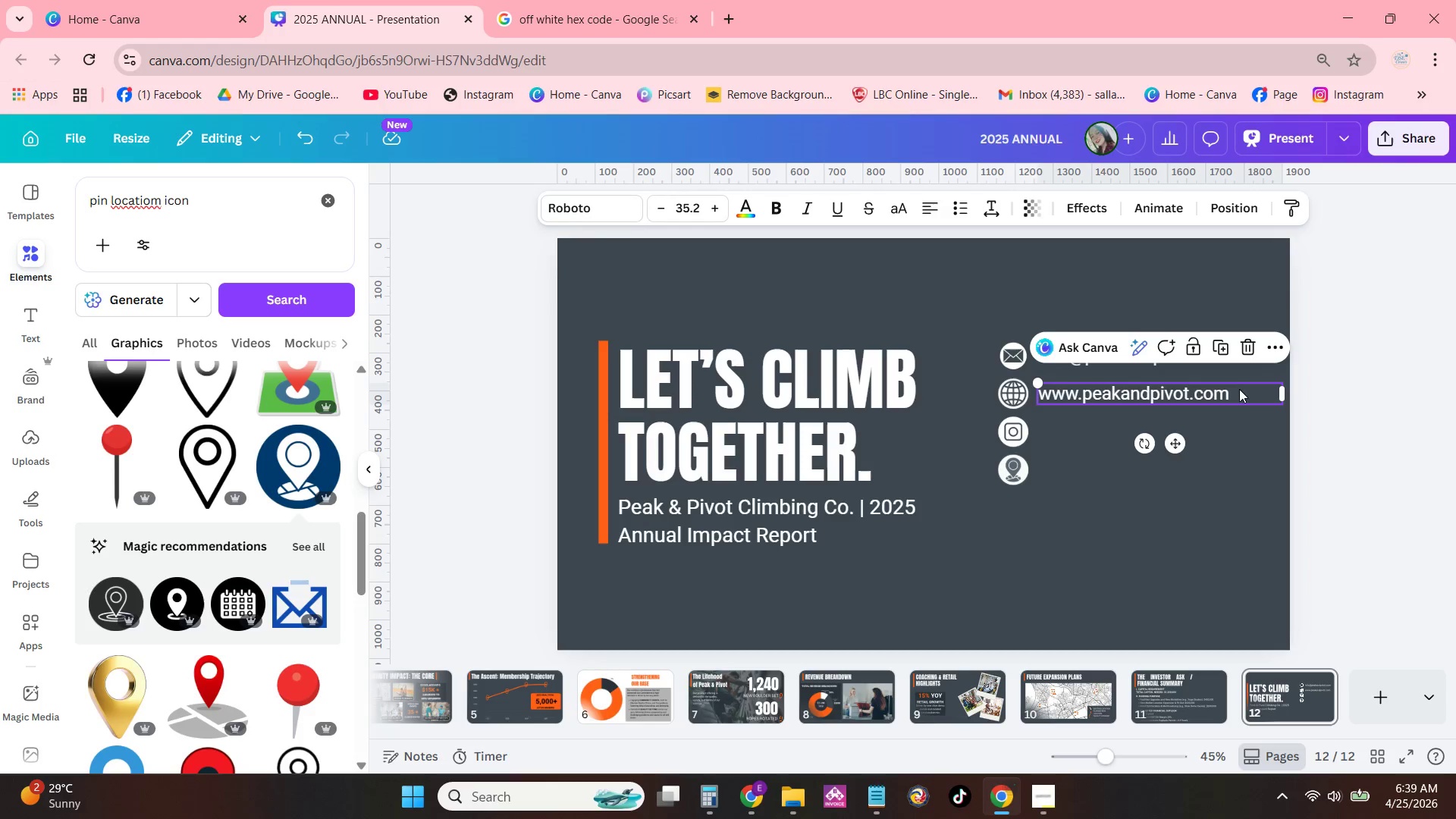 
key(Control+C)
 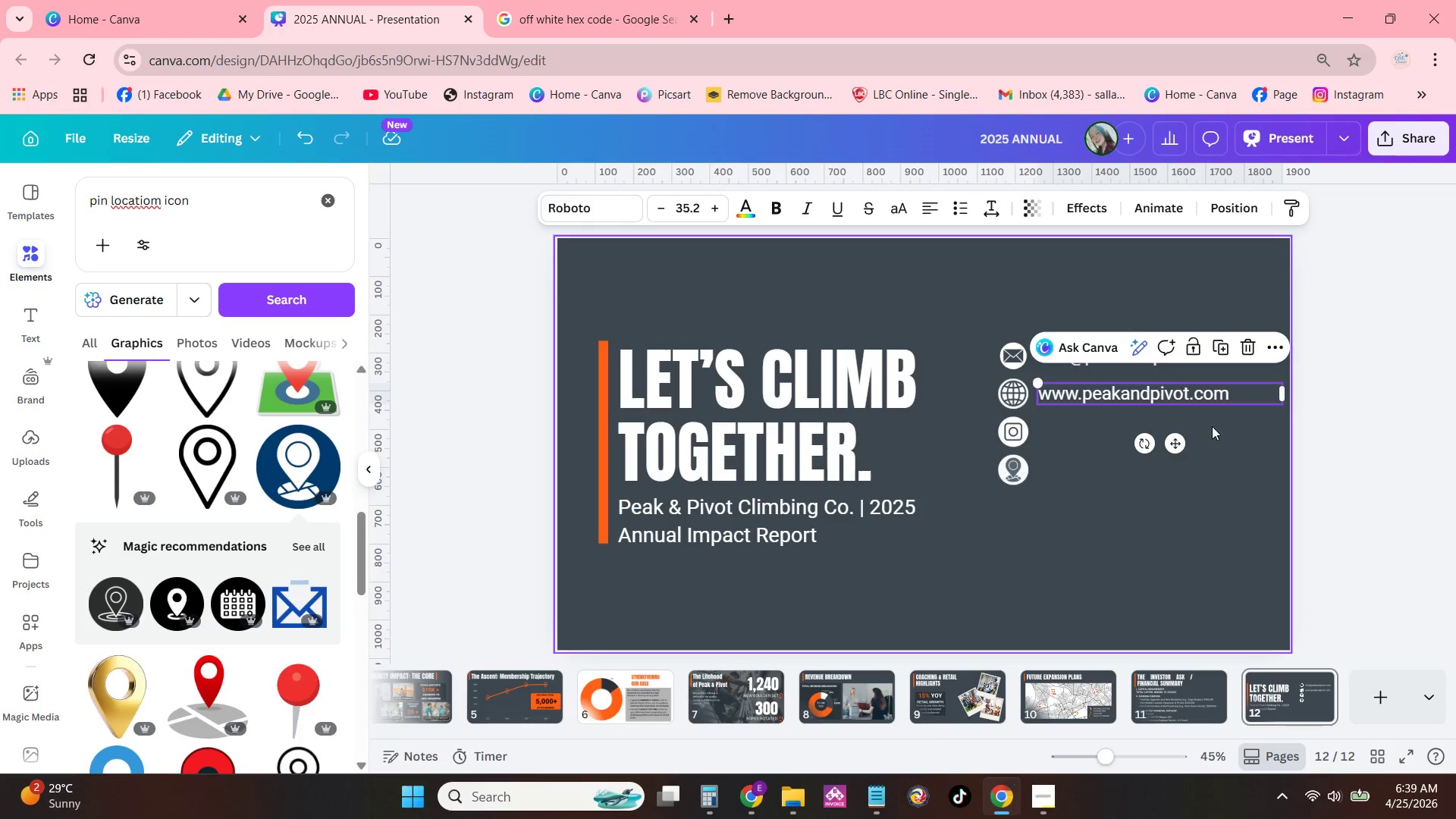 
key(Control+V)
 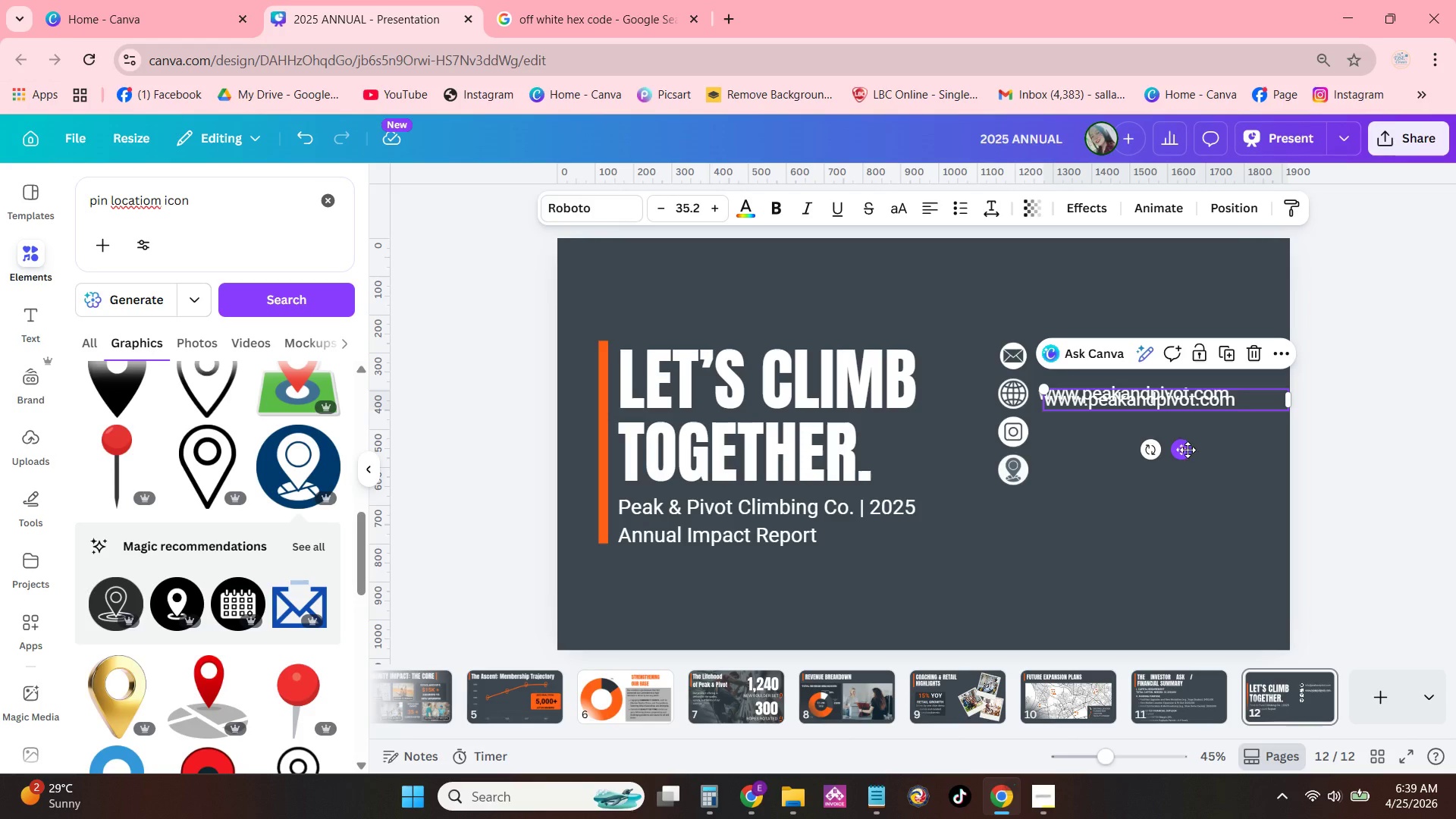 
left_click_drag(start_coordinate=[1188, 450], to_coordinate=[1182, 482])
 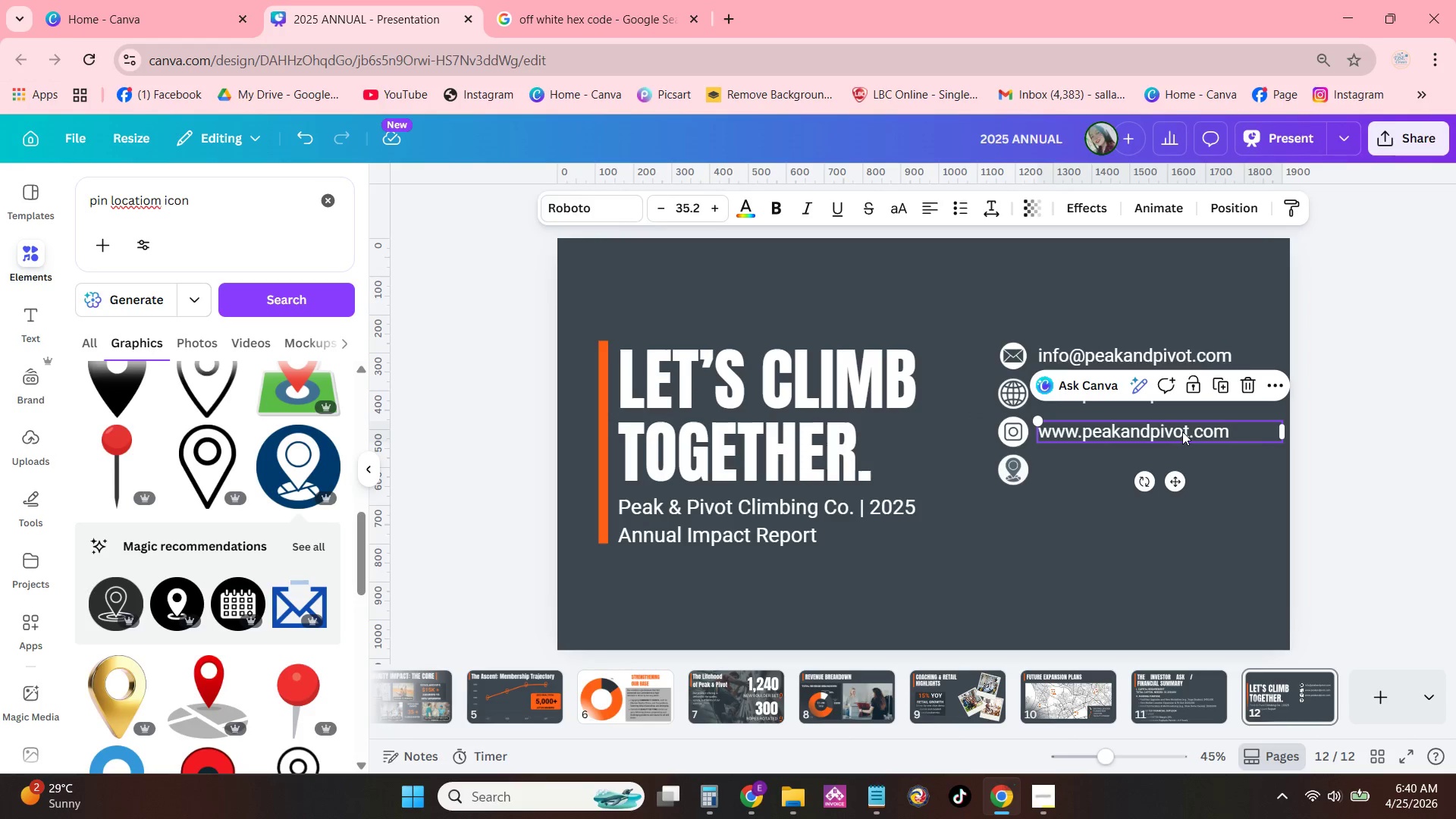 
left_click([1182, 431])
 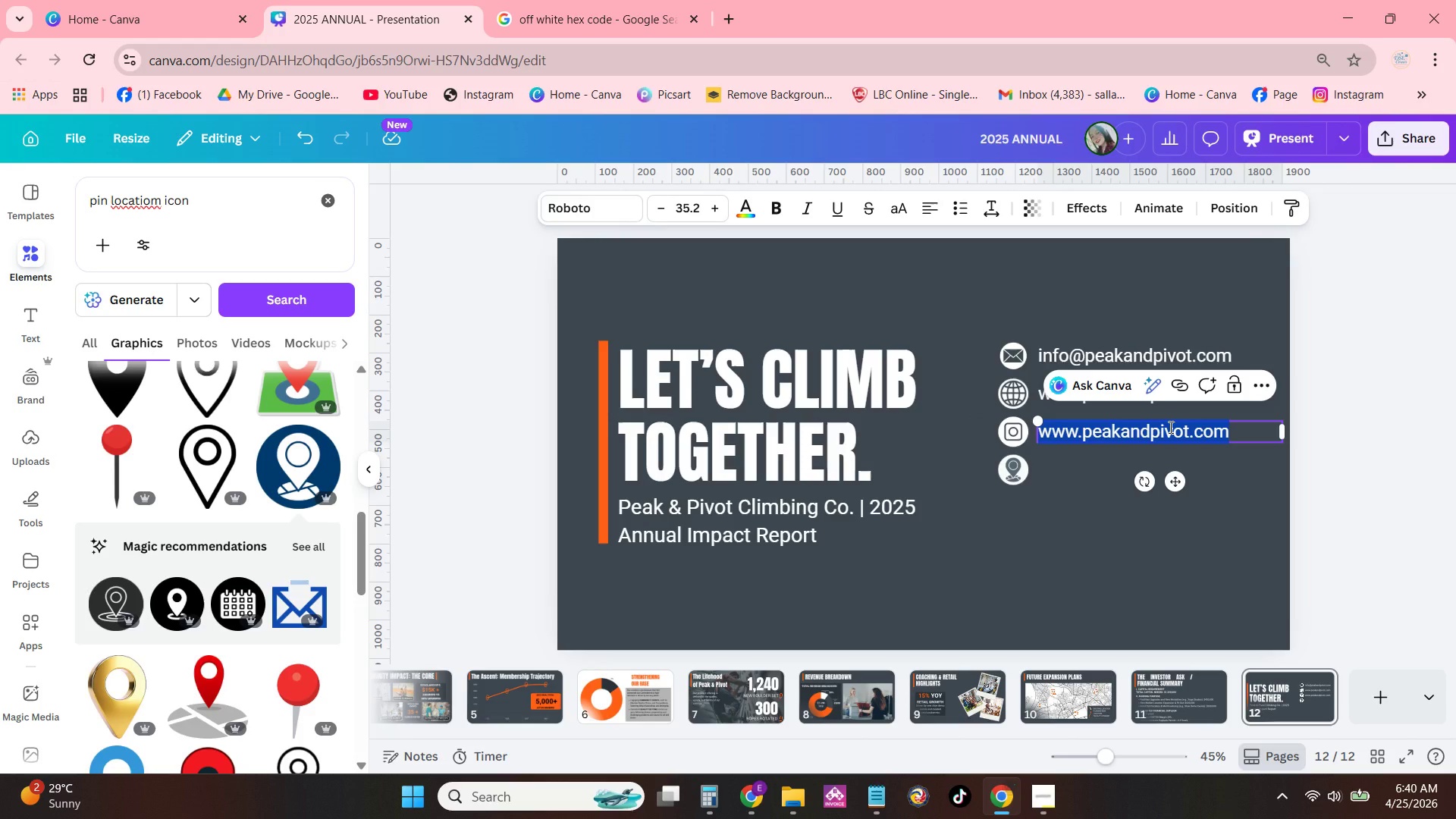 
type(@PeakandP)
key(Backspace)
key(Backspace)
key(Backspace)
key(Backspace)
type(AndPivot)
 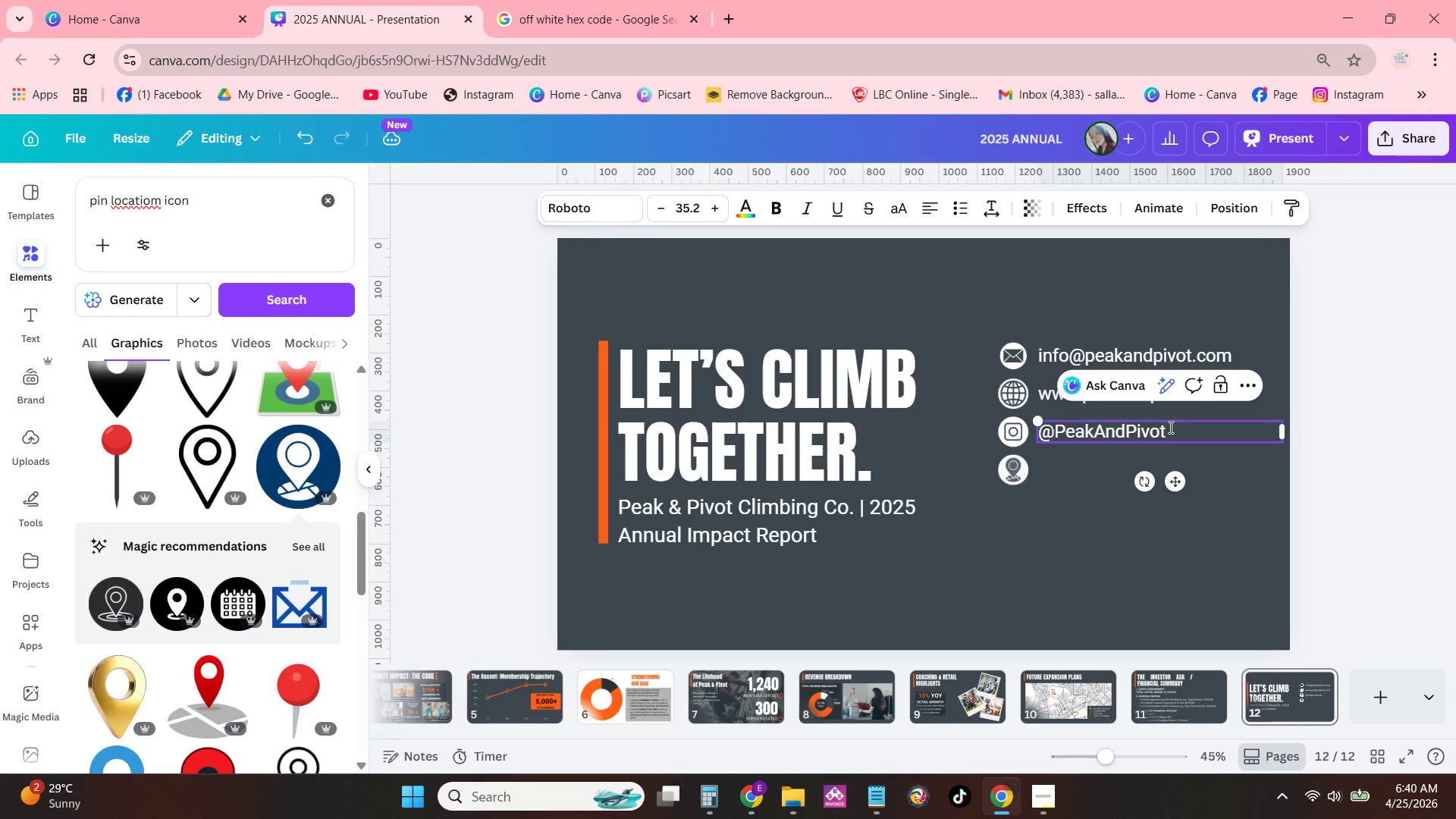 
left_click([1222, 484])
 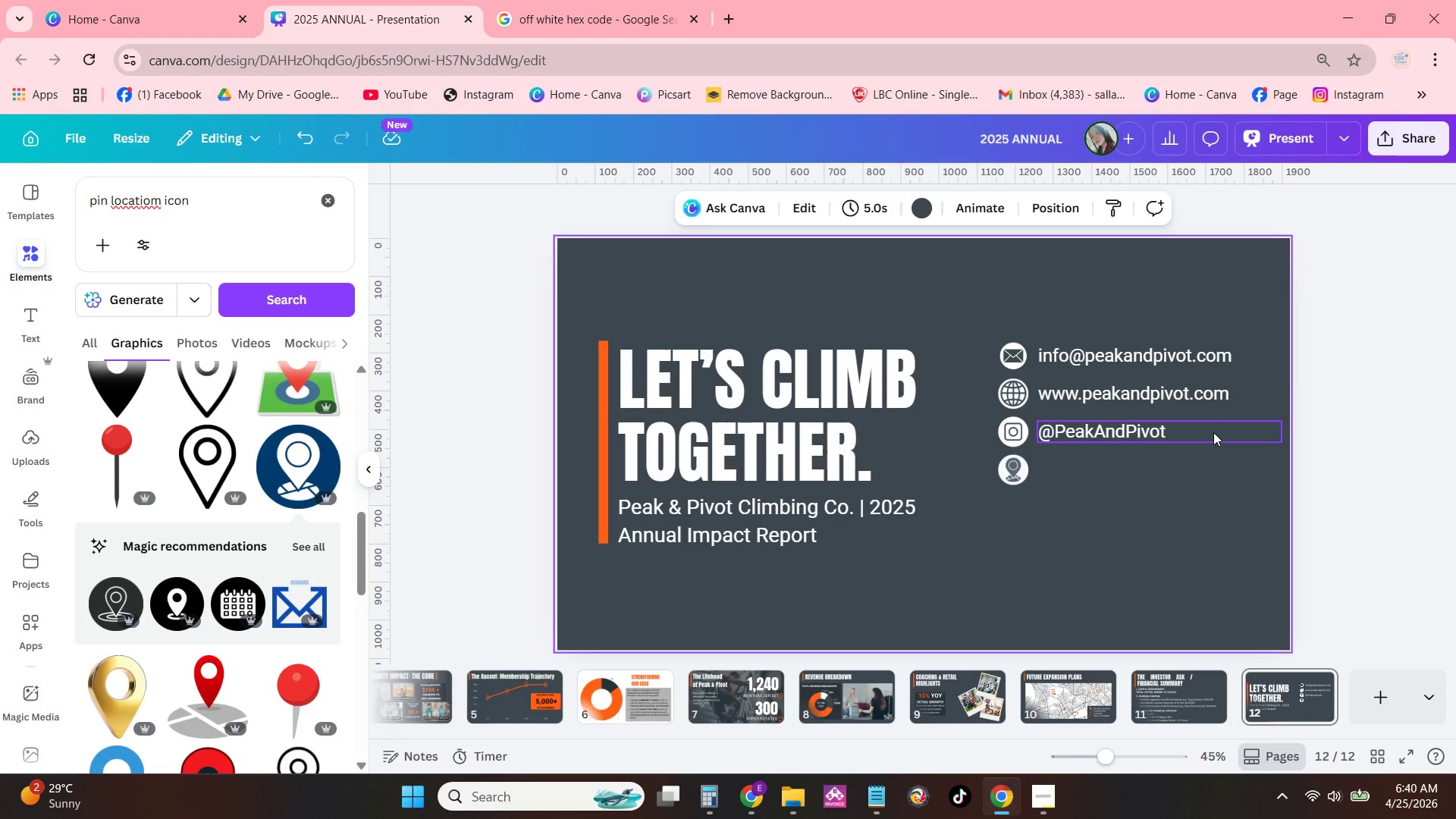 
left_click([1213, 432])
 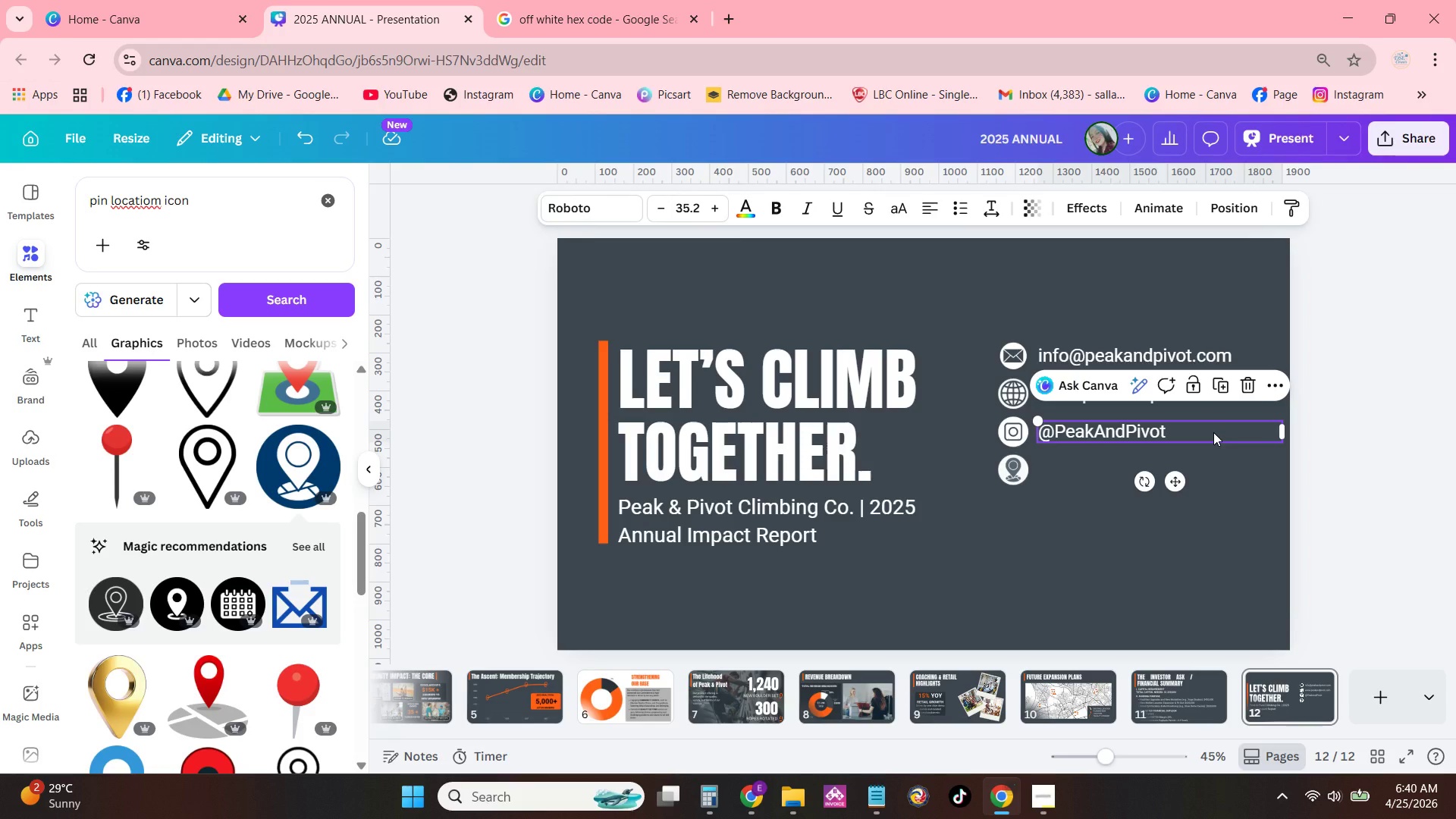 
key(Control+C)
 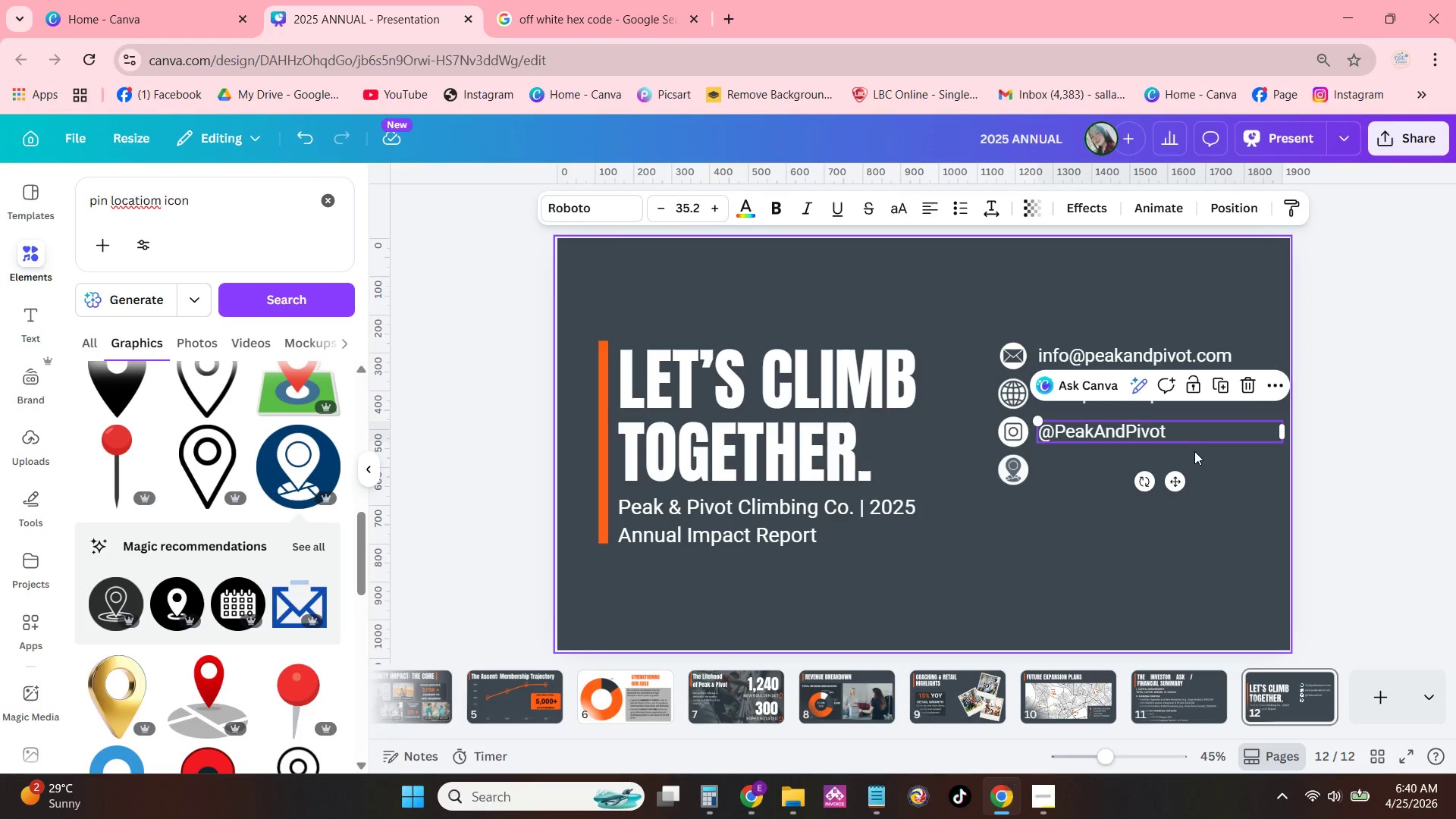 
key(Control+V)
 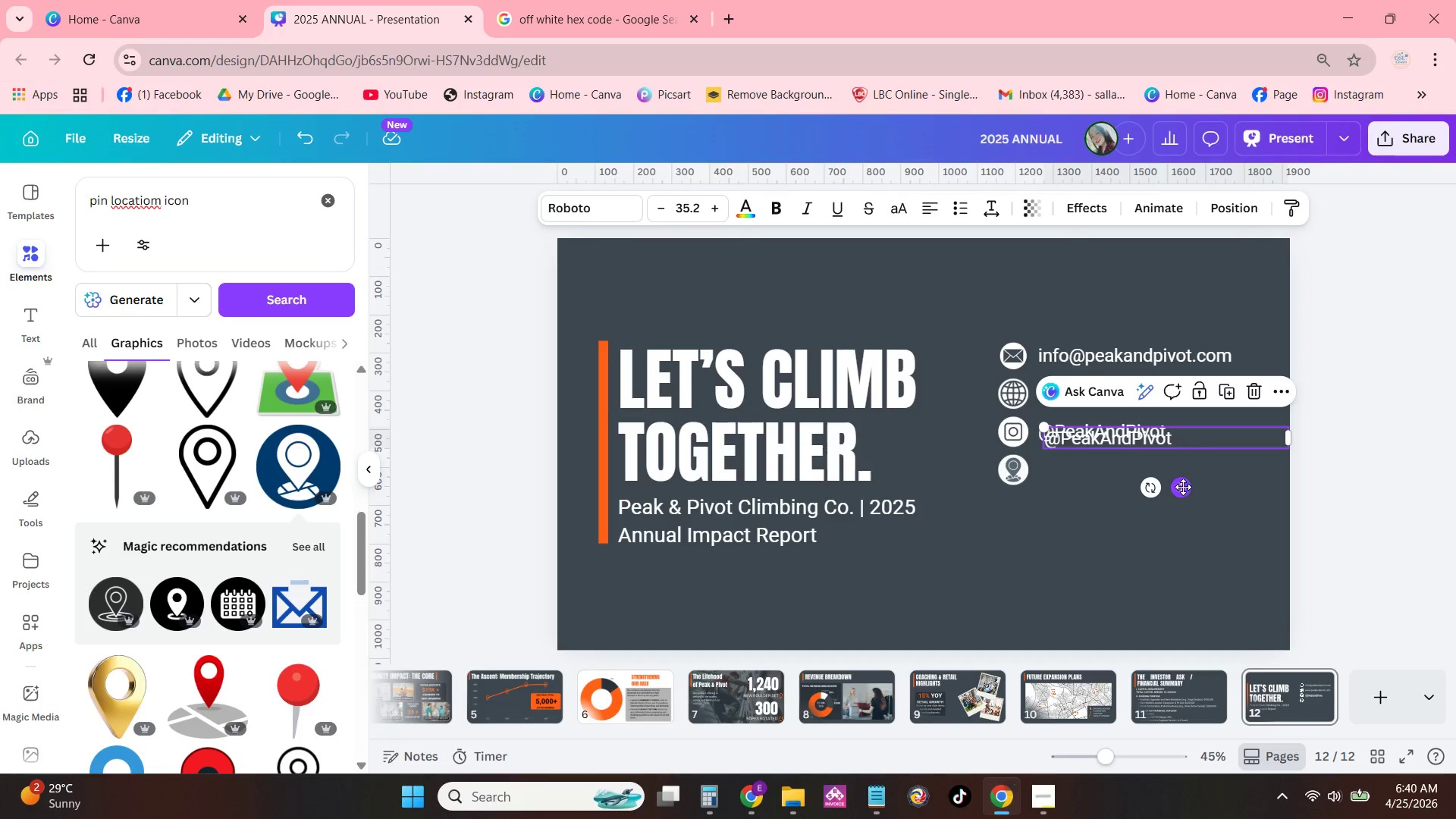 
left_click_drag(start_coordinate=[1183, 487], to_coordinate=[1178, 521])
 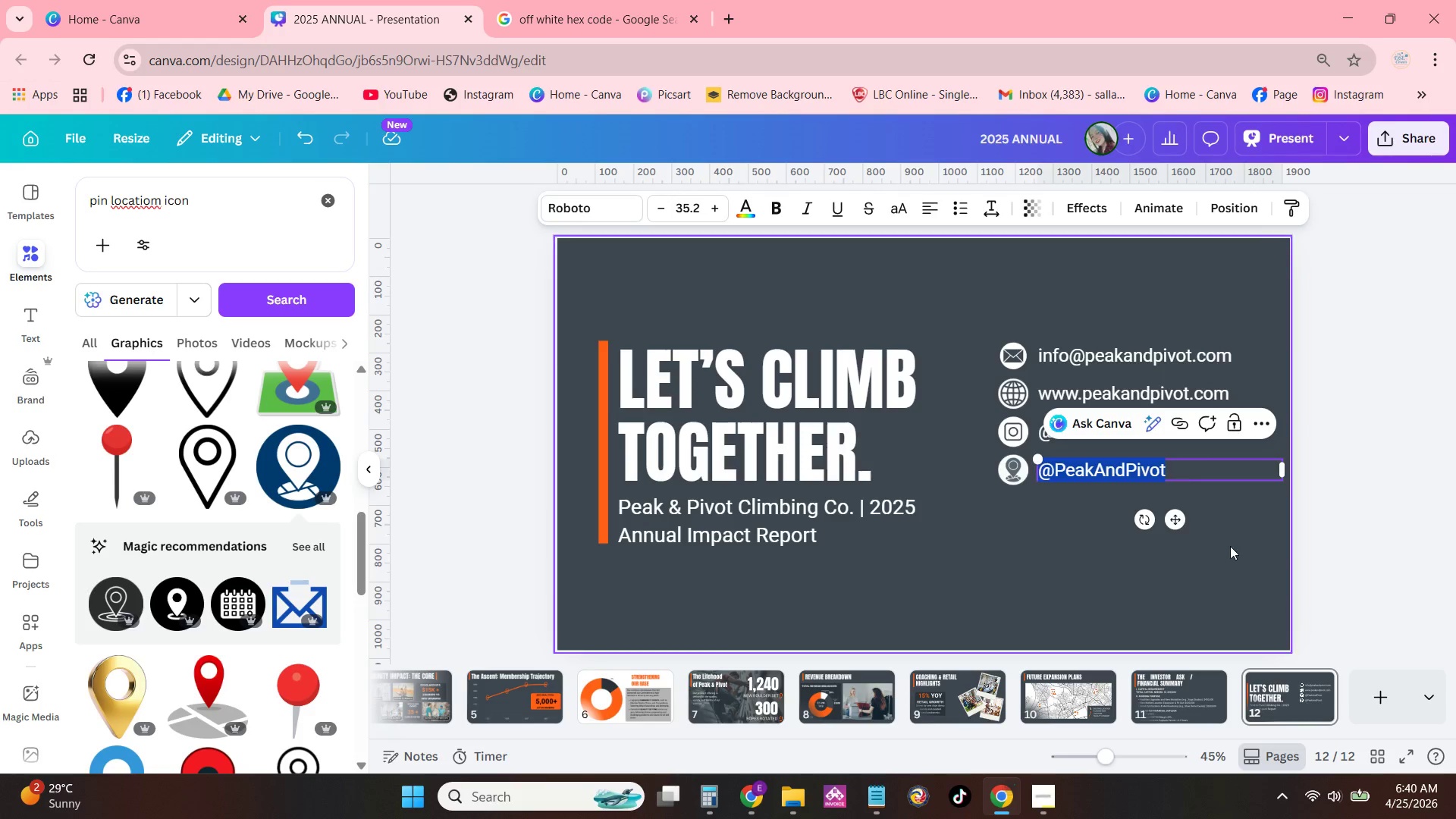 
double_click([1236, 545])
 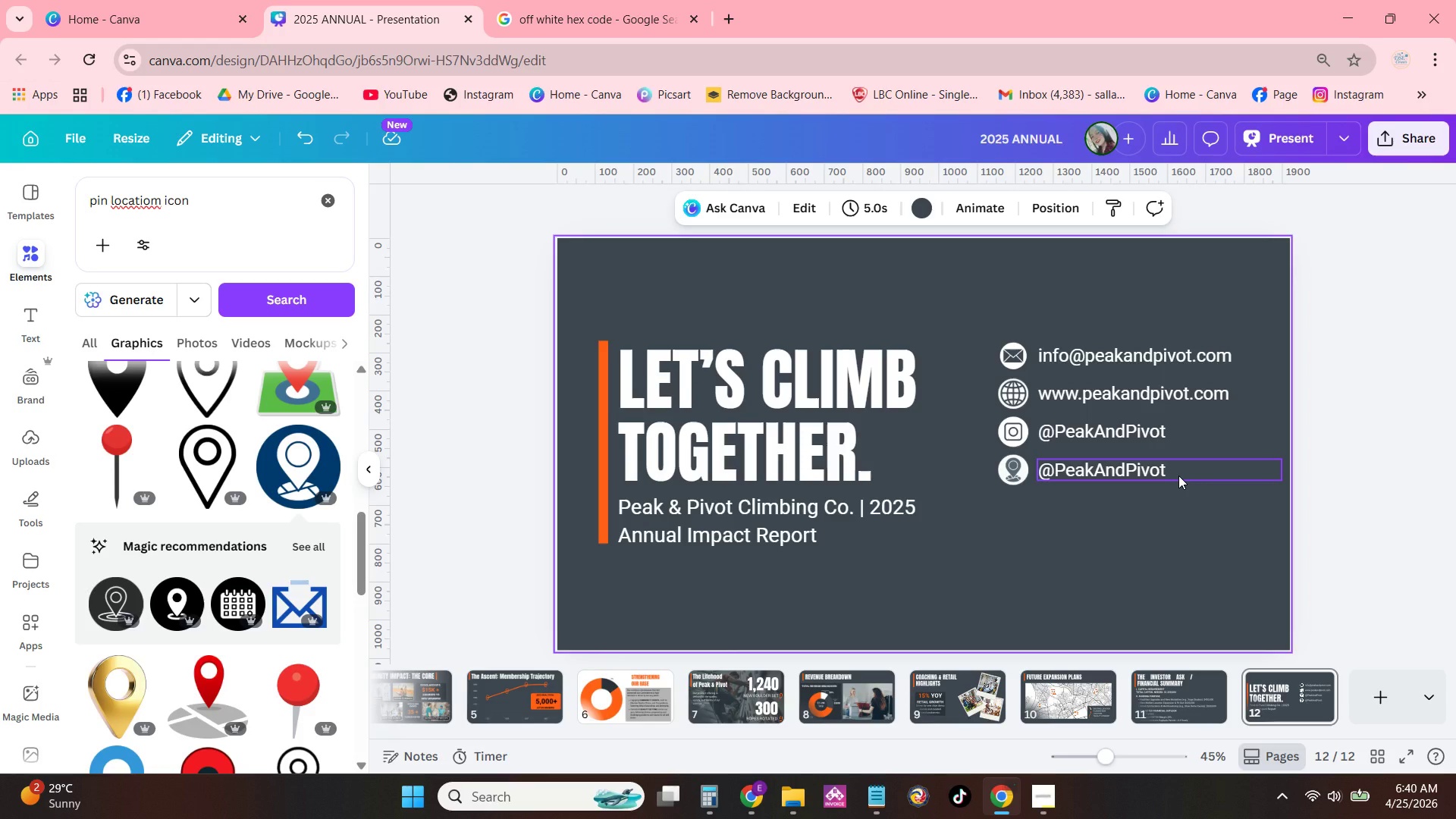 
left_click([1178, 475])
 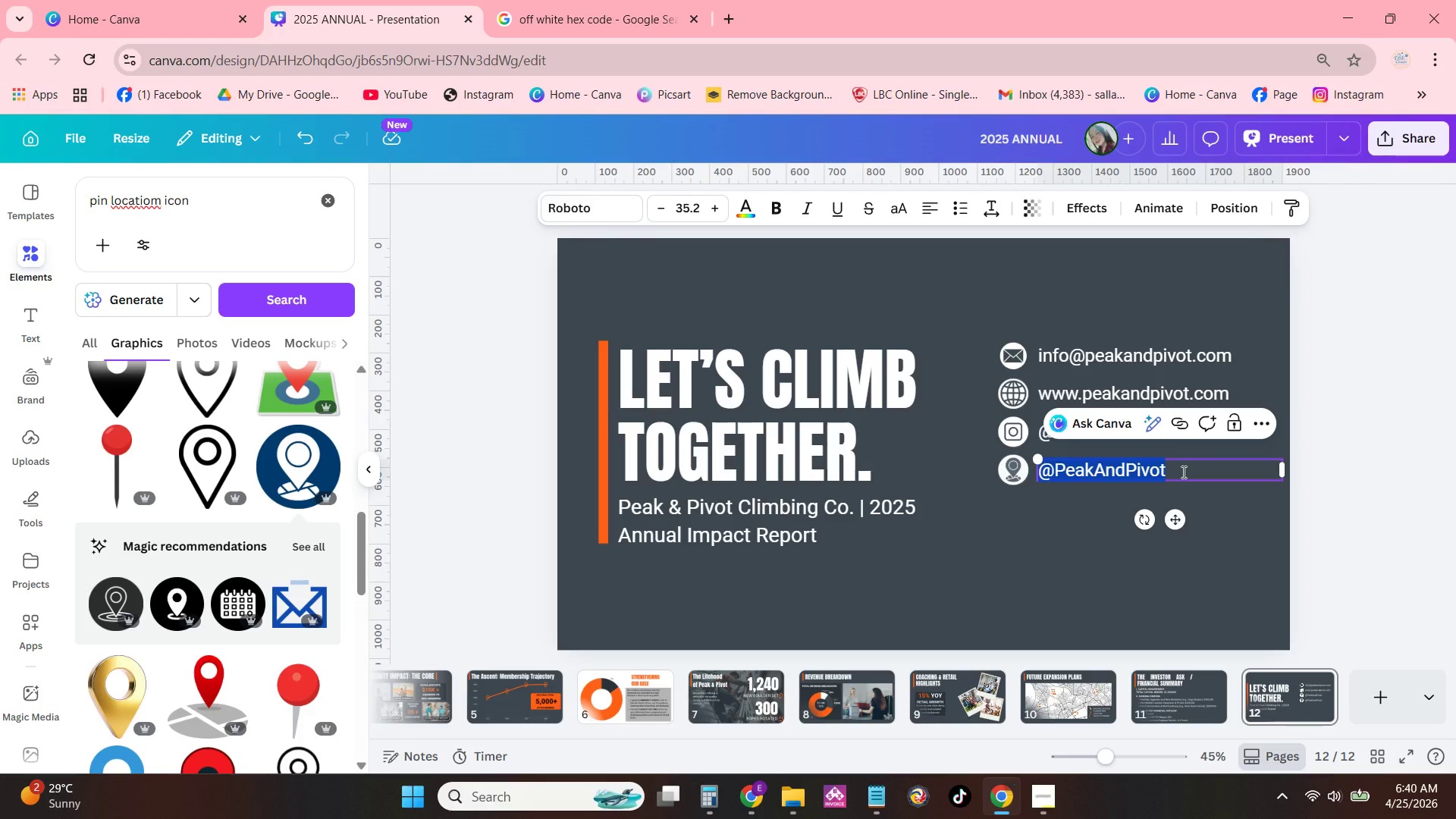 
type(123 Ascent Way BOu)
key(Backspace)
key(Backspace)
key(Backspace)
key(Backspace)
type(, BOulde)
key(Backspace)
key(Backspace)
key(Backspace)
key(Backspace)
key(Backspace)
type(oulder, CO)
 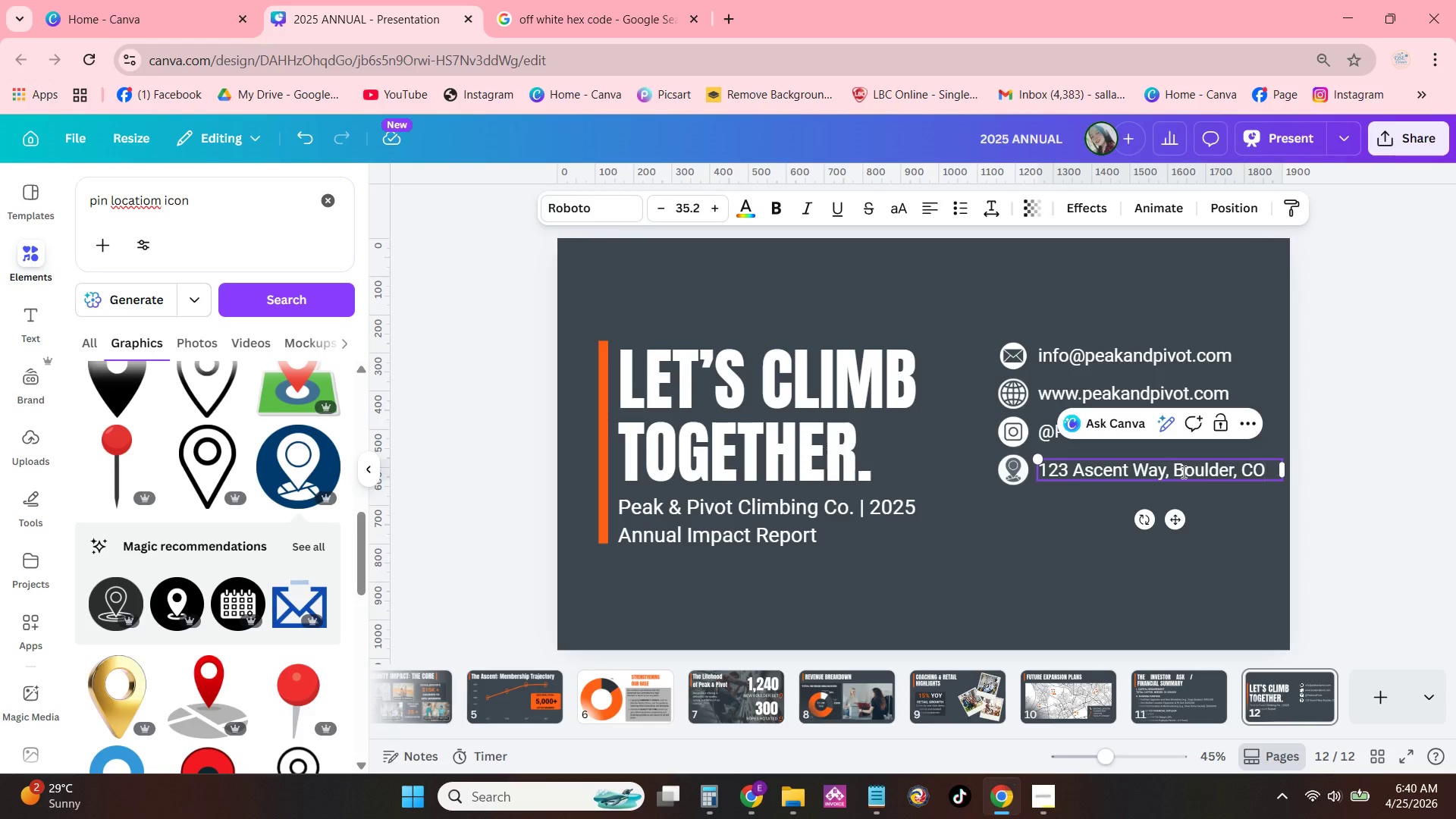 
key(Space)
 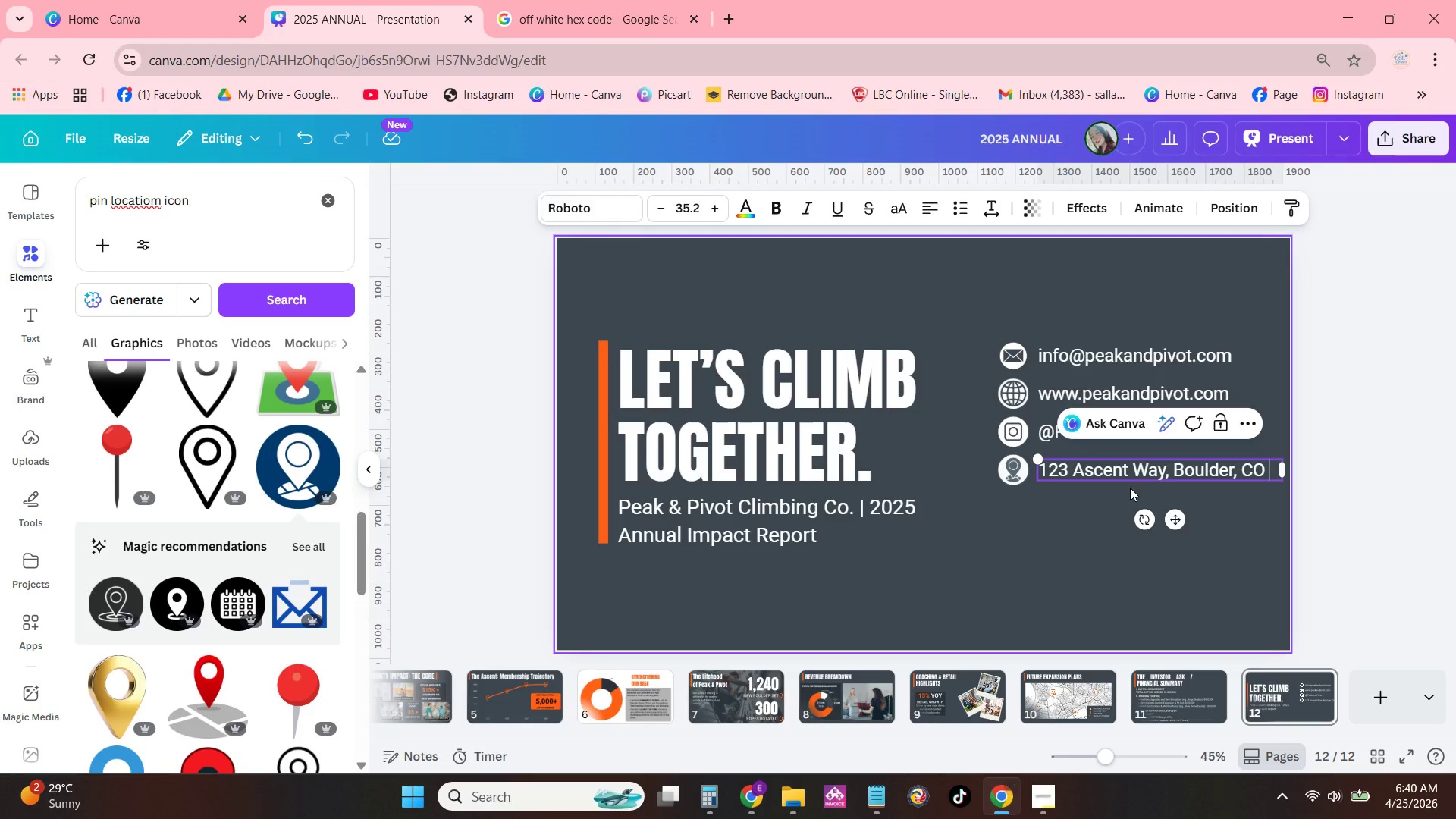 
key(Numpad8)
 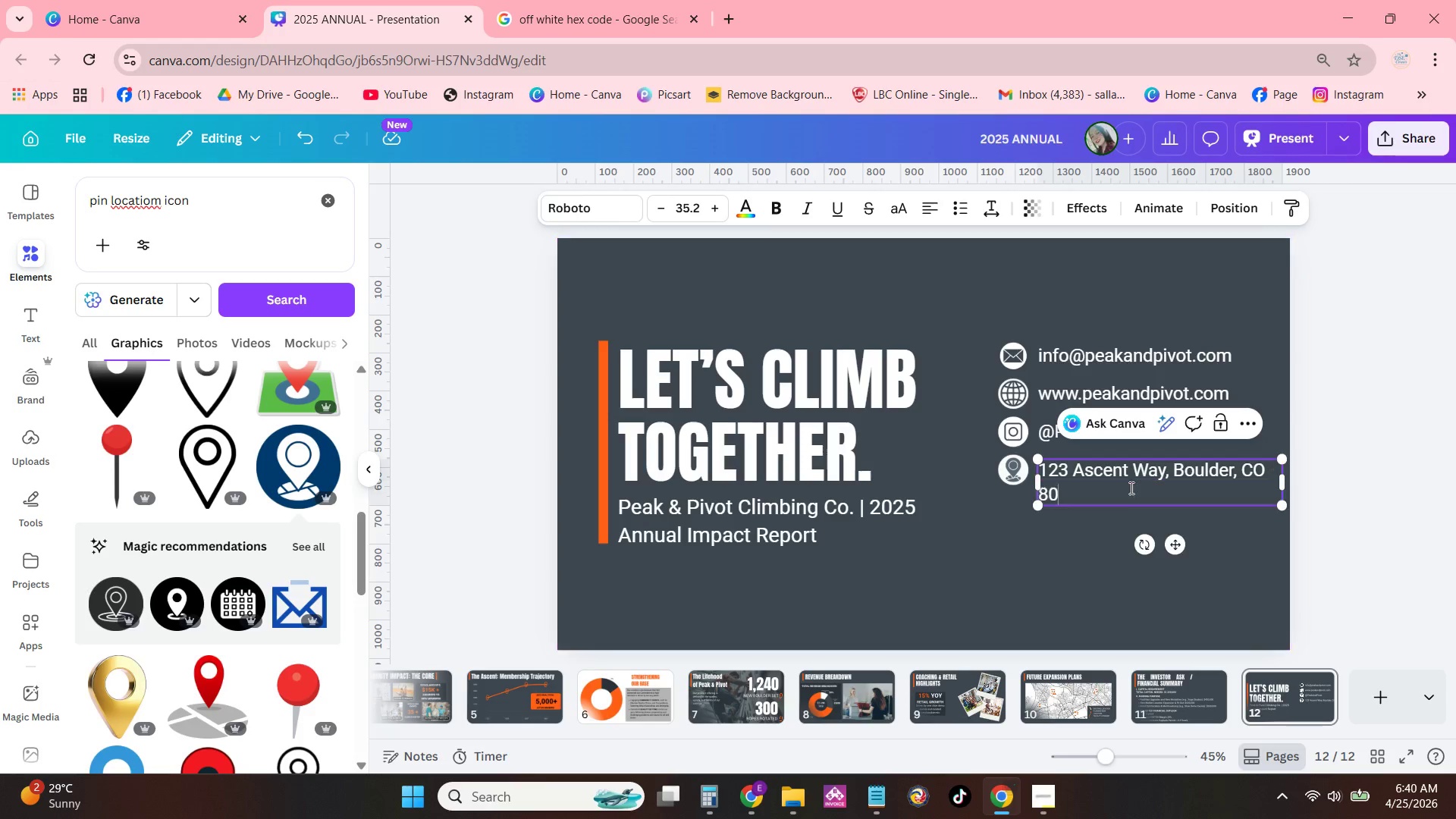 
key(Numpad0)
 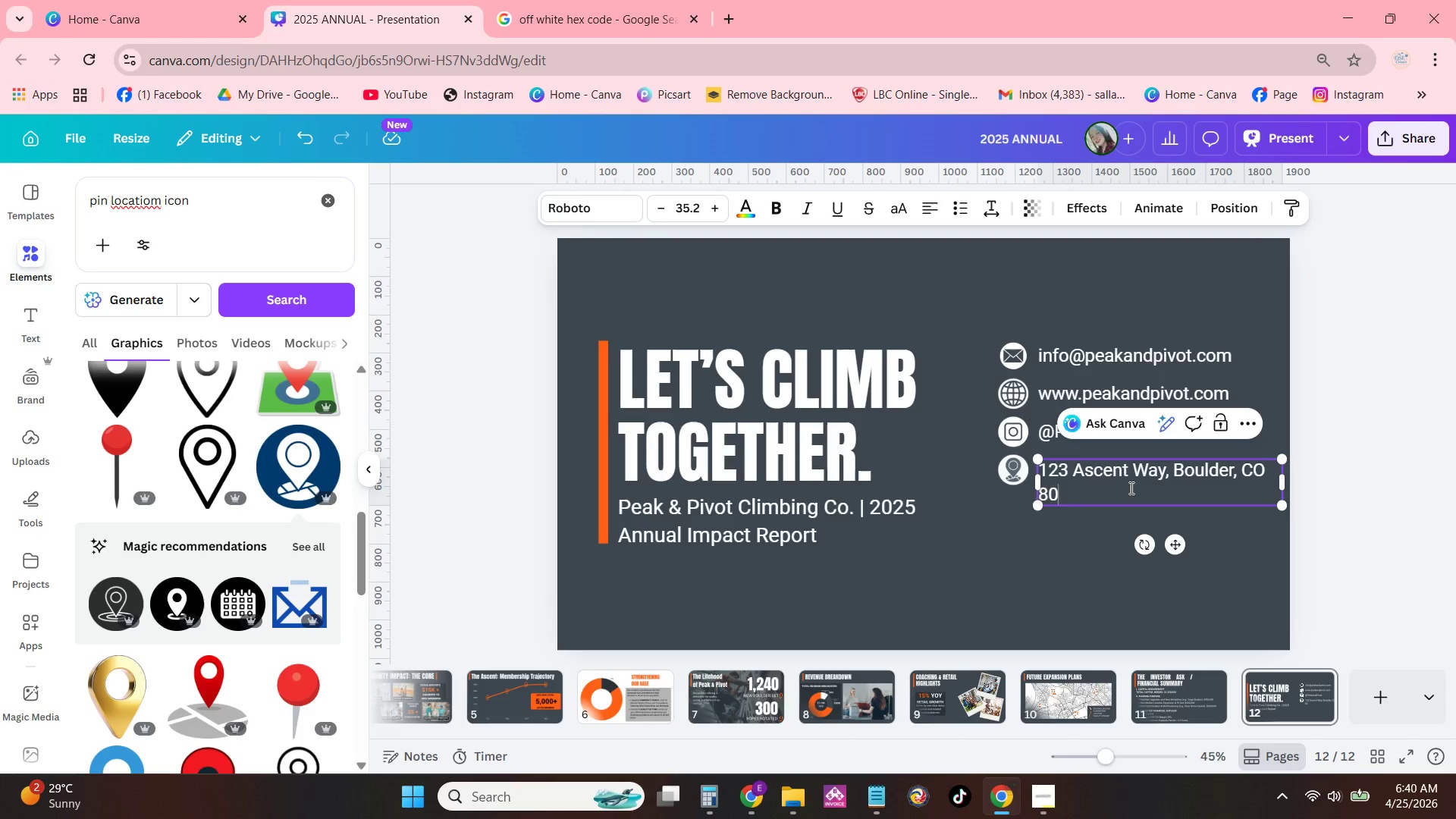 
key(Numpad3)
 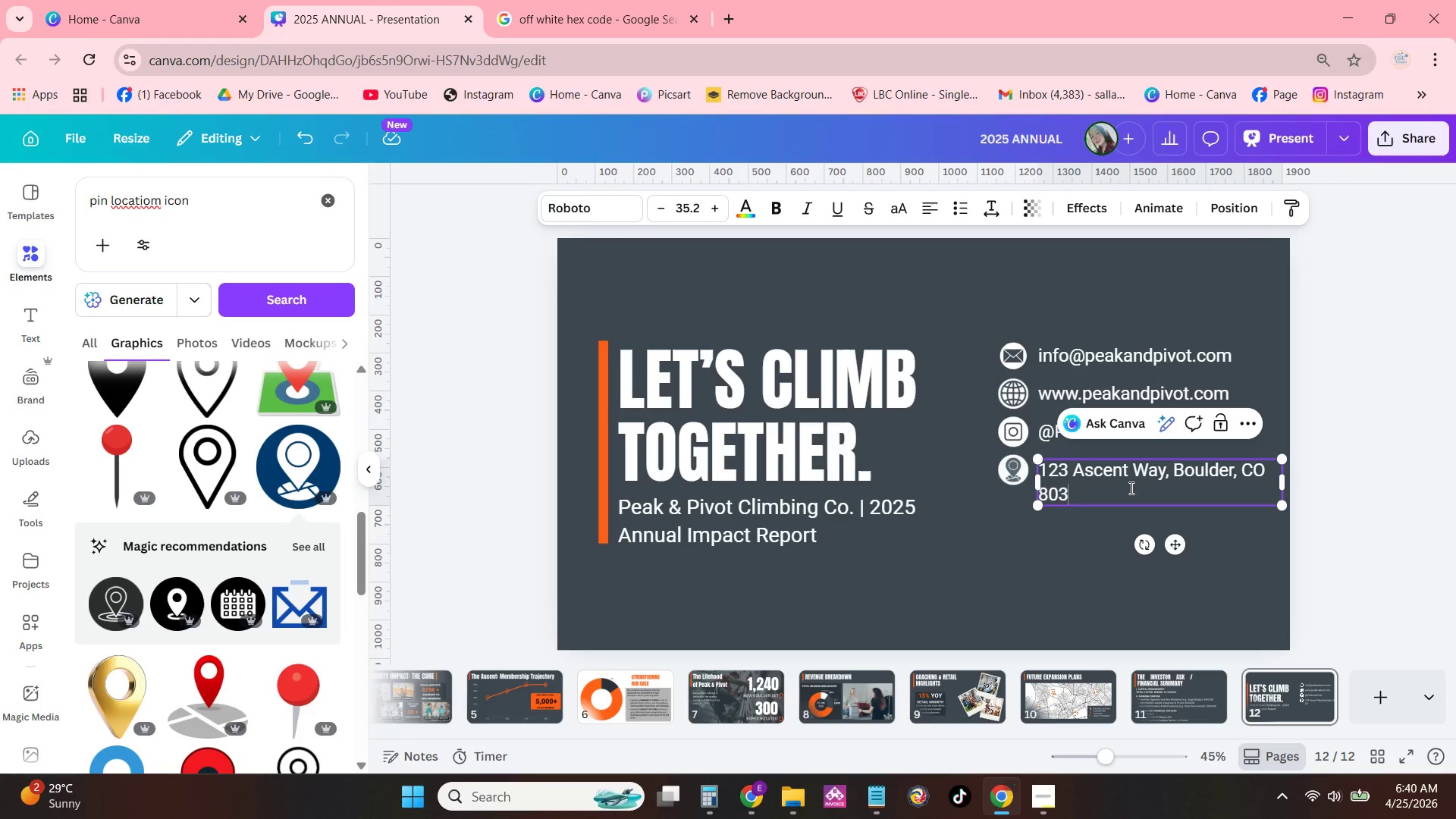 
key(Numpad0)
 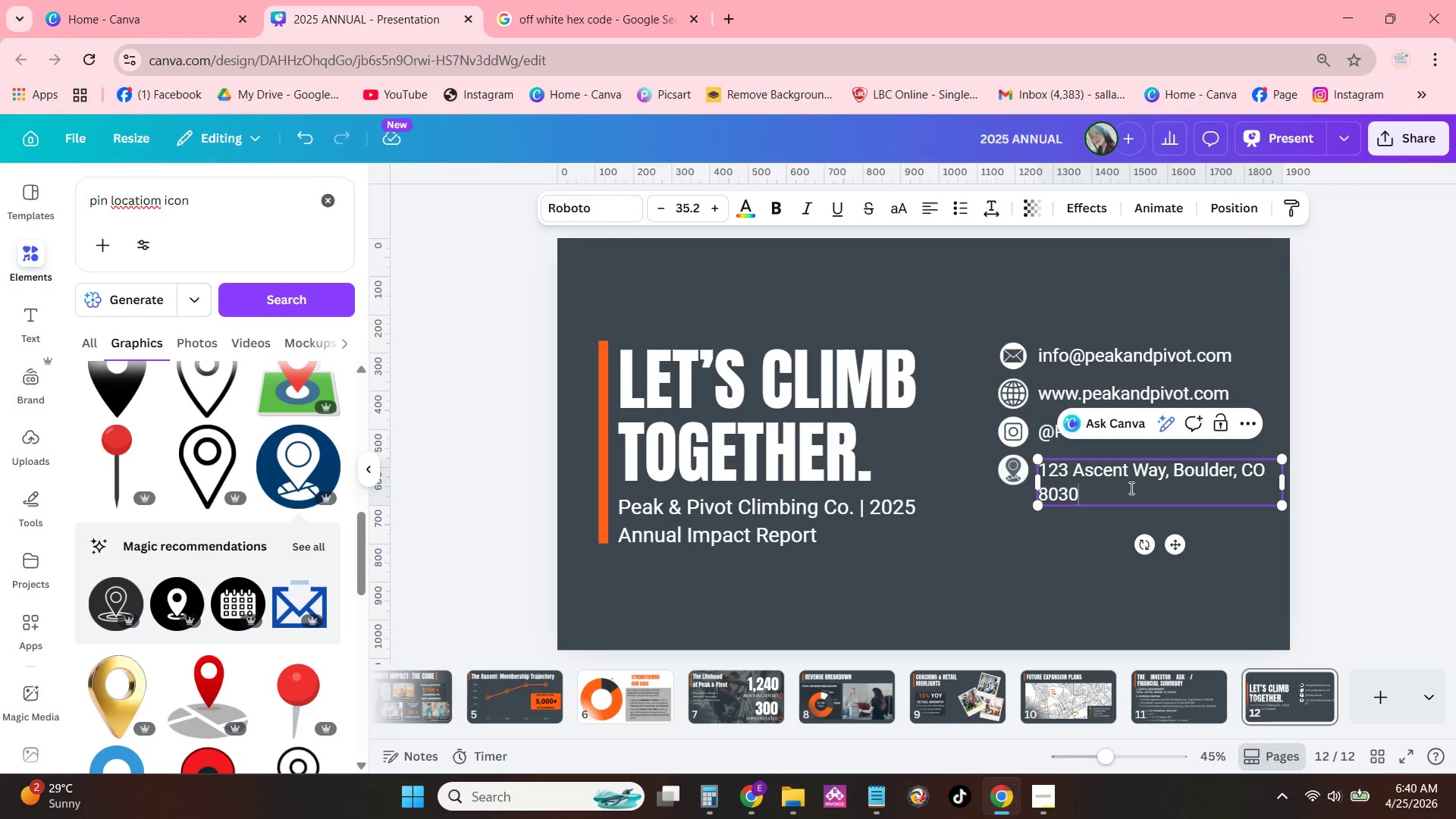 
key(Numpad1)
 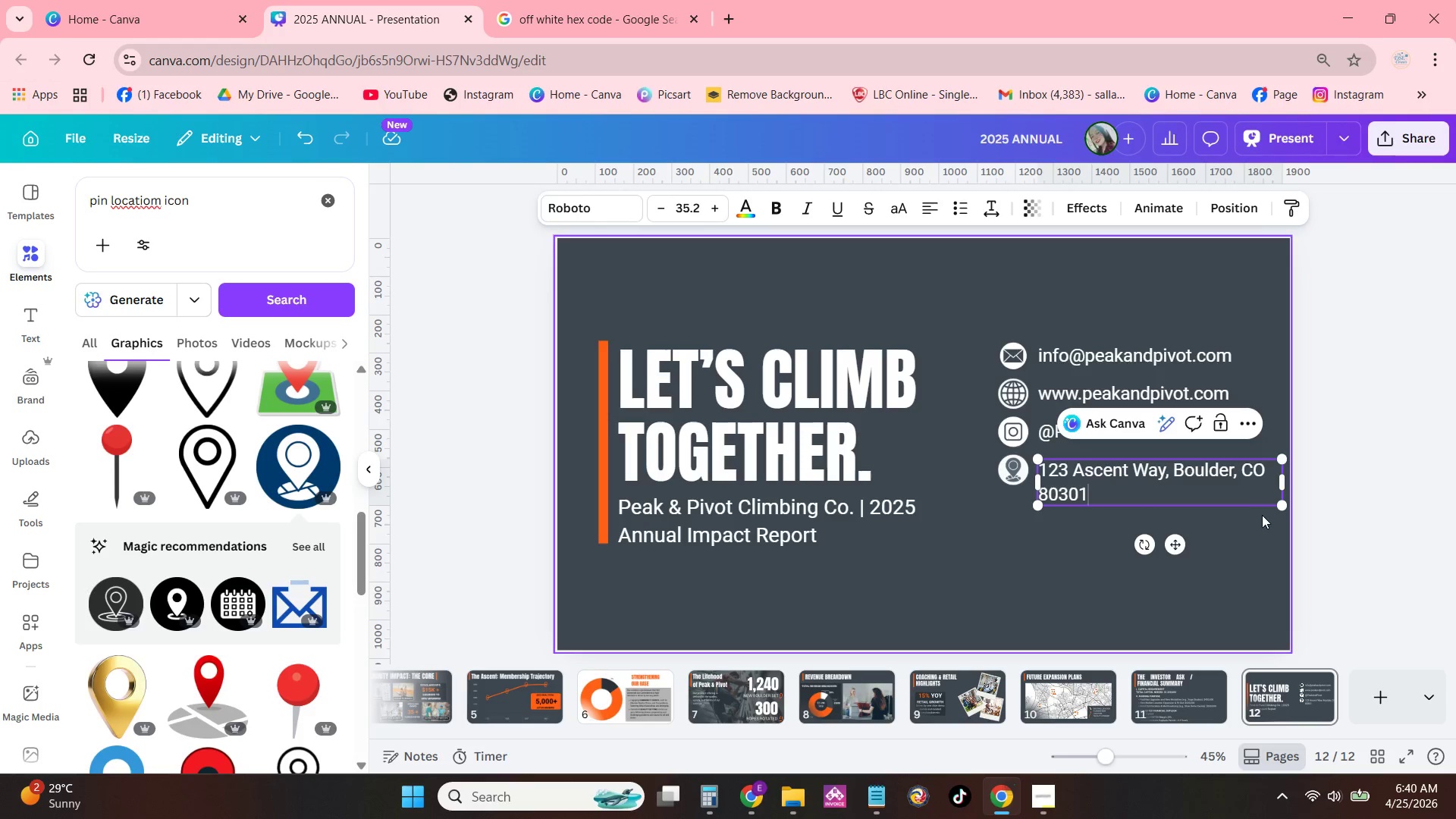 
left_click([1276, 553])
 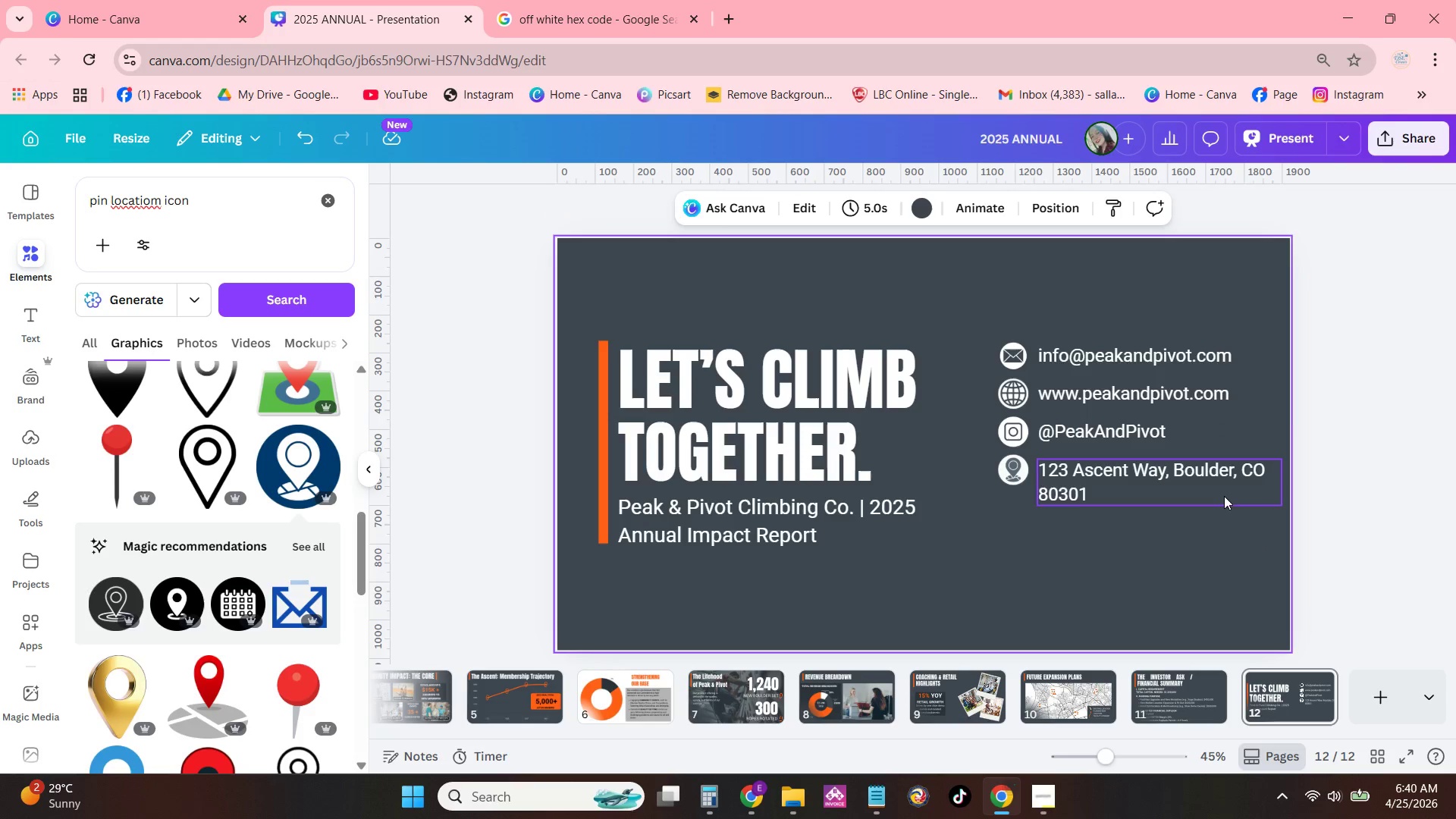 
left_click_drag(start_coordinate=[1222, 491], to_coordinate=[1221, 478])
 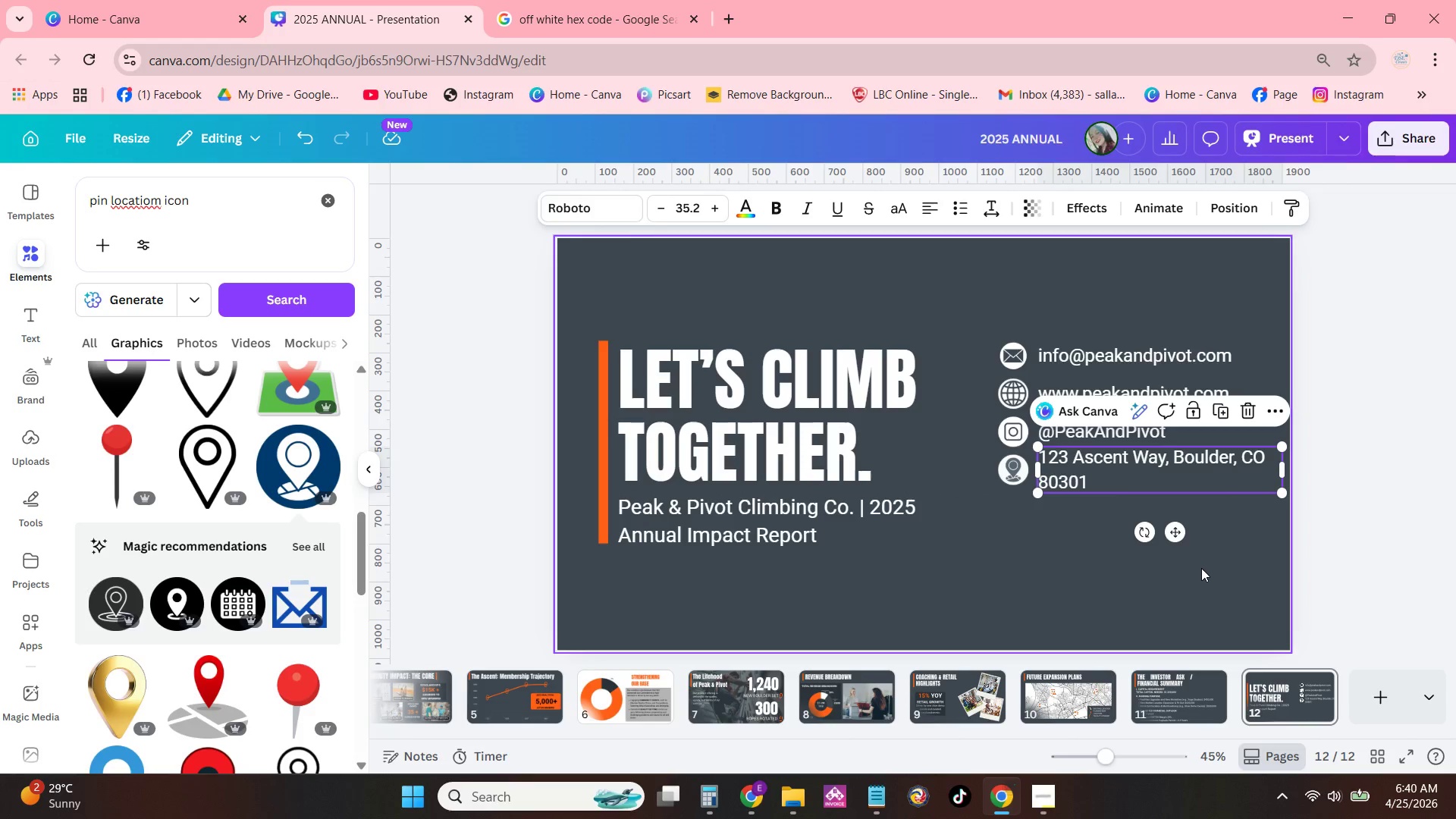 
left_click([1207, 574])
 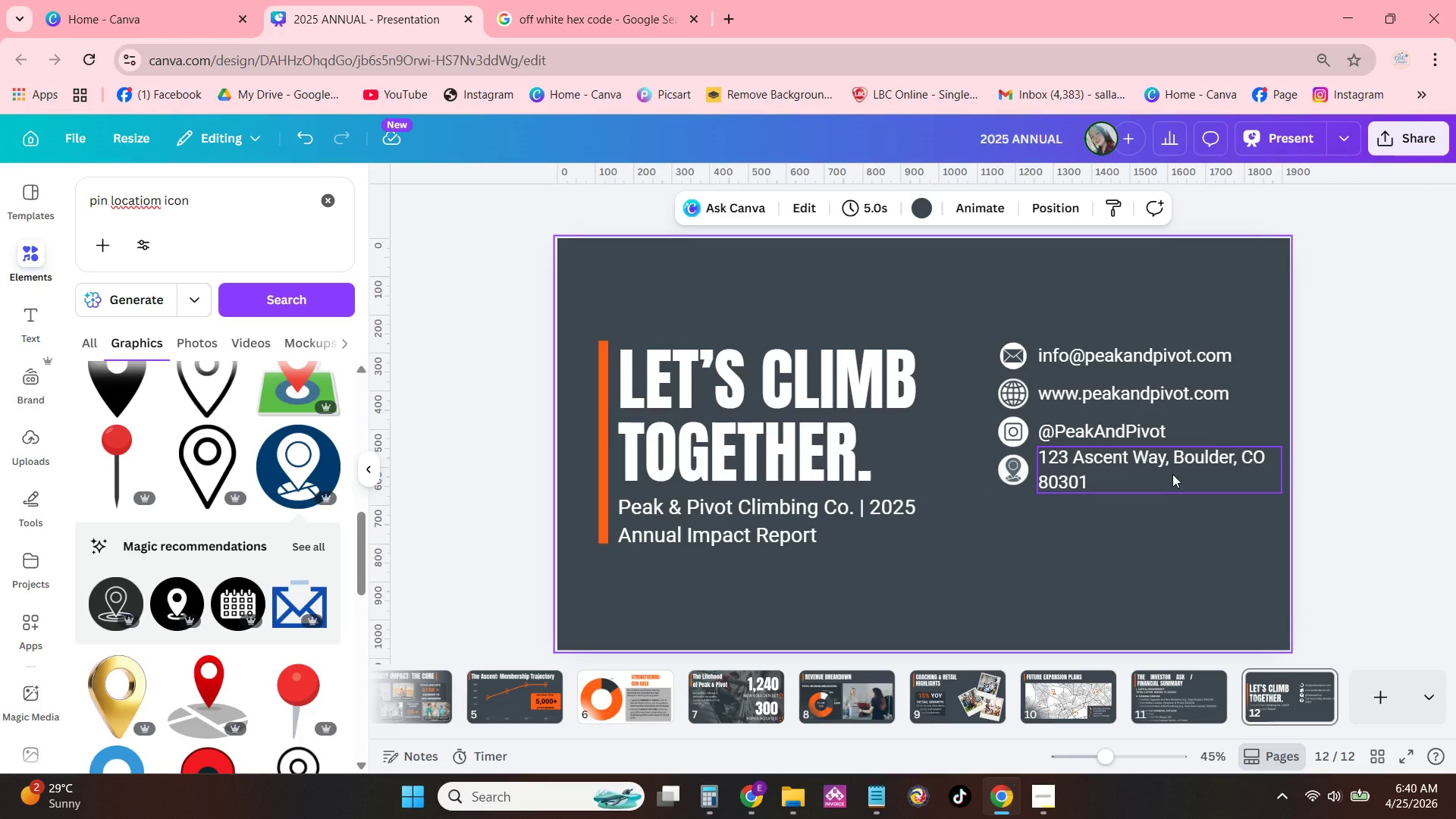 
left_click_drag(start_coordinate=[1061, 335], to_coordinate=[1211, 512])
 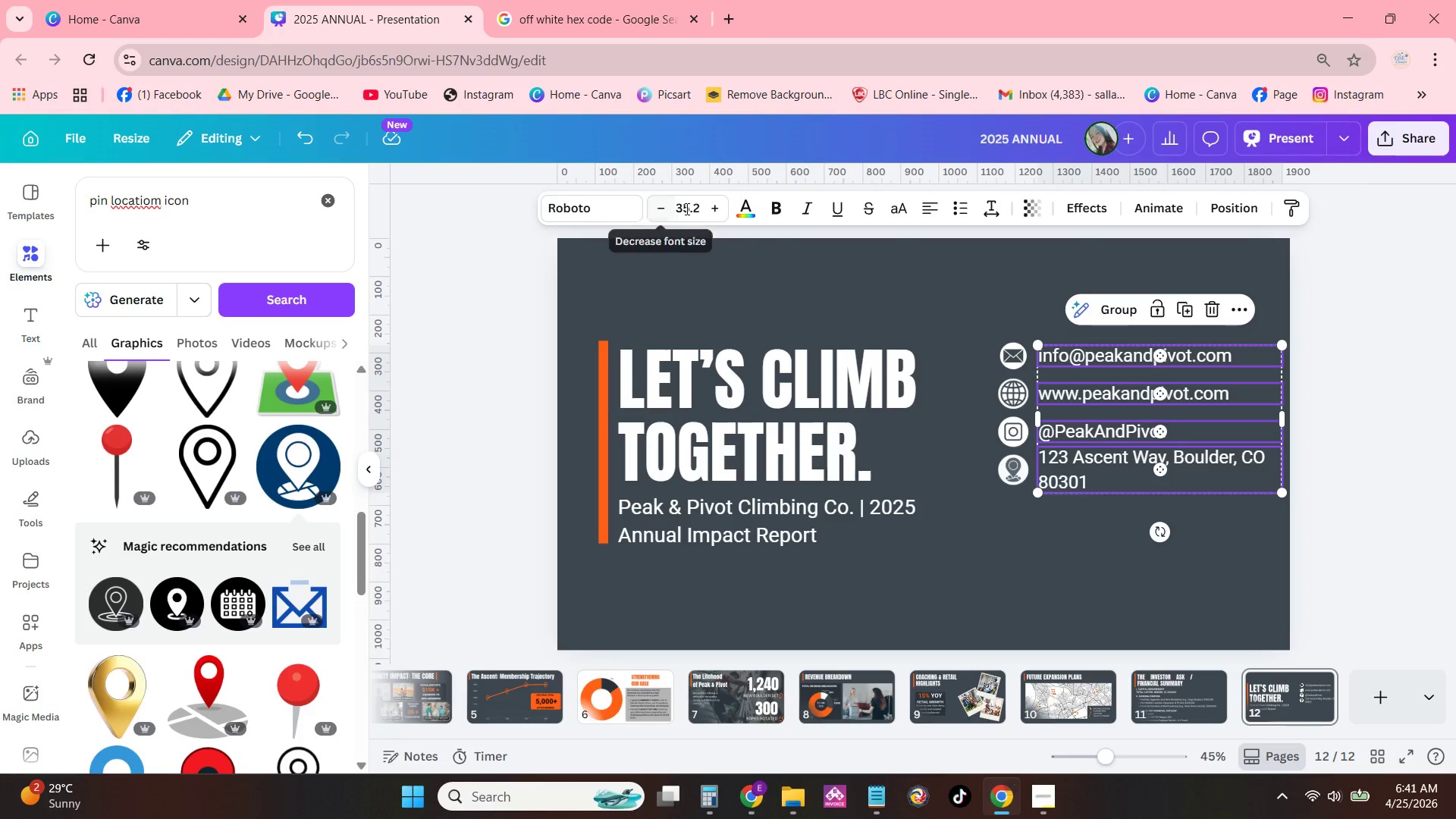 
double_click([684, 209])
 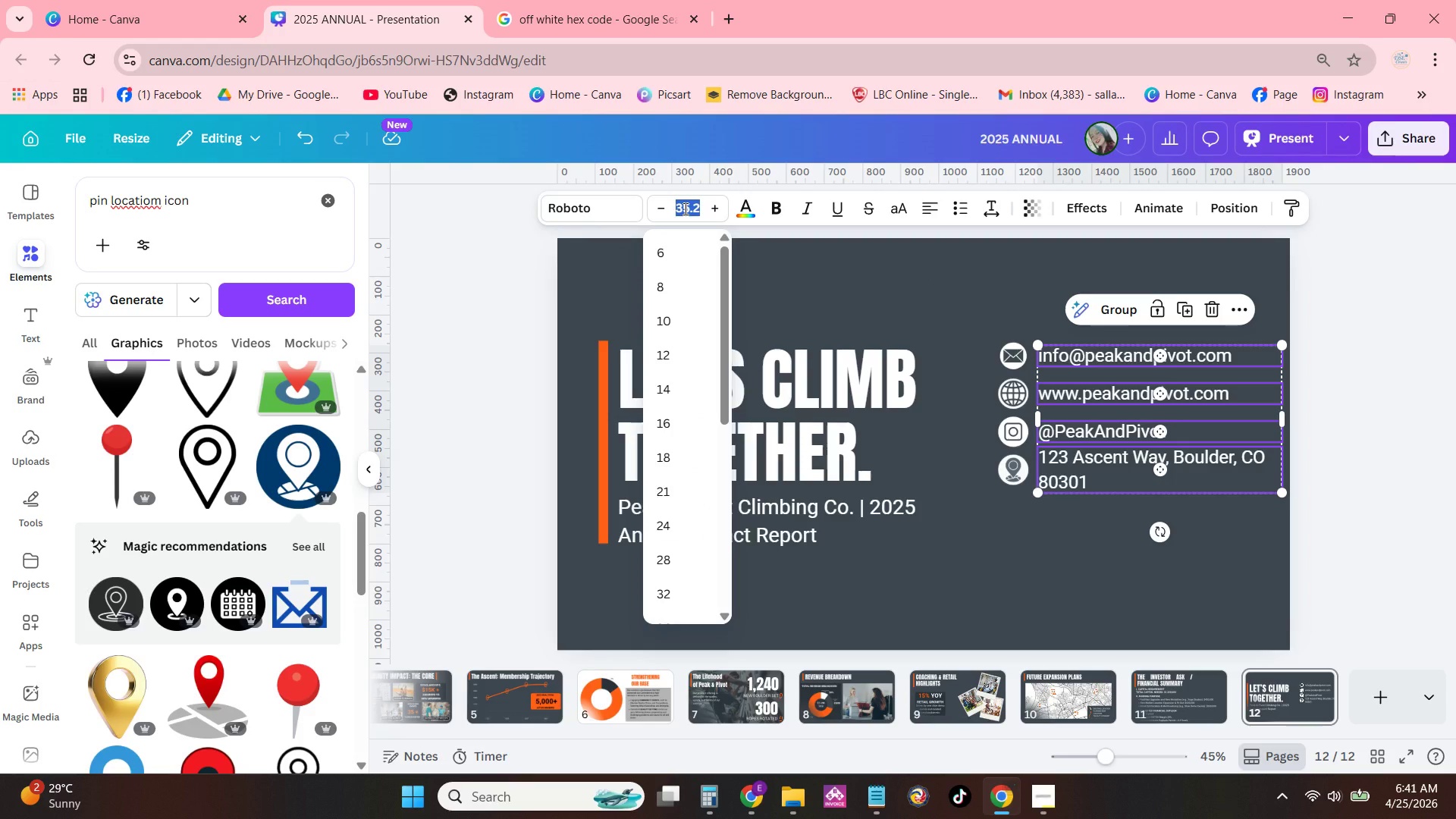 
key(Numpad3)
 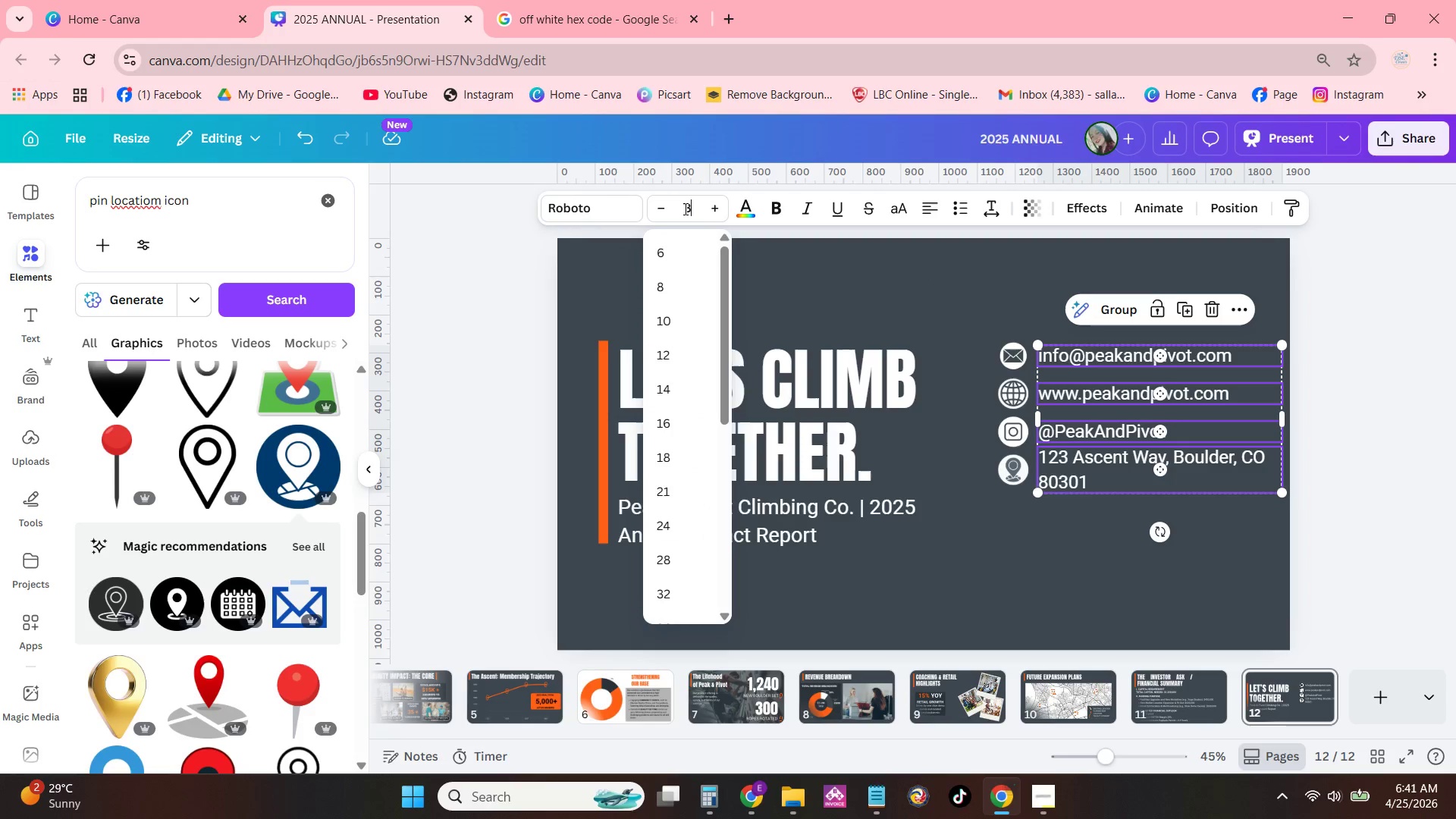 
key(Numpad0)
 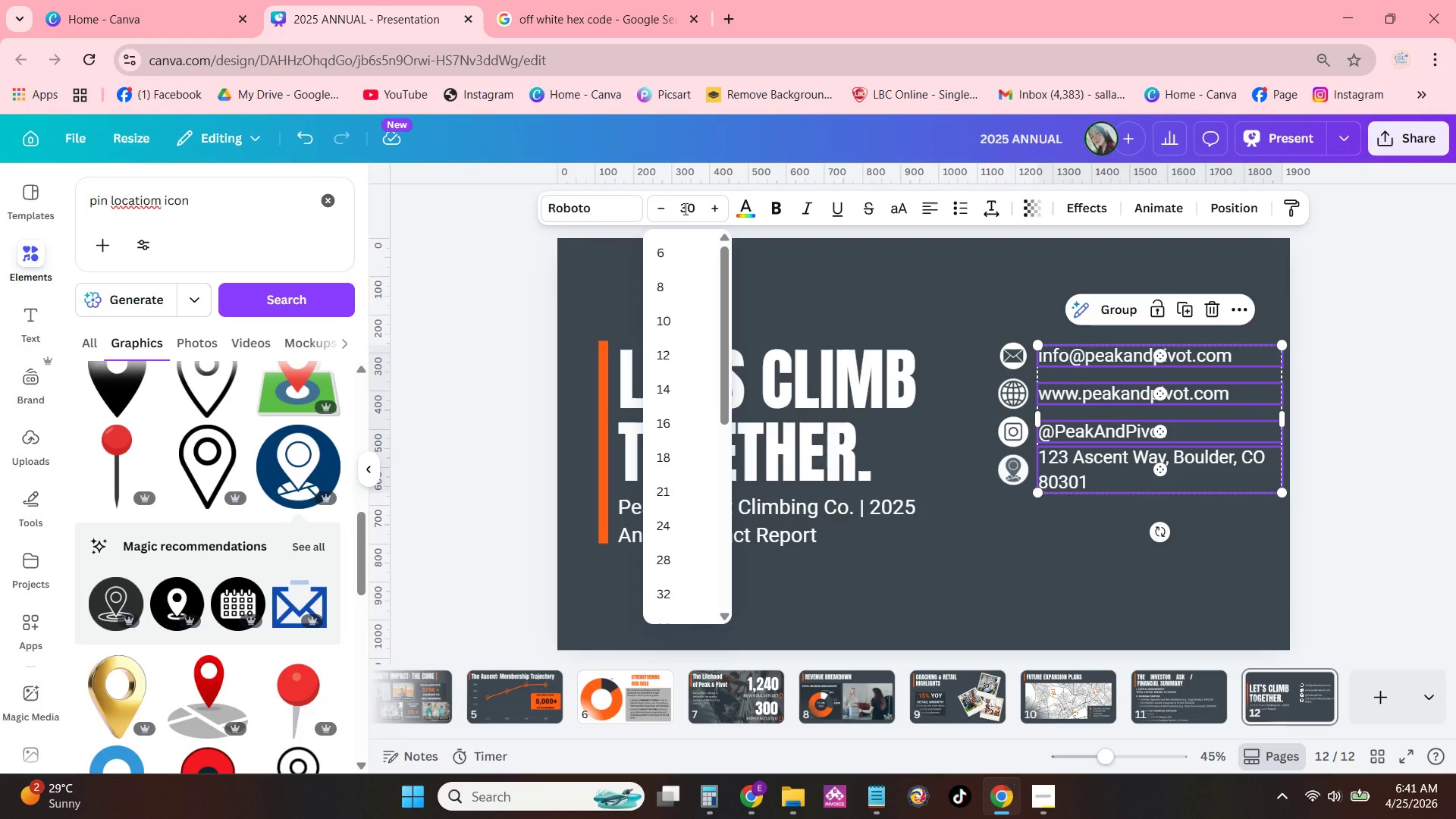 
key(Enter)
 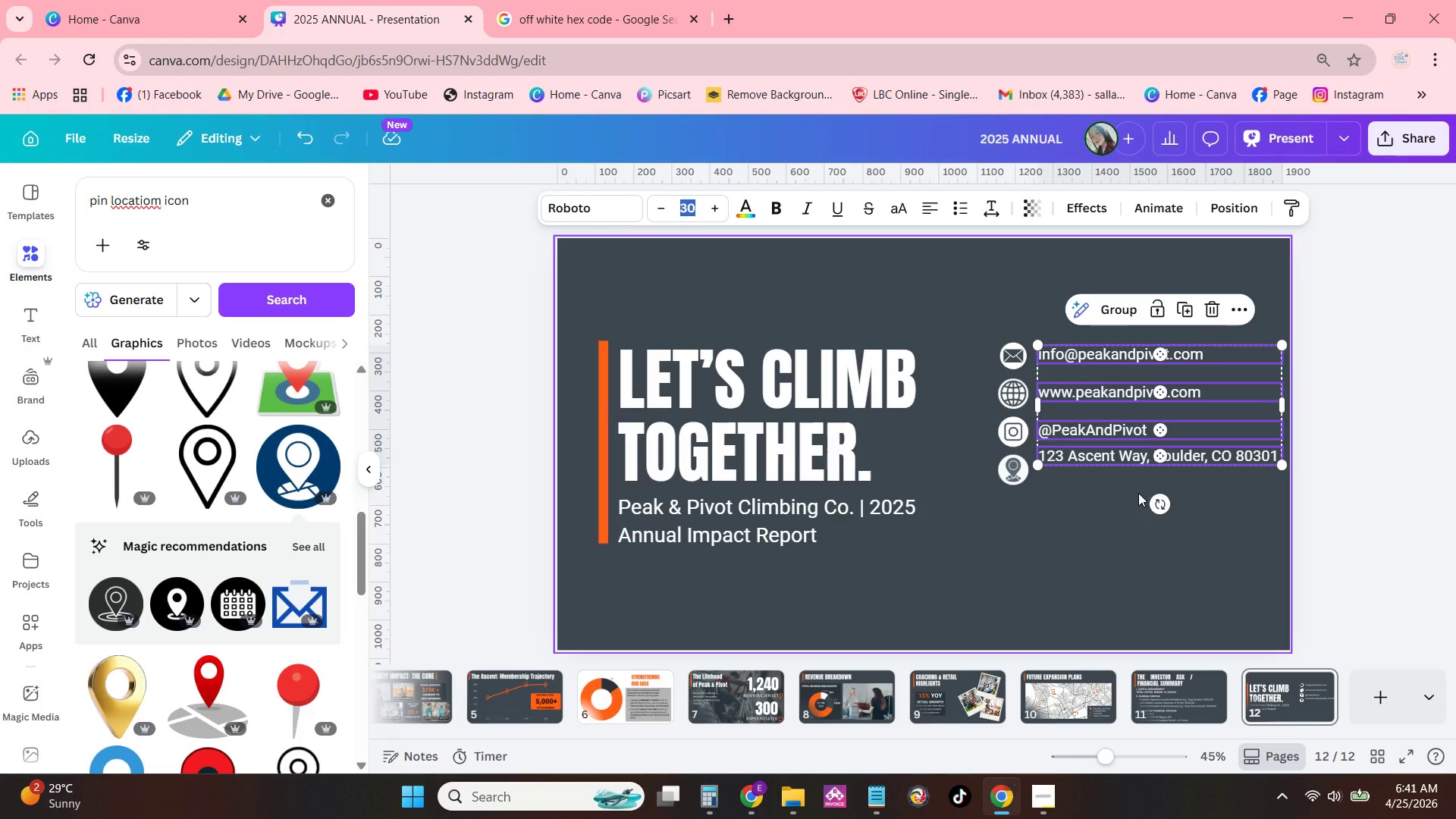 
left_click_drag(start_coordinate=[1208, 402], to_coordinate=[1210, 413])
 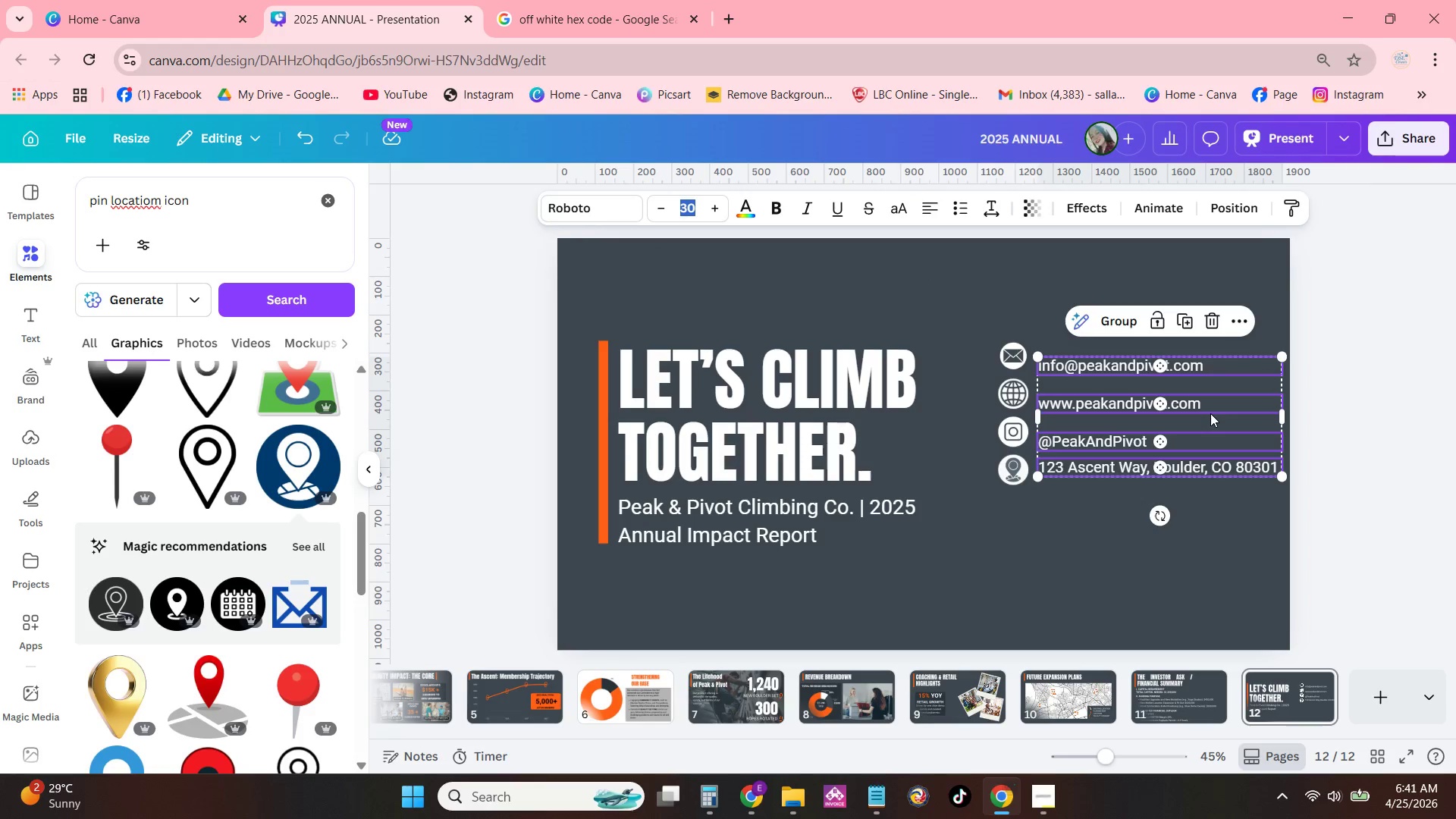 
left_click([1210, 413])
 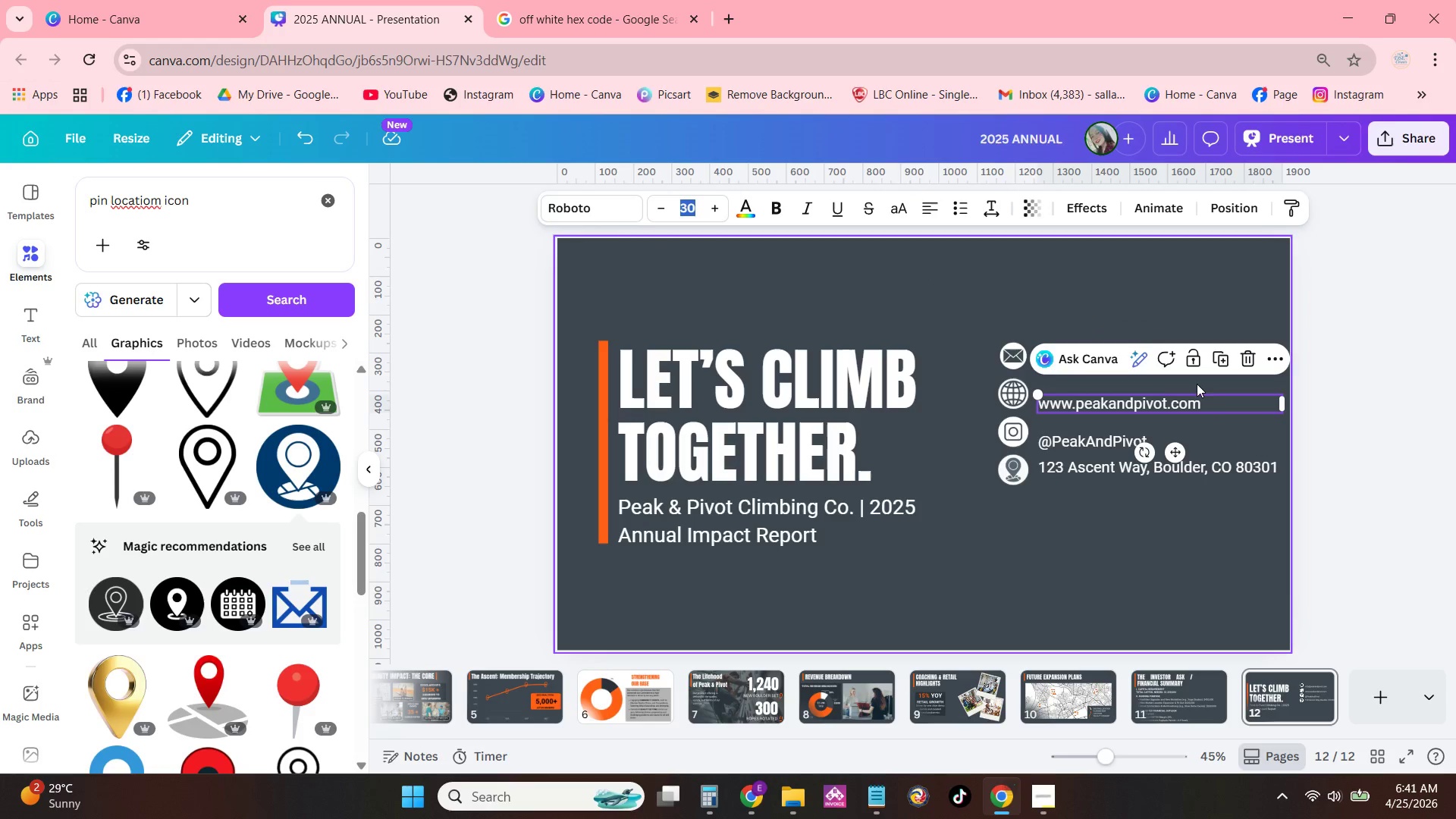 
left_click([1214, 388])
 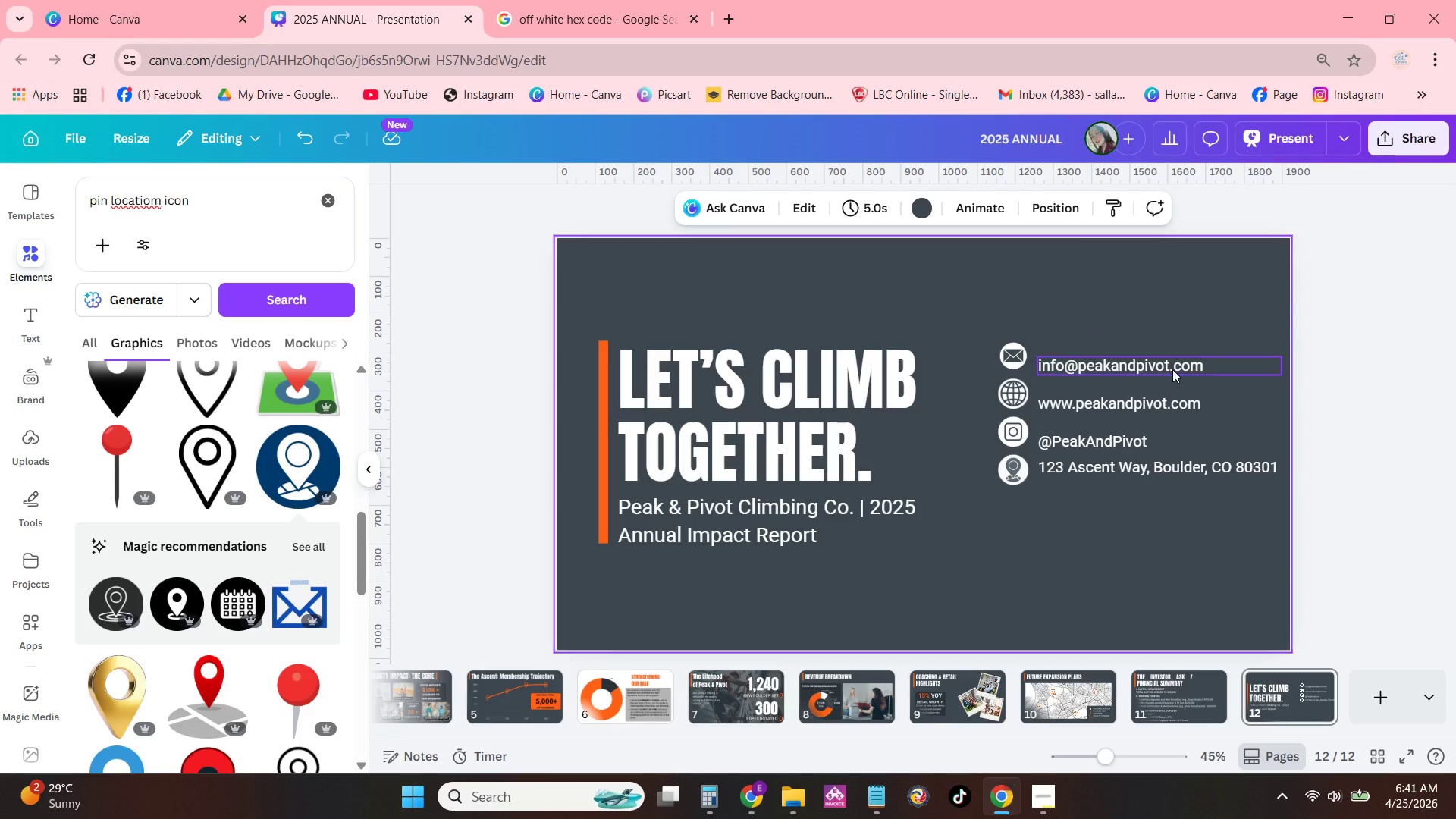 
left_click_drag(start_coordinate=[1173, 369], to_coordinate=[1173, 359])
 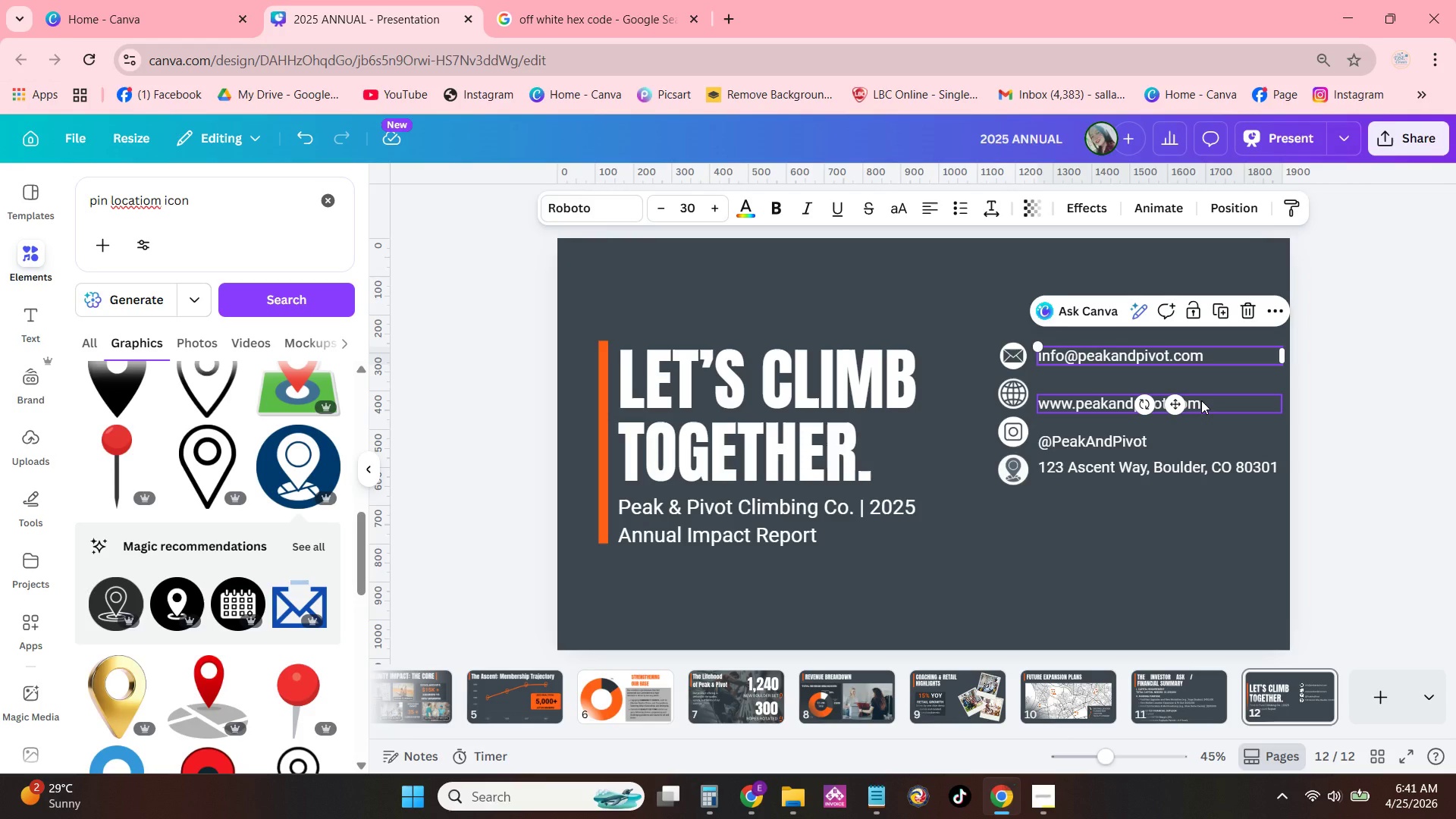 
left_click_drag(start_coordinate=[1208, 403], to_coordinate=[1207, 395])
 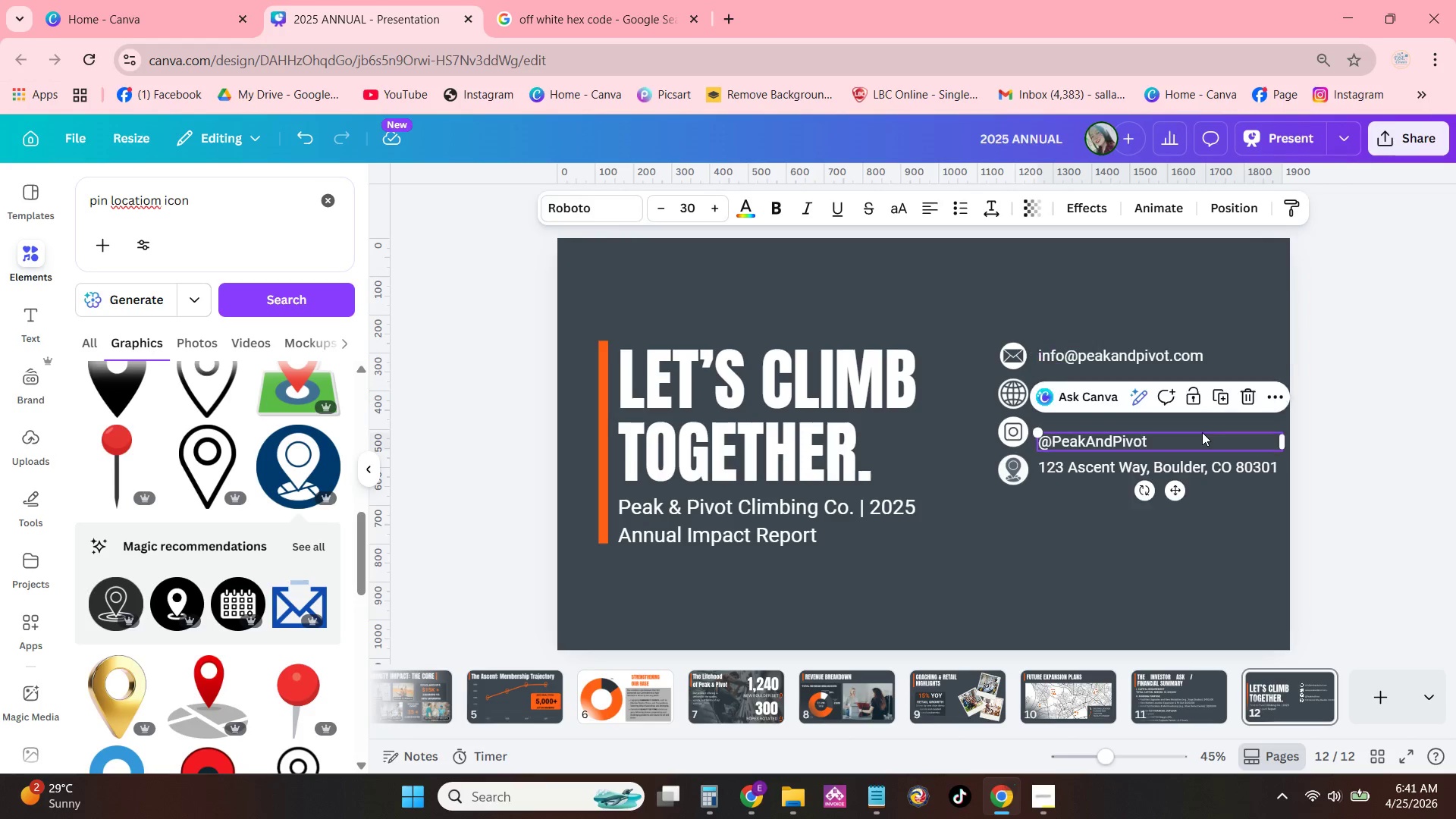 
left_click_drag(start_coordinate=[1202, 432], to_coordinate=[1203, 424])
 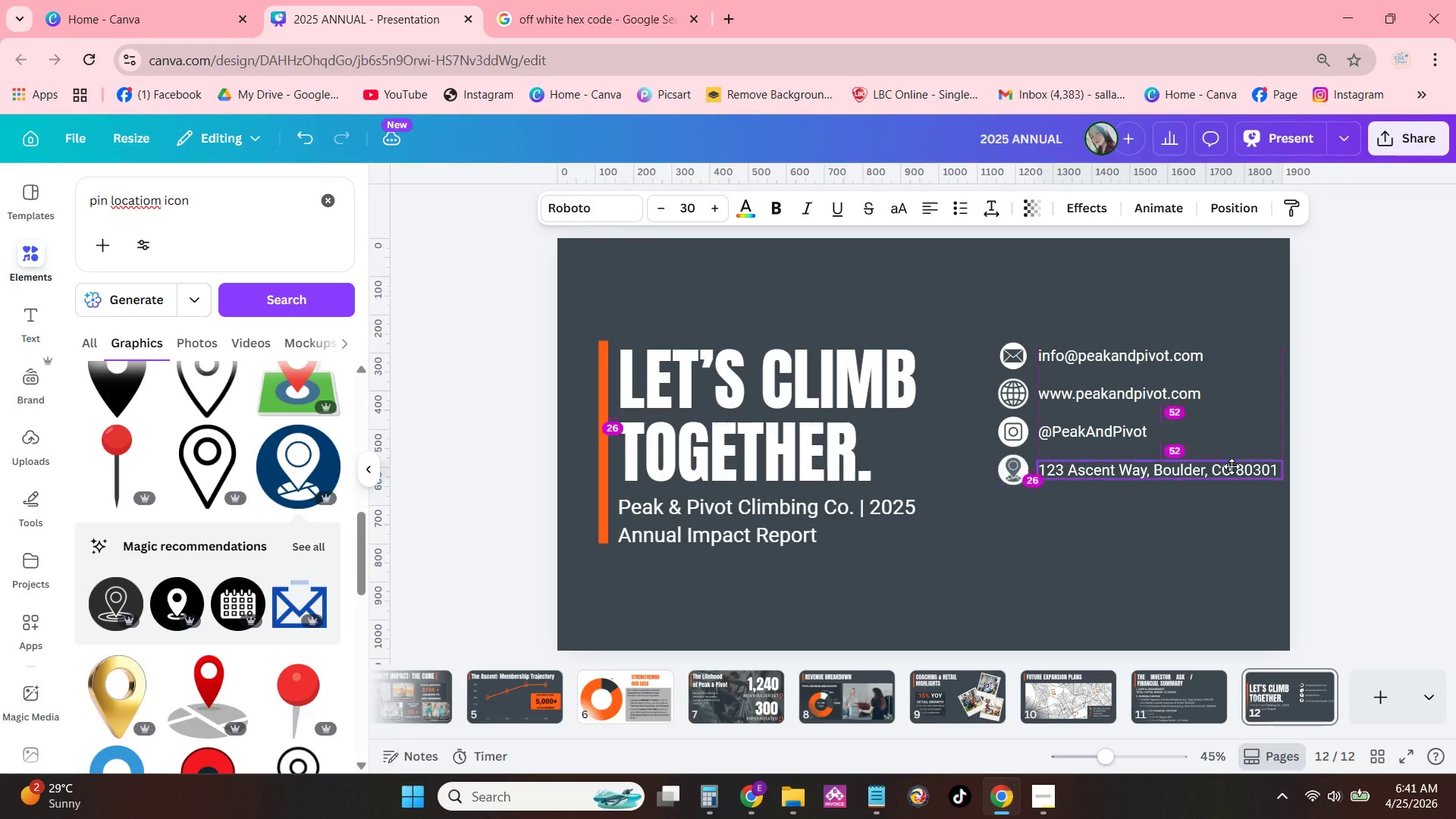 
left_click([1231, 542])
 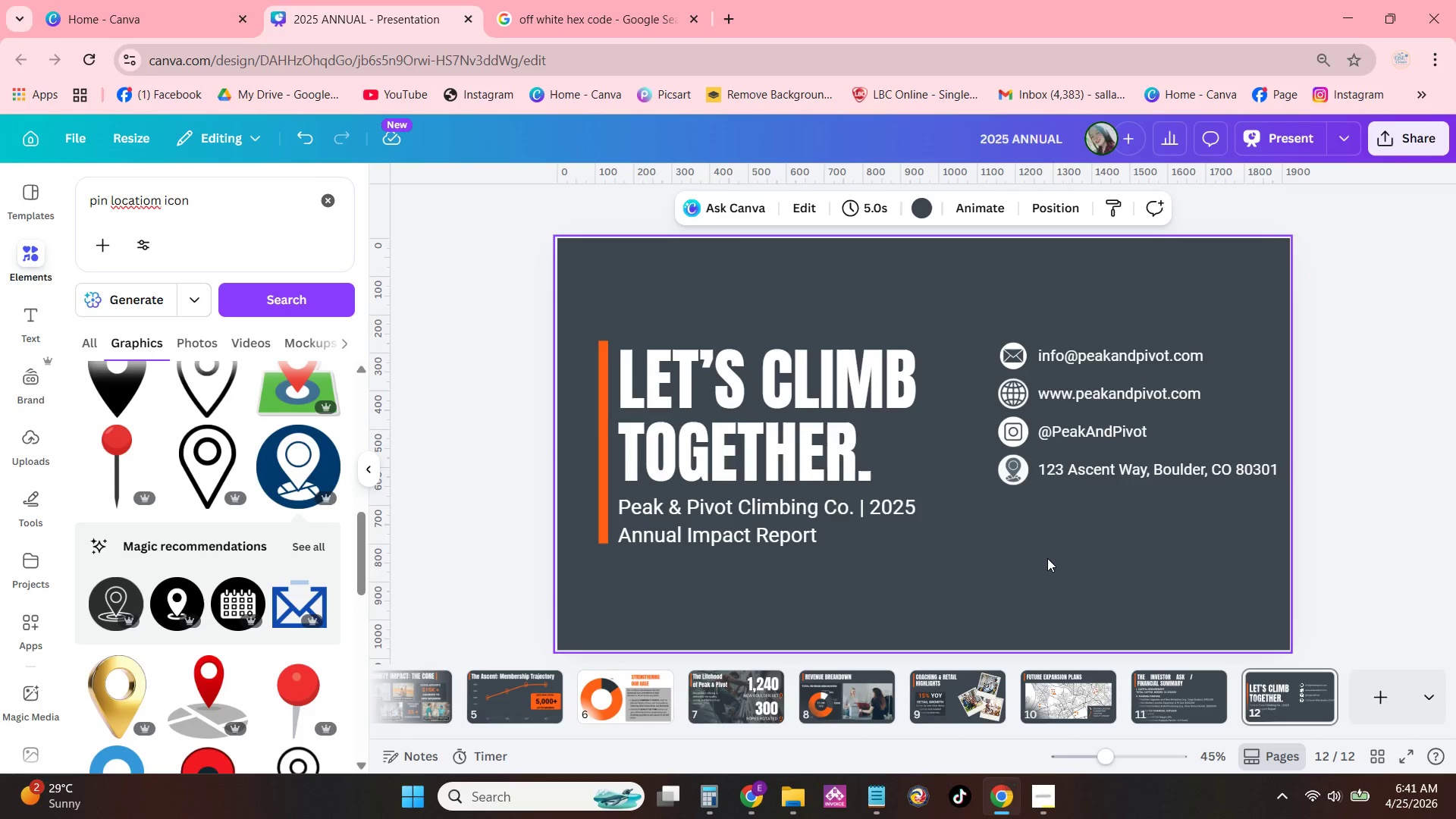 
left_click([1118, 471])
 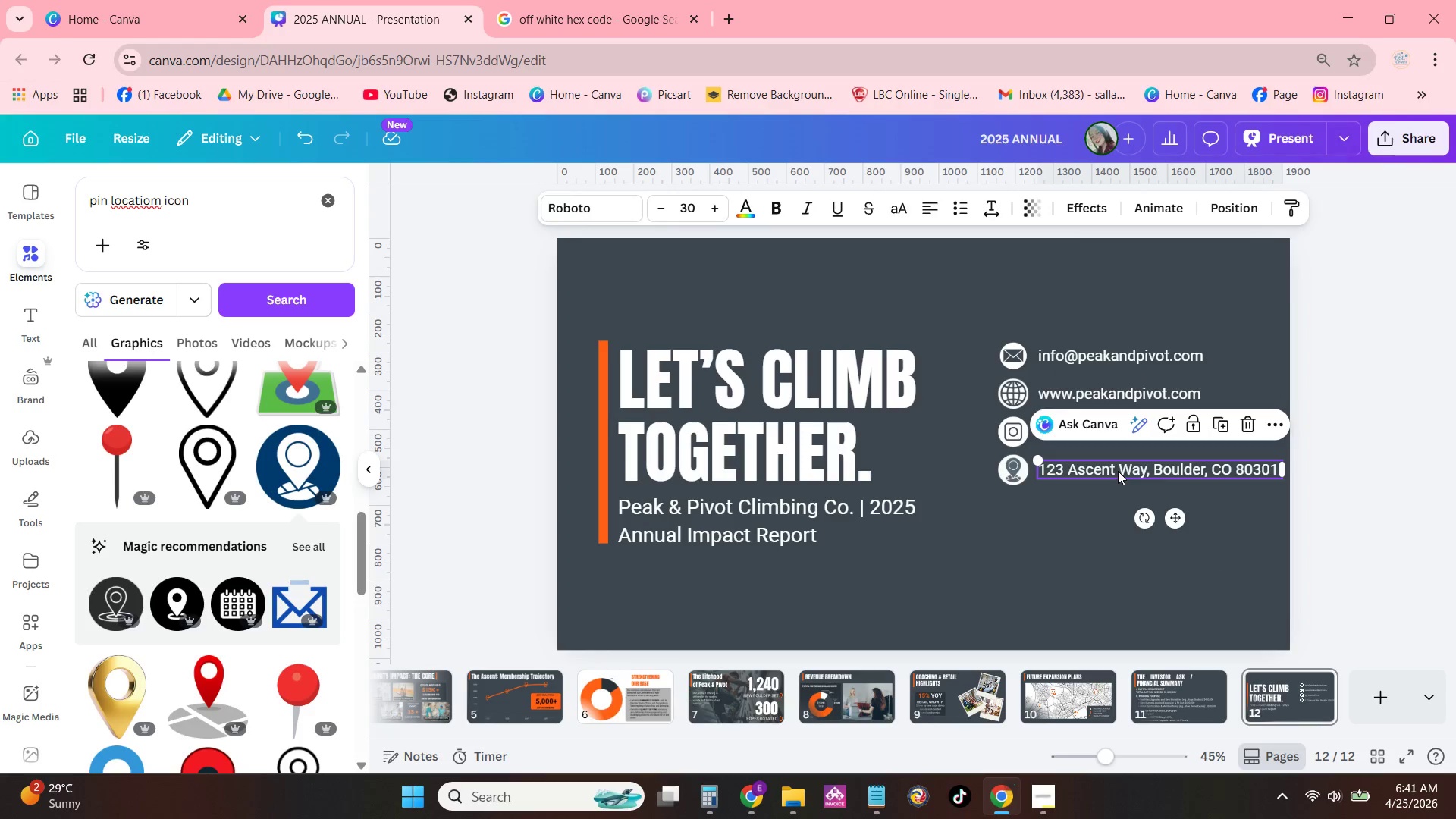 
key(Control+C)
 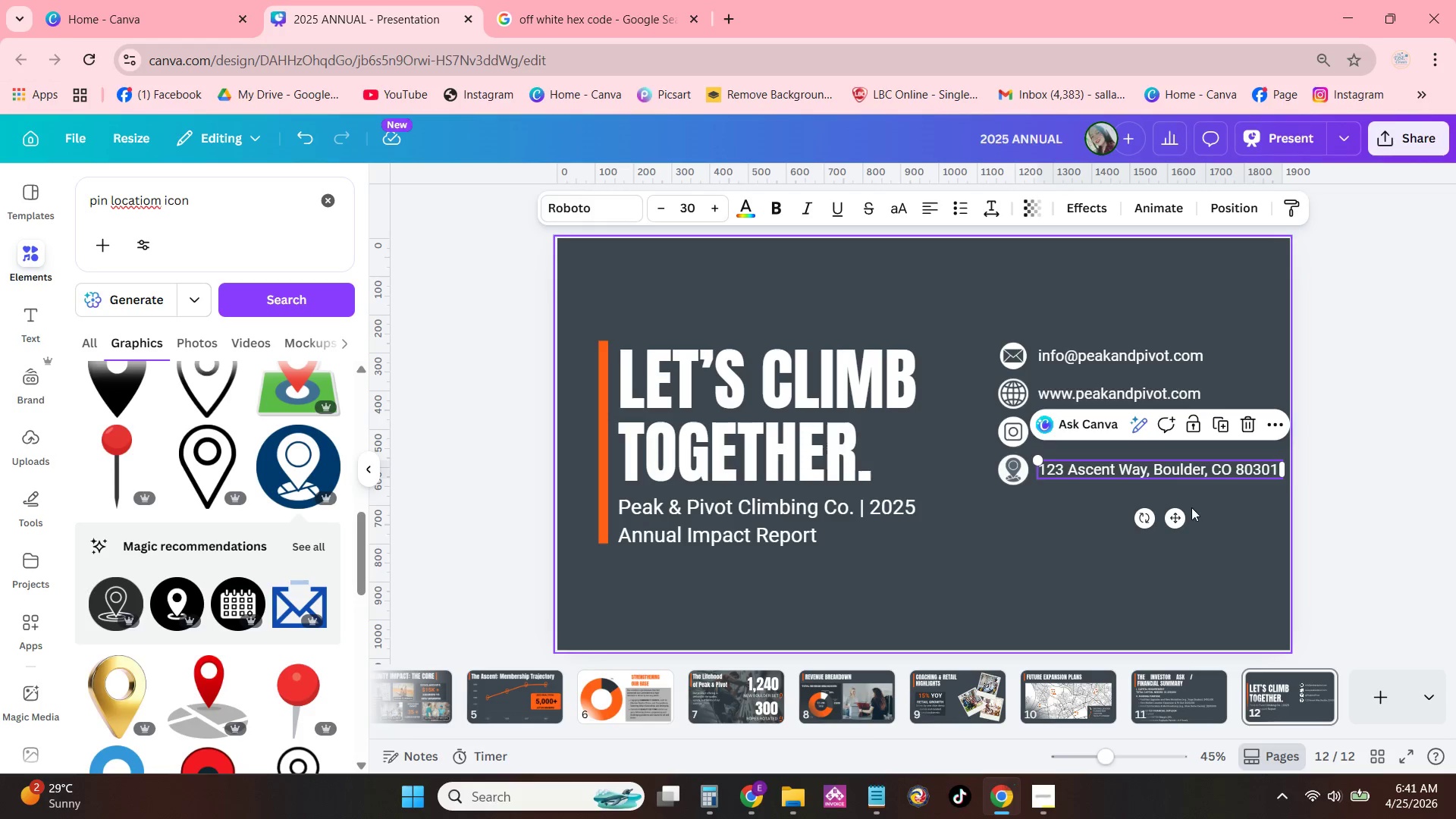 
key(Control+V)
 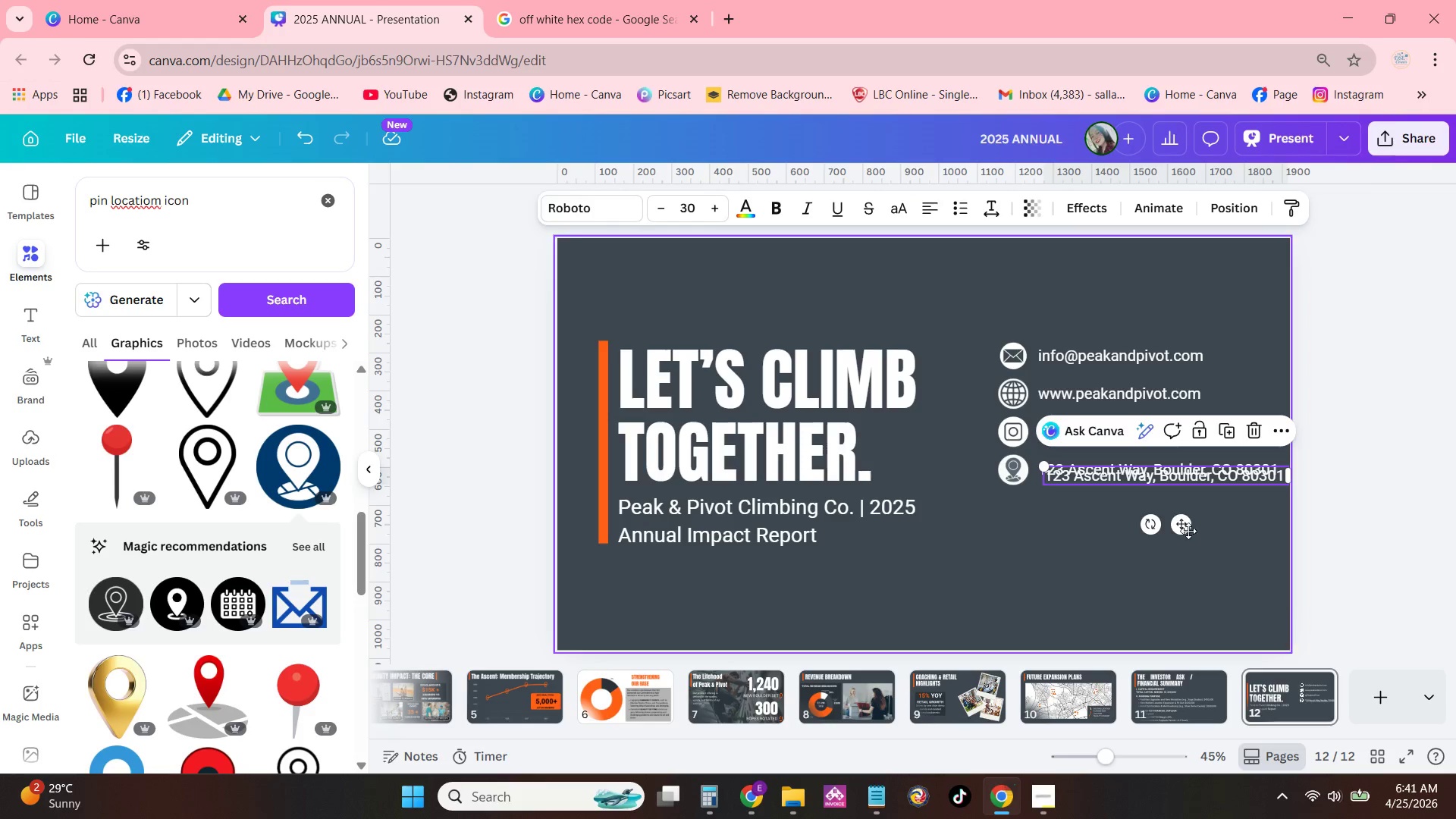 
left_click_drag(start_coordinate=[1177, 529], to_coordinate=[1129, 562])
 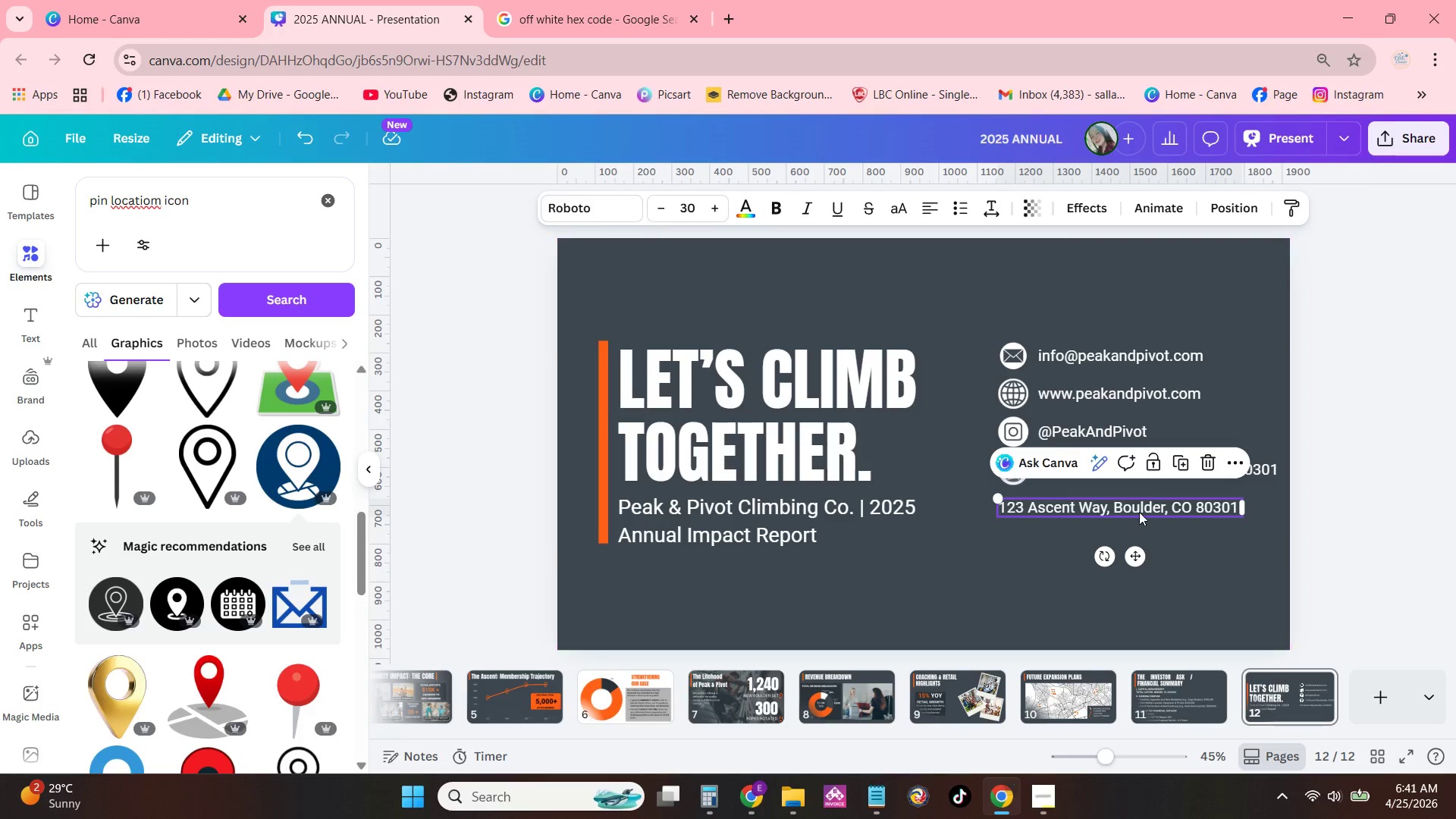 
left_click([1139, 512])
 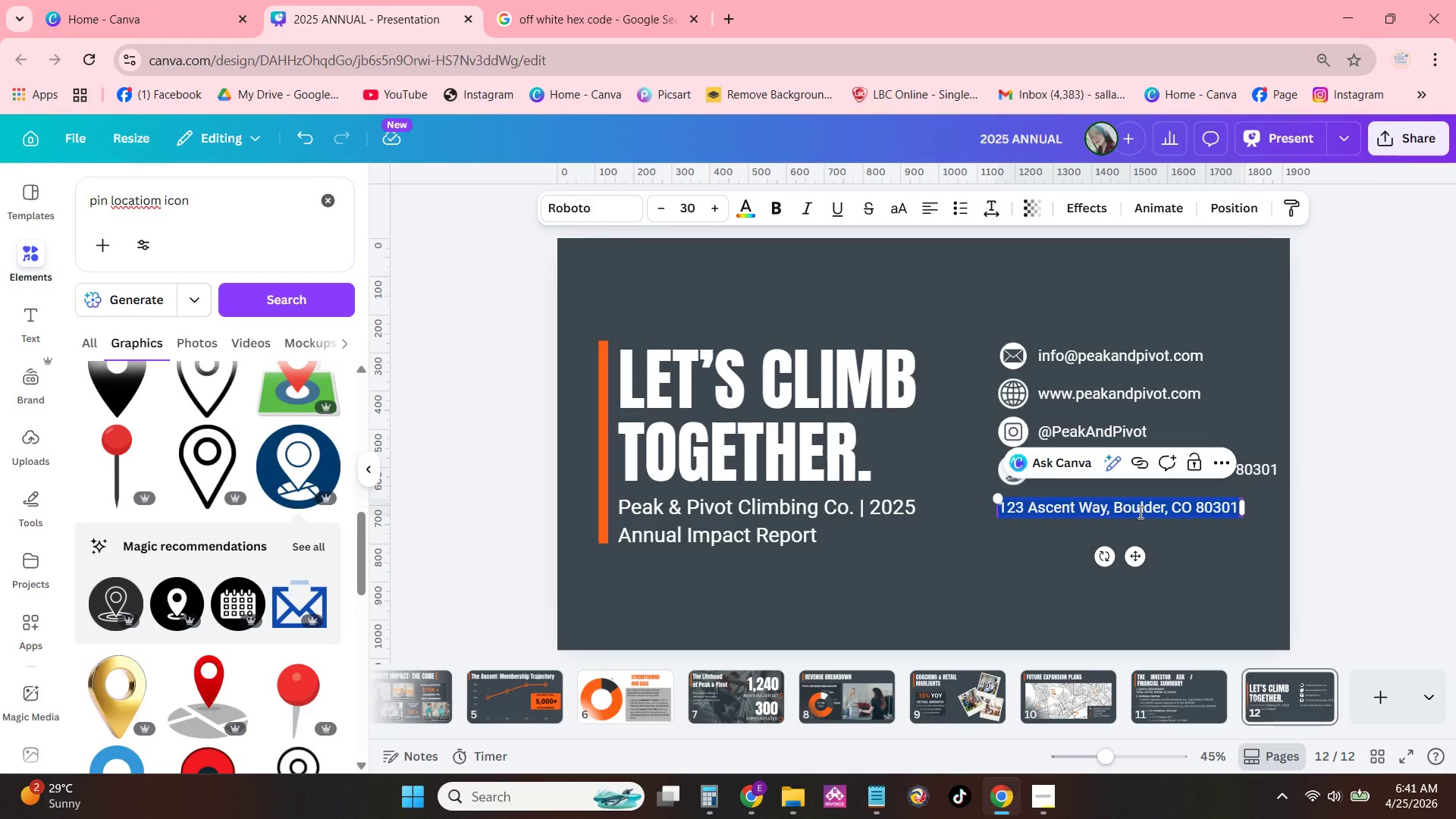 
type(Thank you to our members )
key(Backspace)
type(, staff a)
key(Backspace)
key(Backspace)
type(, and partners for making this year successful.)
 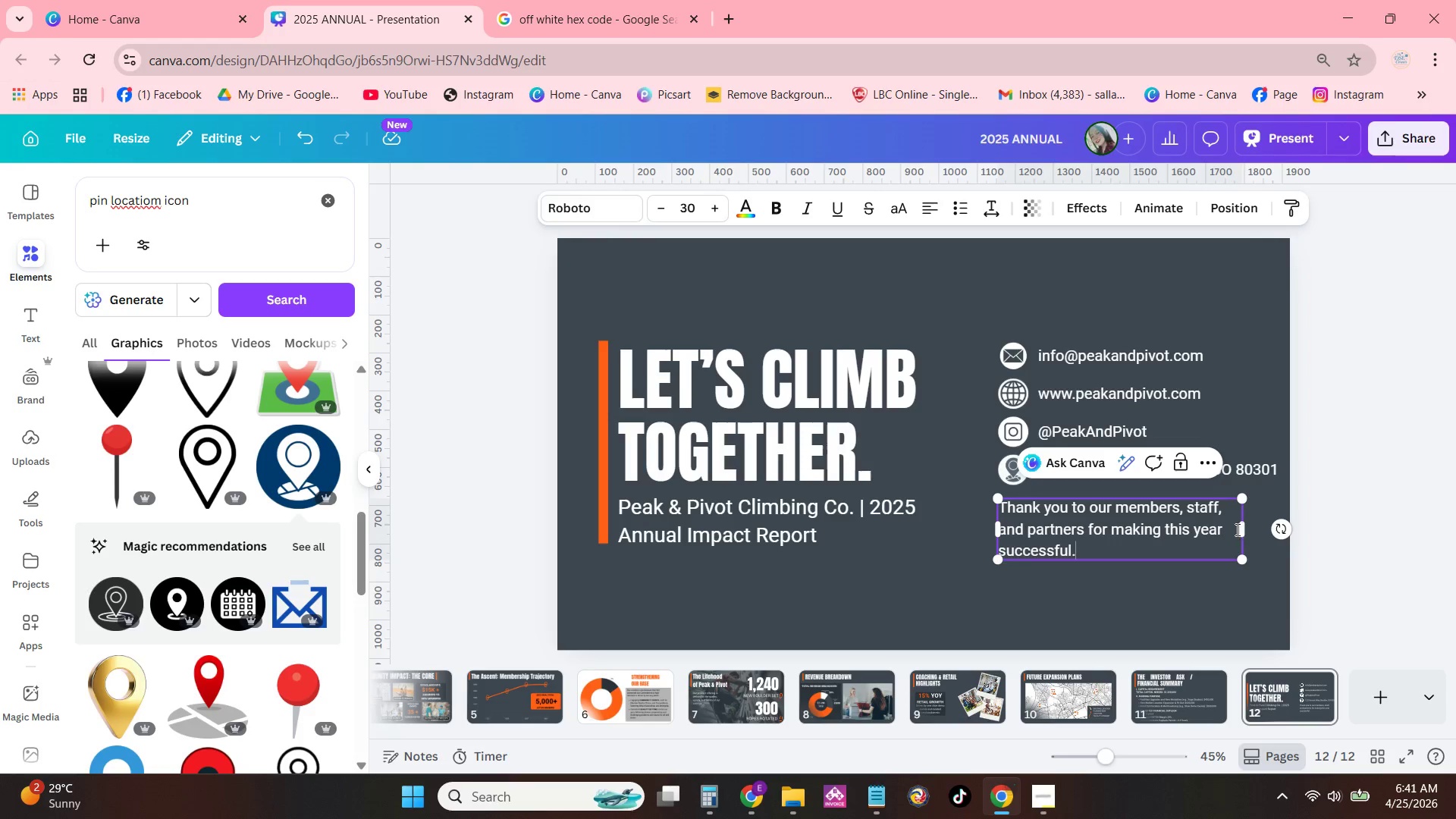 
left_click_drag(start_coordinate=[1244, 531], to_coordinate=[1276, 535])
 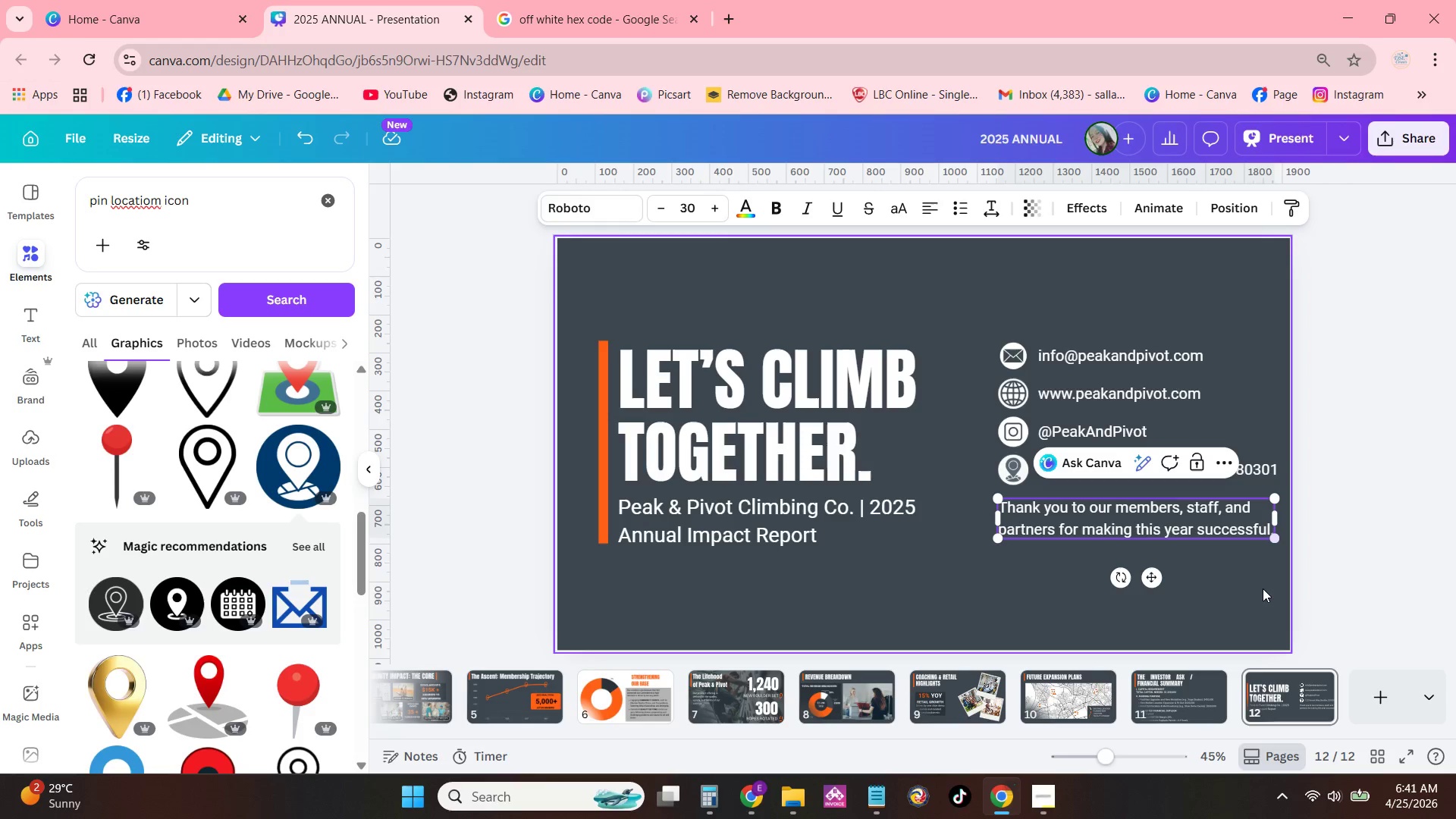 
left_click([1263, 588])
 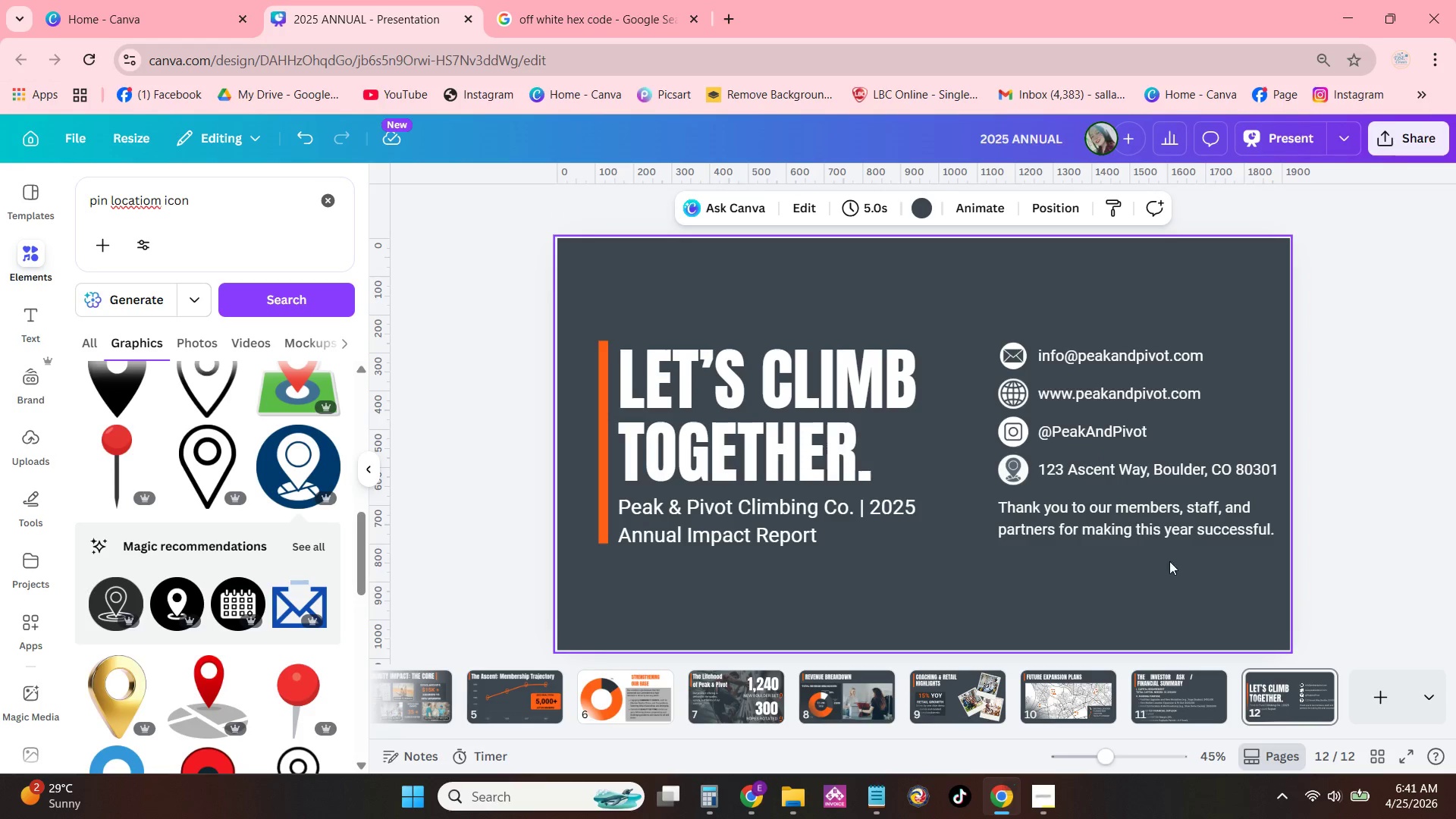 
left_click_drag(start_coordinate=[1156, 525], to_coordinate=[1158, 529])
 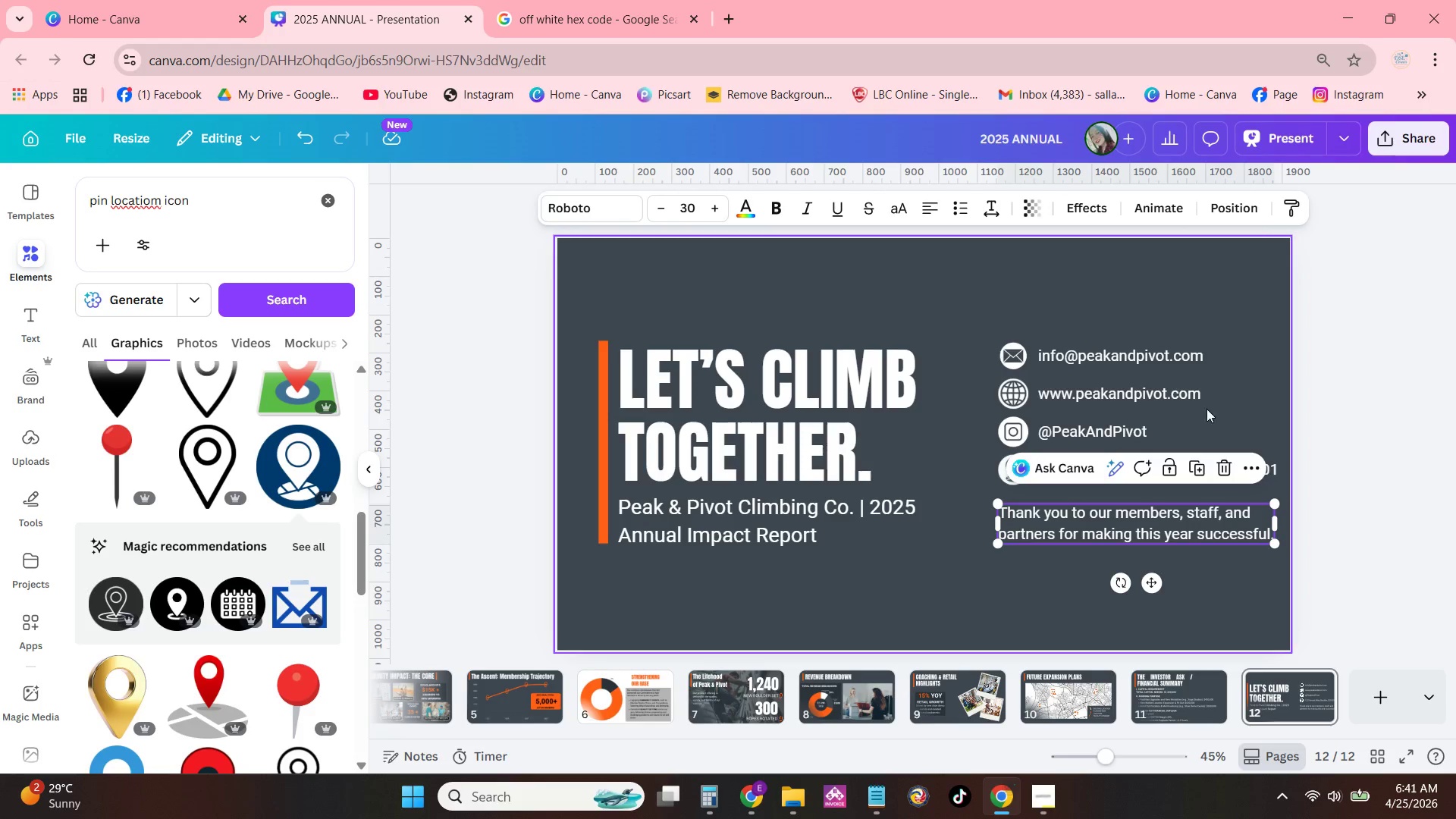 
left_click([1407, 447])
 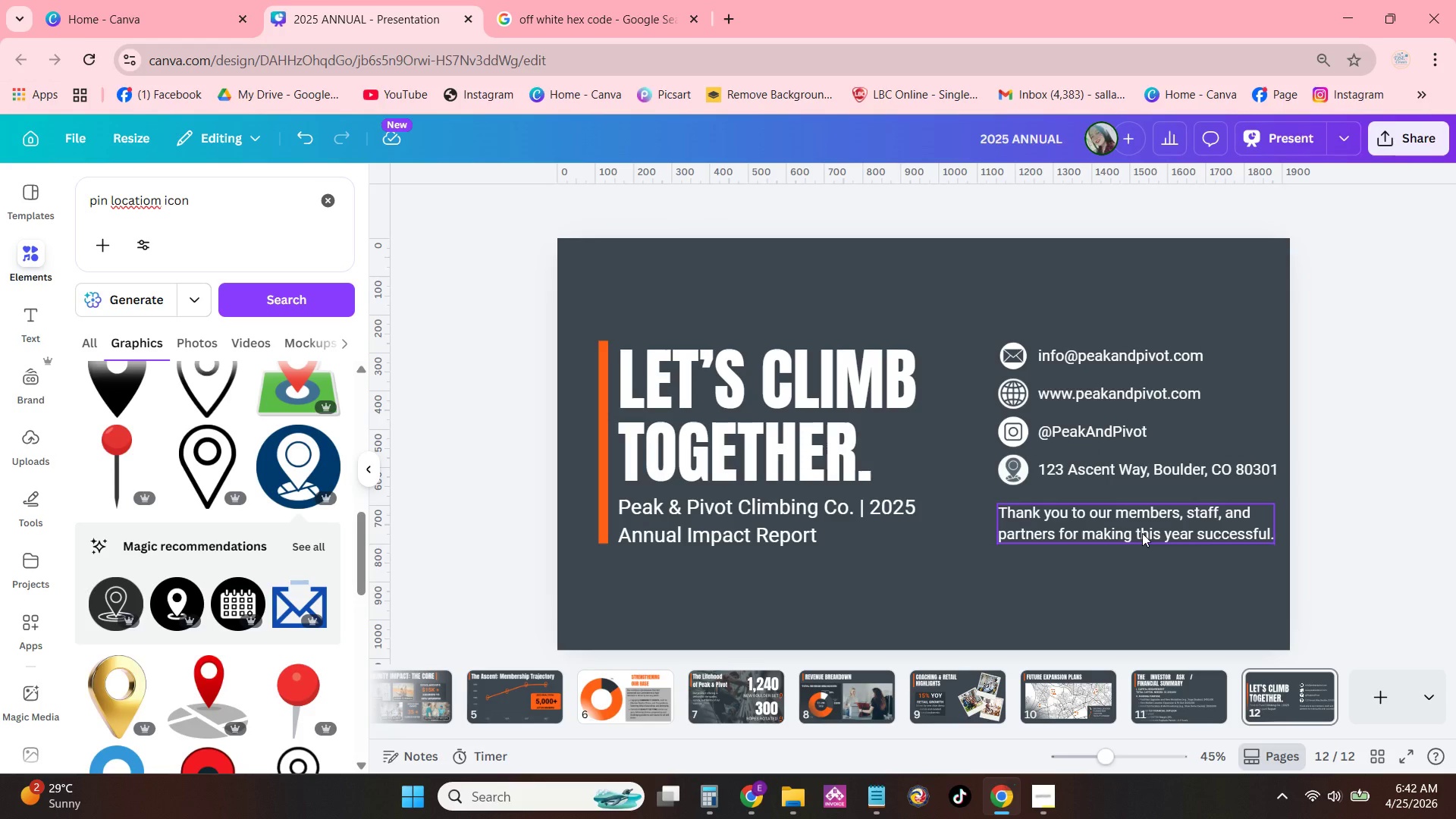 
left_click_drag(start_coordinate=[1109, 516], to_coordinate=[1109, 506])
 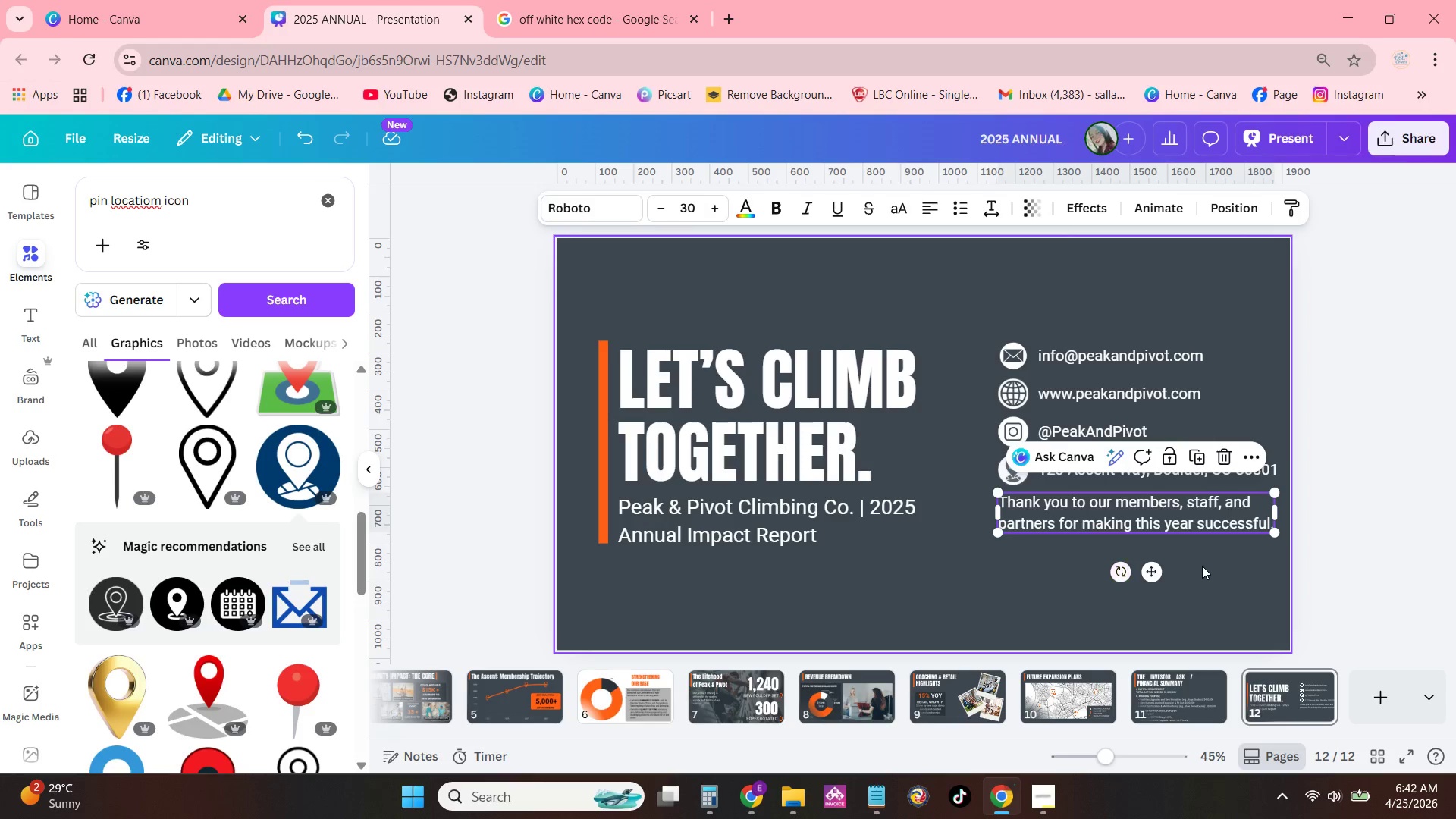 
left_click([1202, 566])
 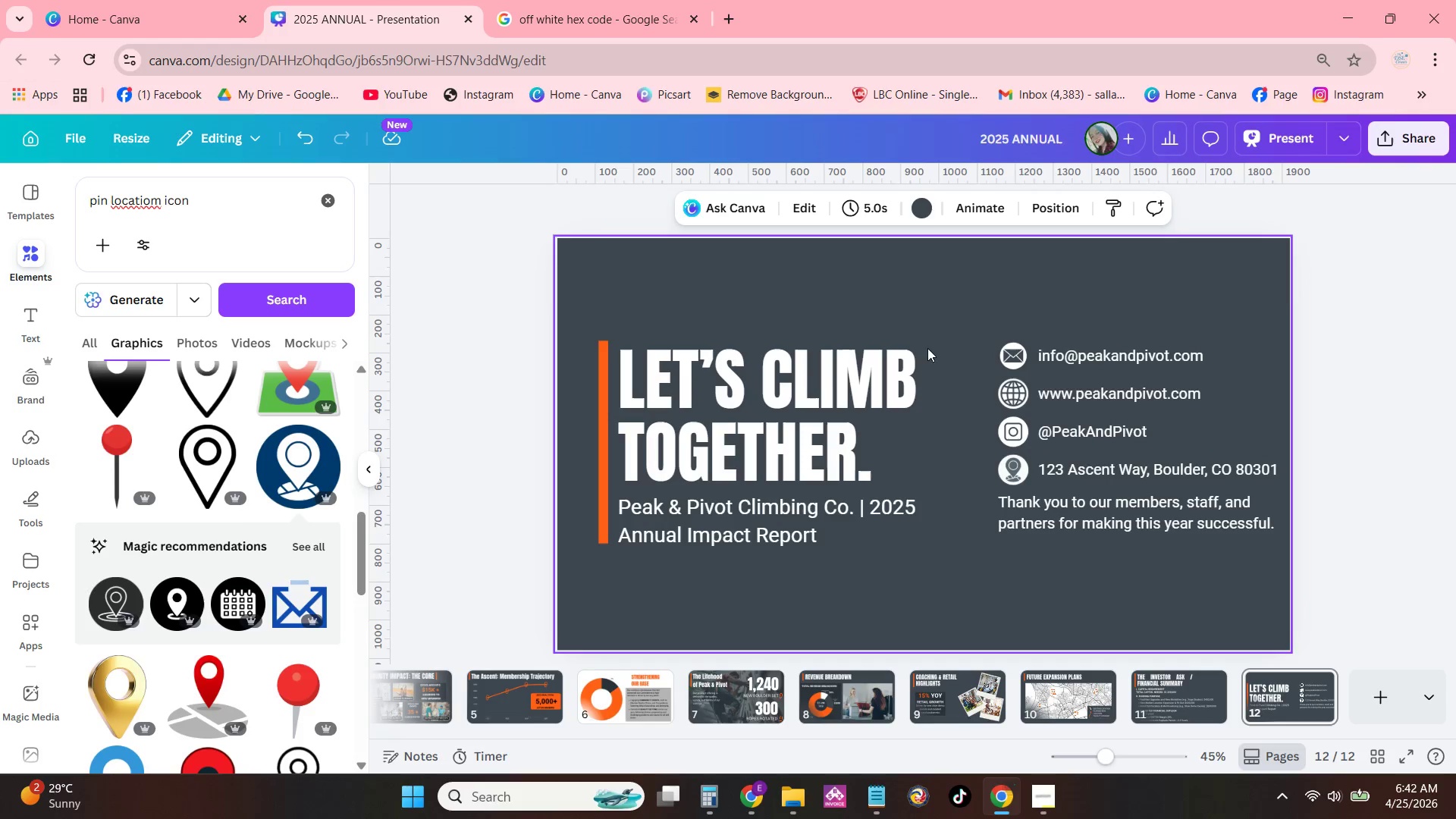 
left_click_drag(start_coordinate=[997, 331], to_coordinate=[1238, 553])
 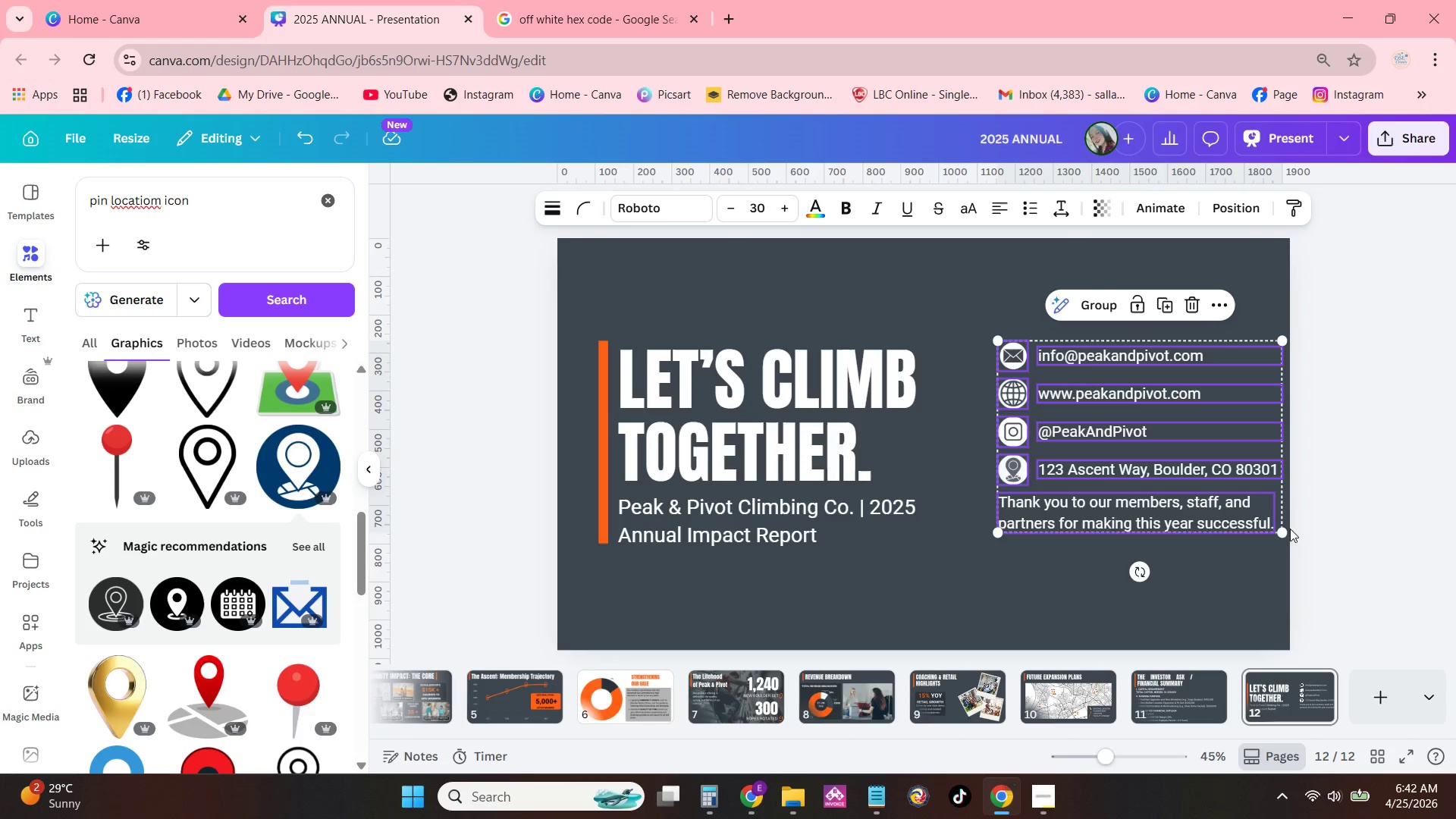 
left_click_drag(start_coordinate=[1285, 529], to_coordinate=[1271, 518])
 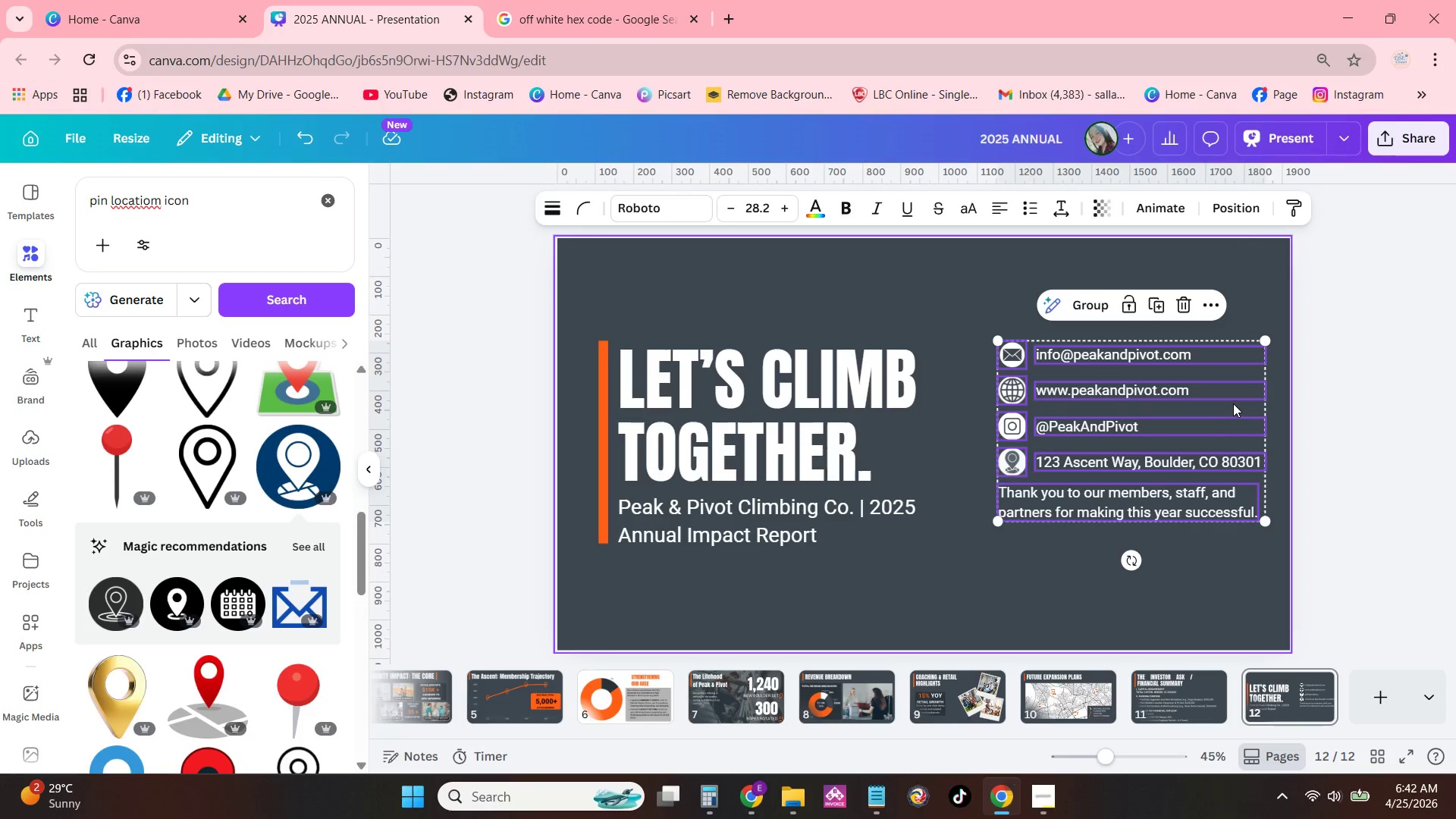 
left_click_drag(start_coordinate=[1233, 403], to_coordinate=[1219, 405])
 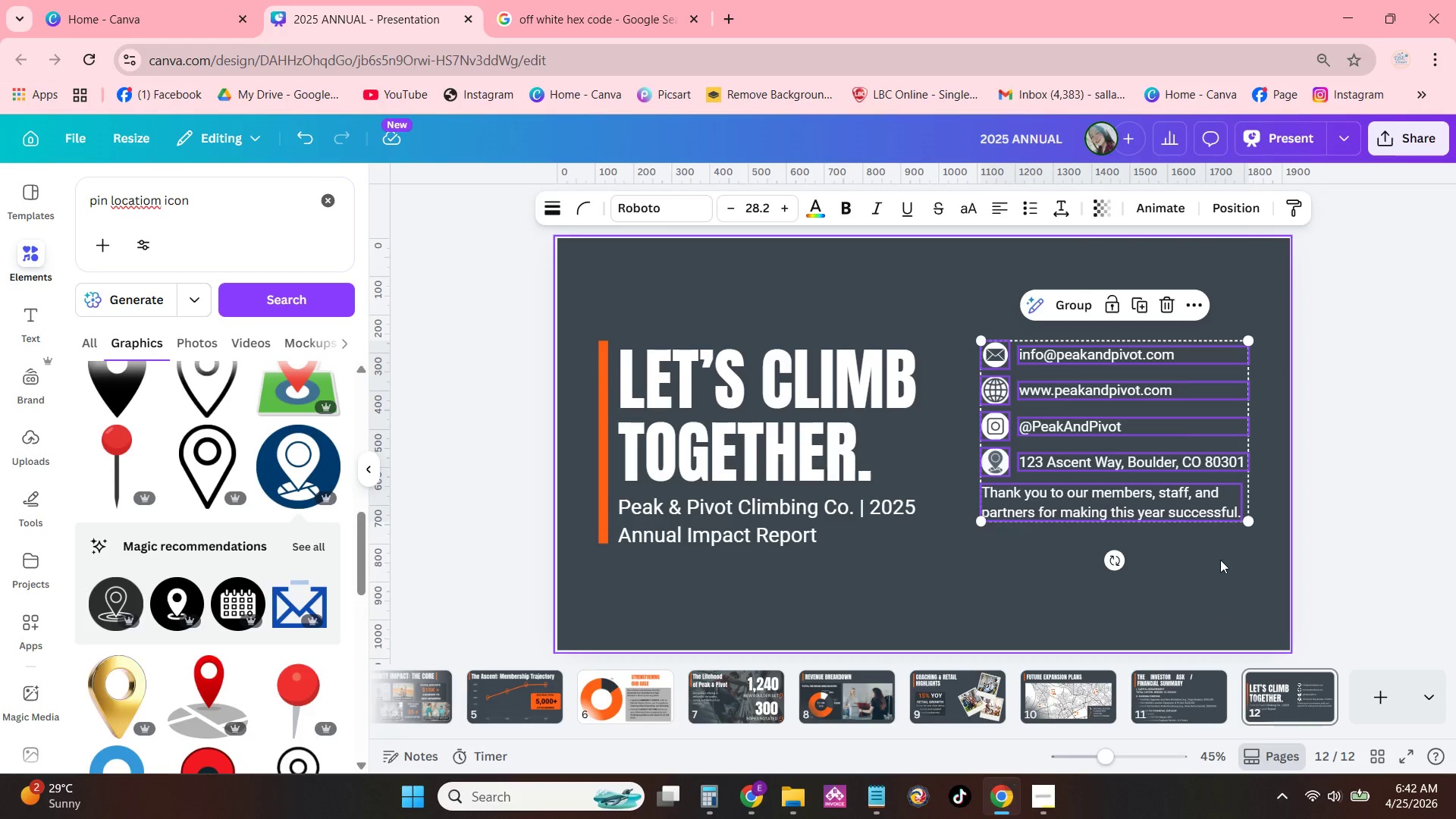 
left_click([1221, 563])
 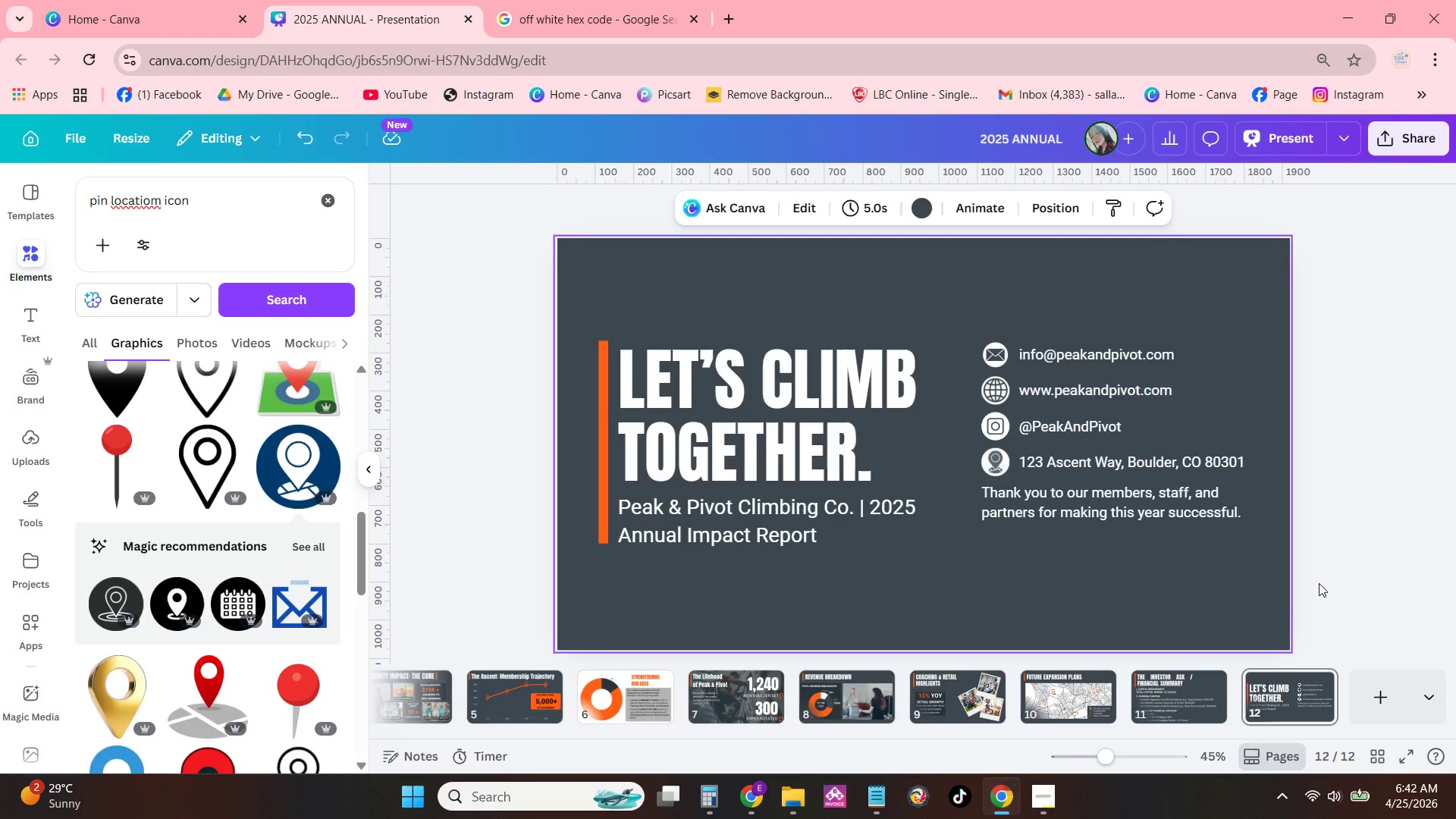 
left_click([1043, 802])